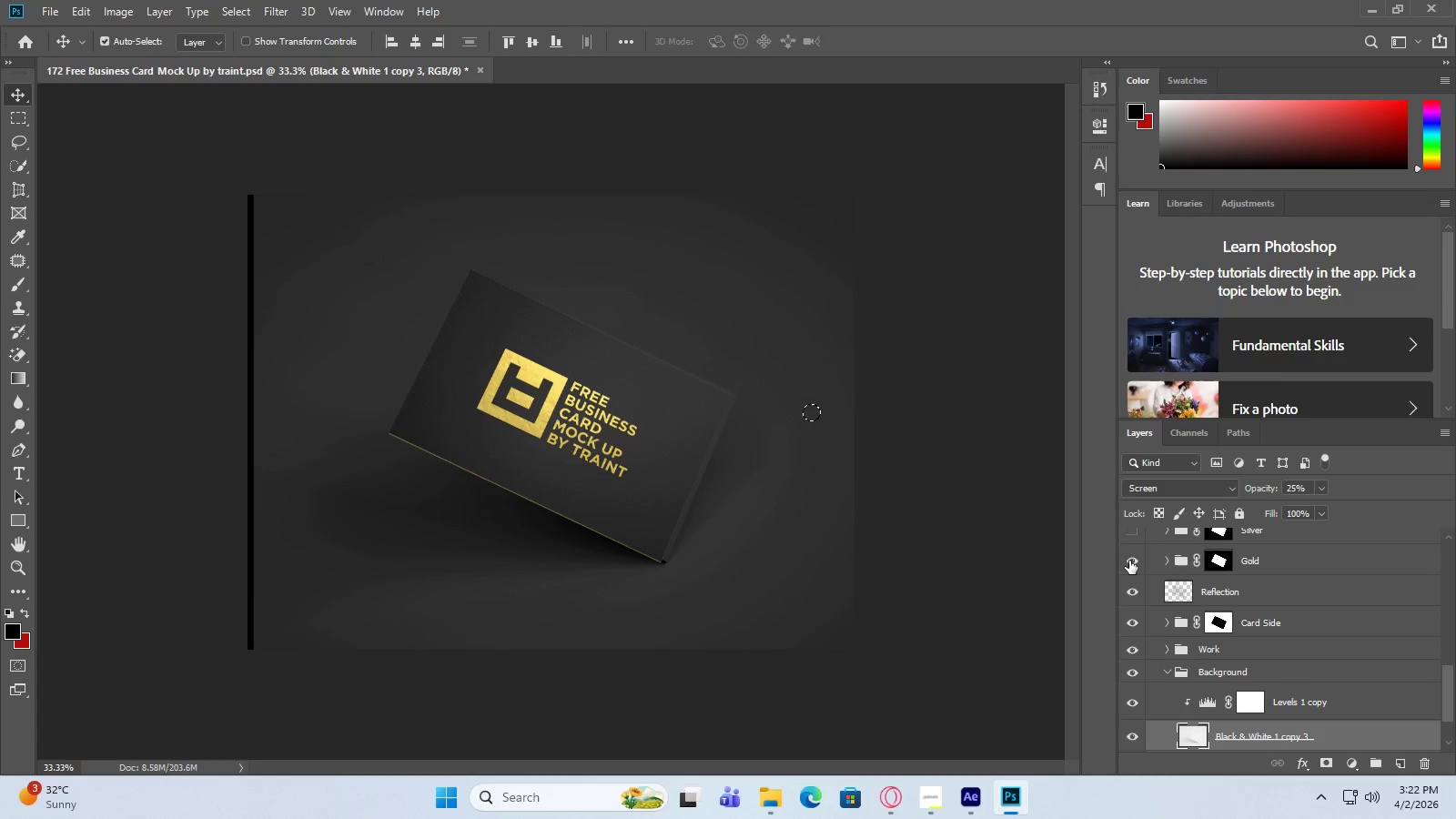 
left_click([1129, 561])
 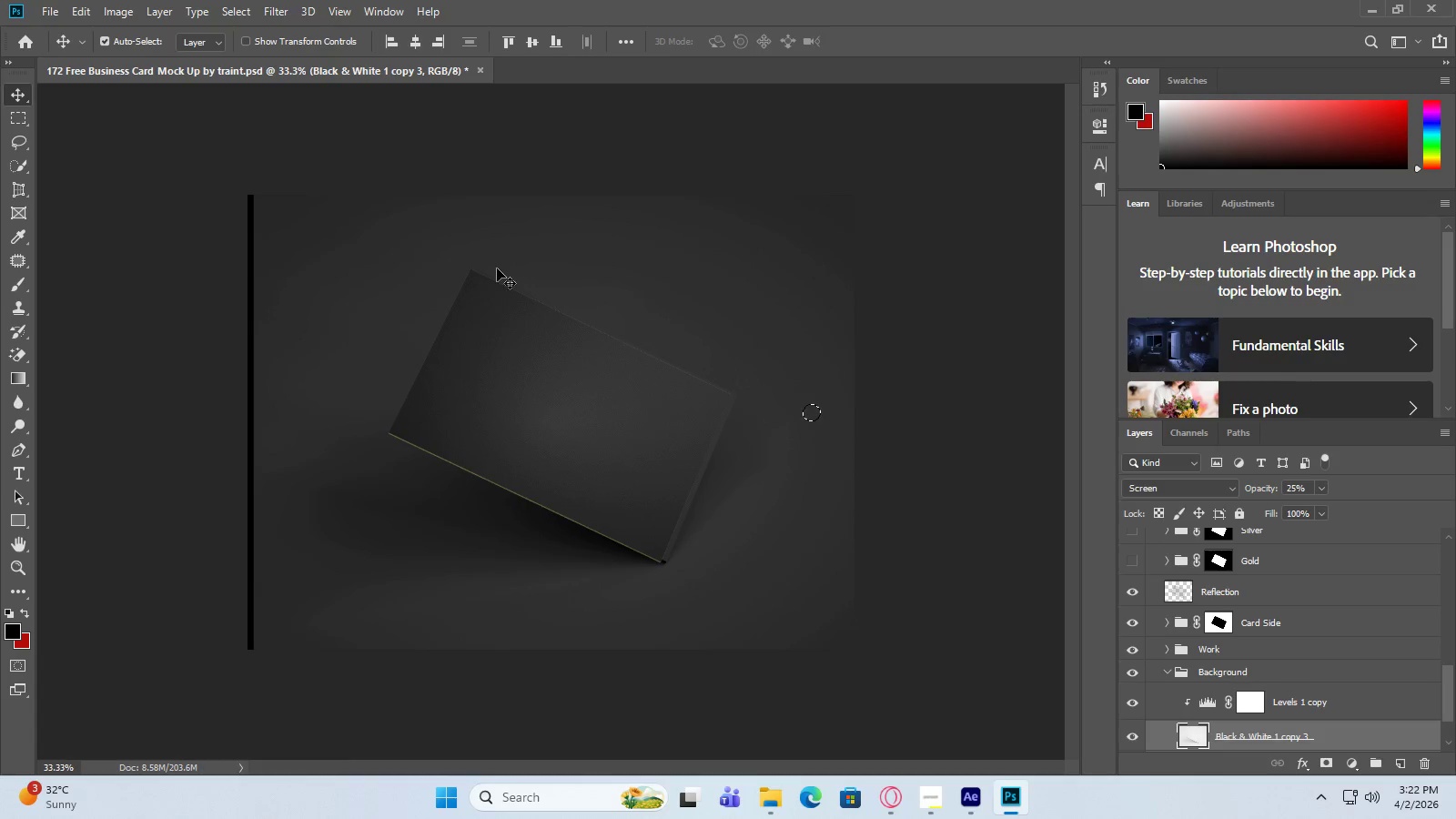 
key(Control+S)
 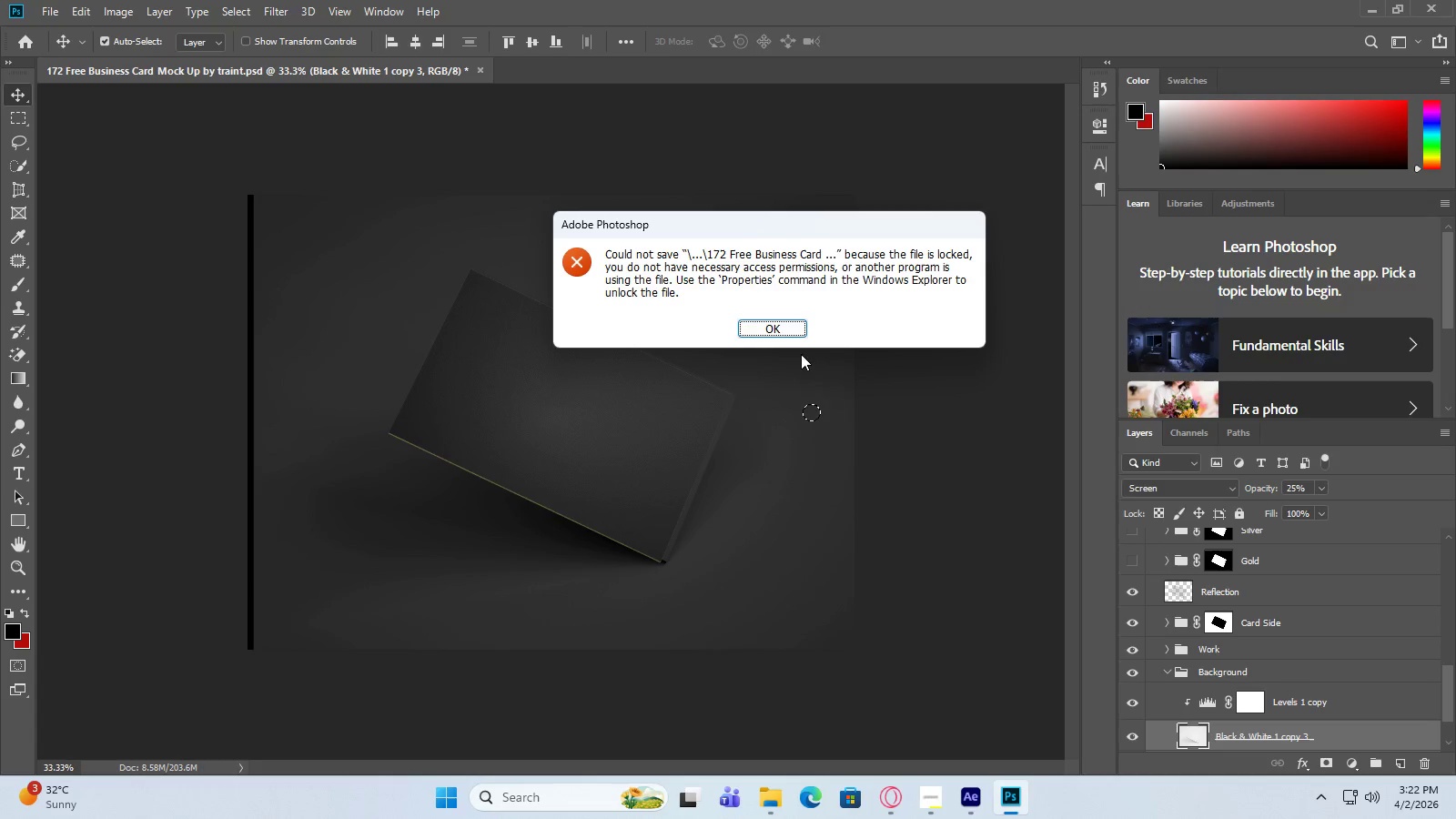 
left_click([787, 331])
 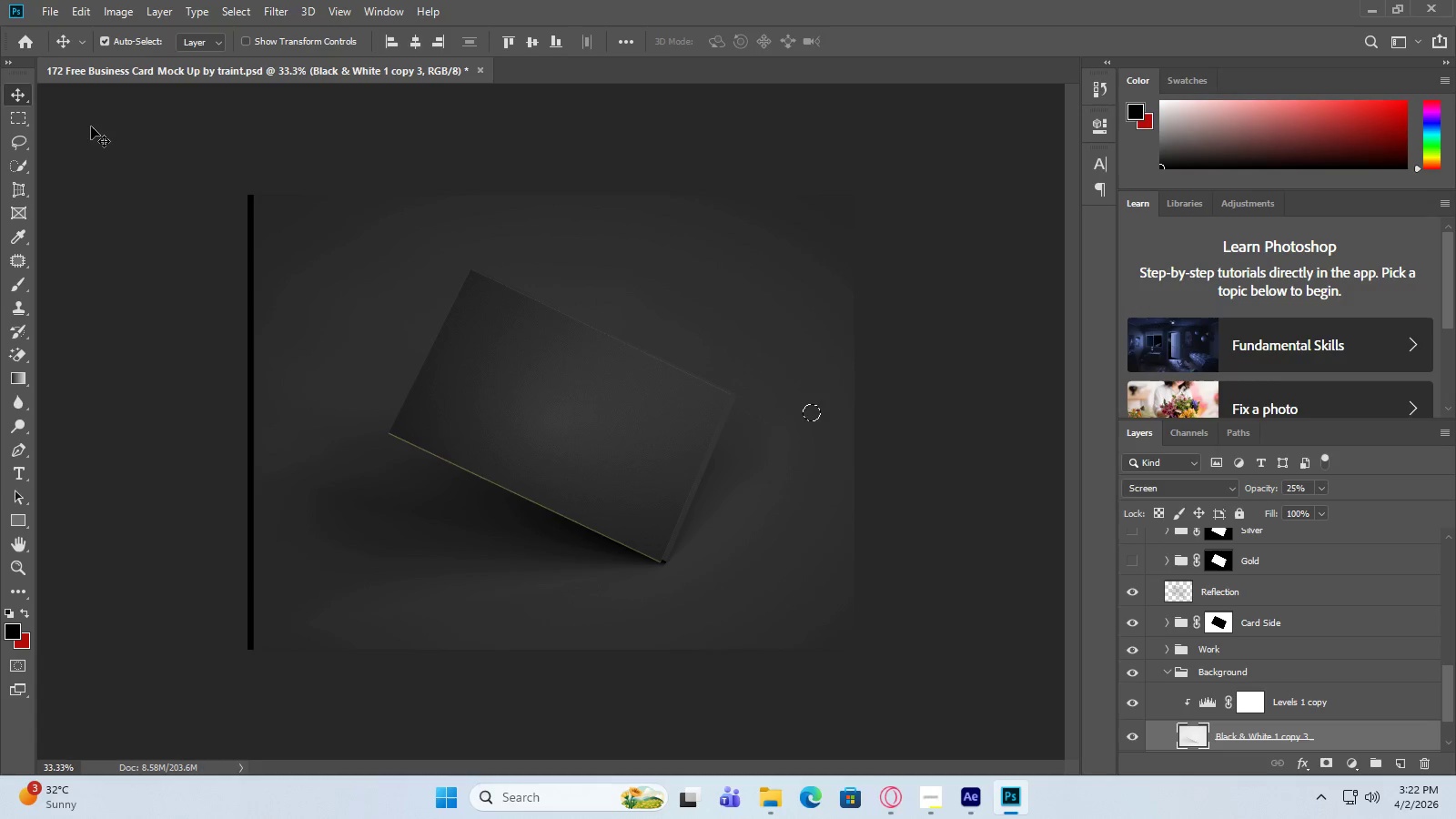 
left_click([197, 76])
 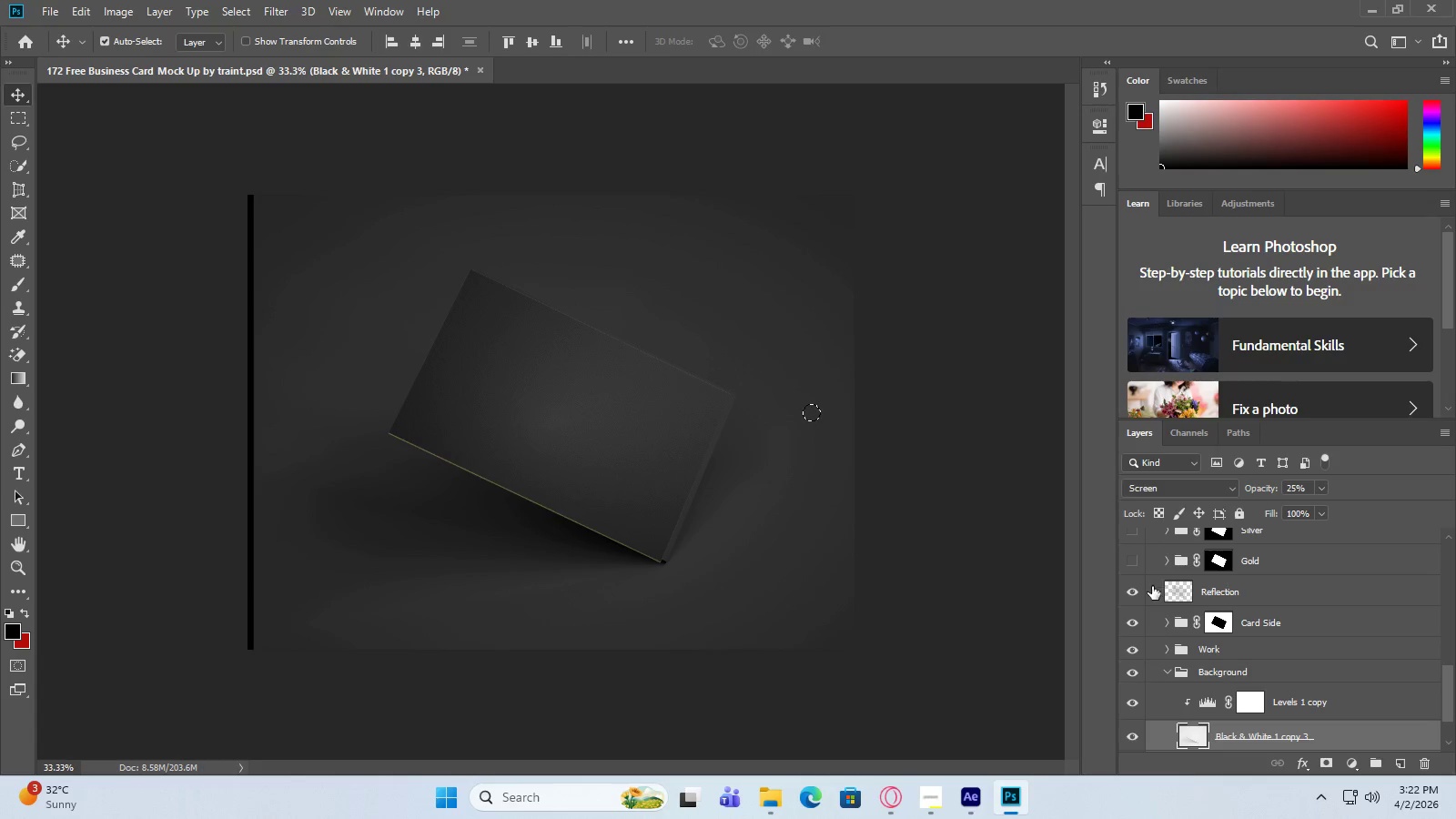 
left_click([1117, 597])
 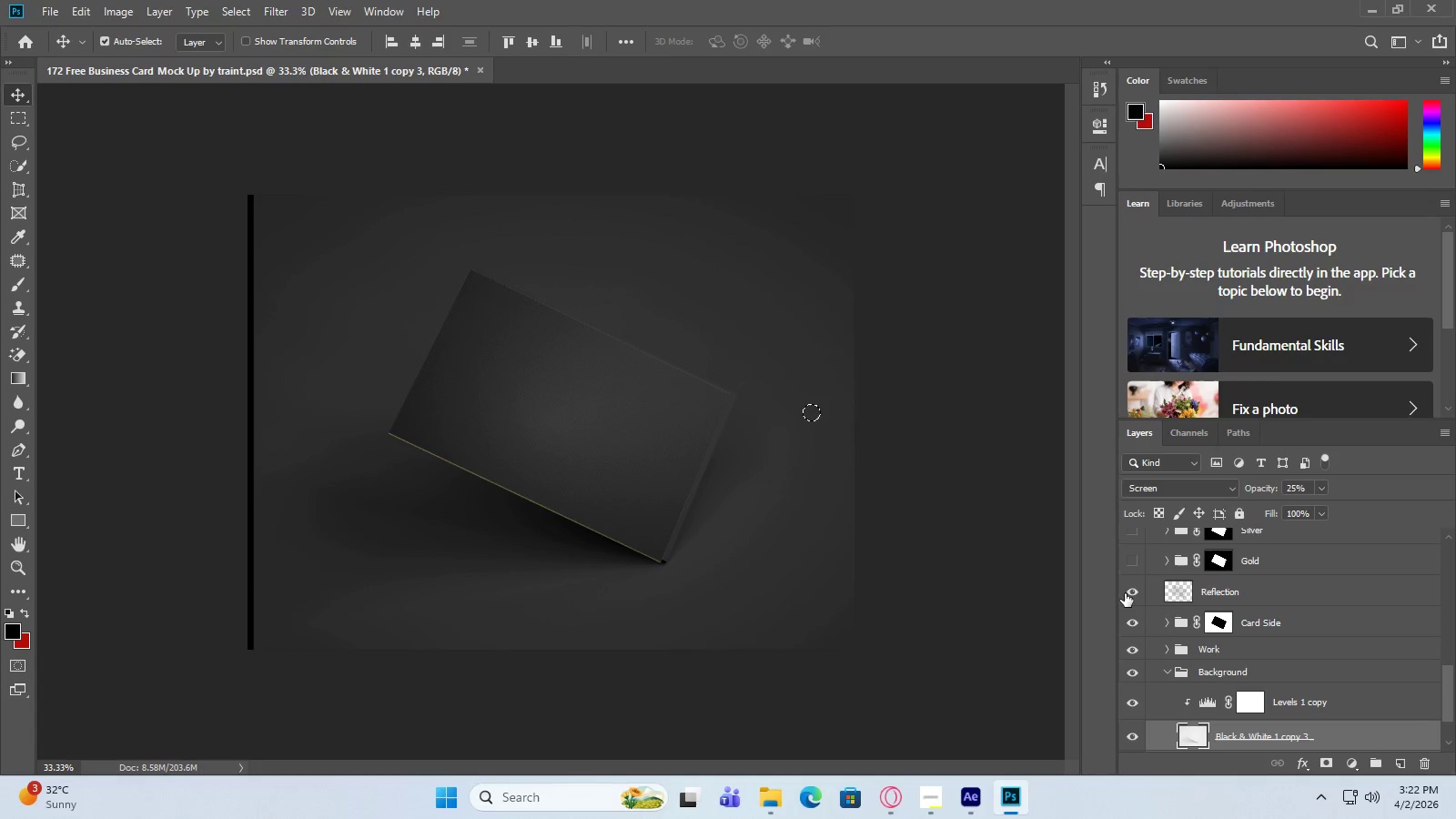 
left_click([1127, 592])
 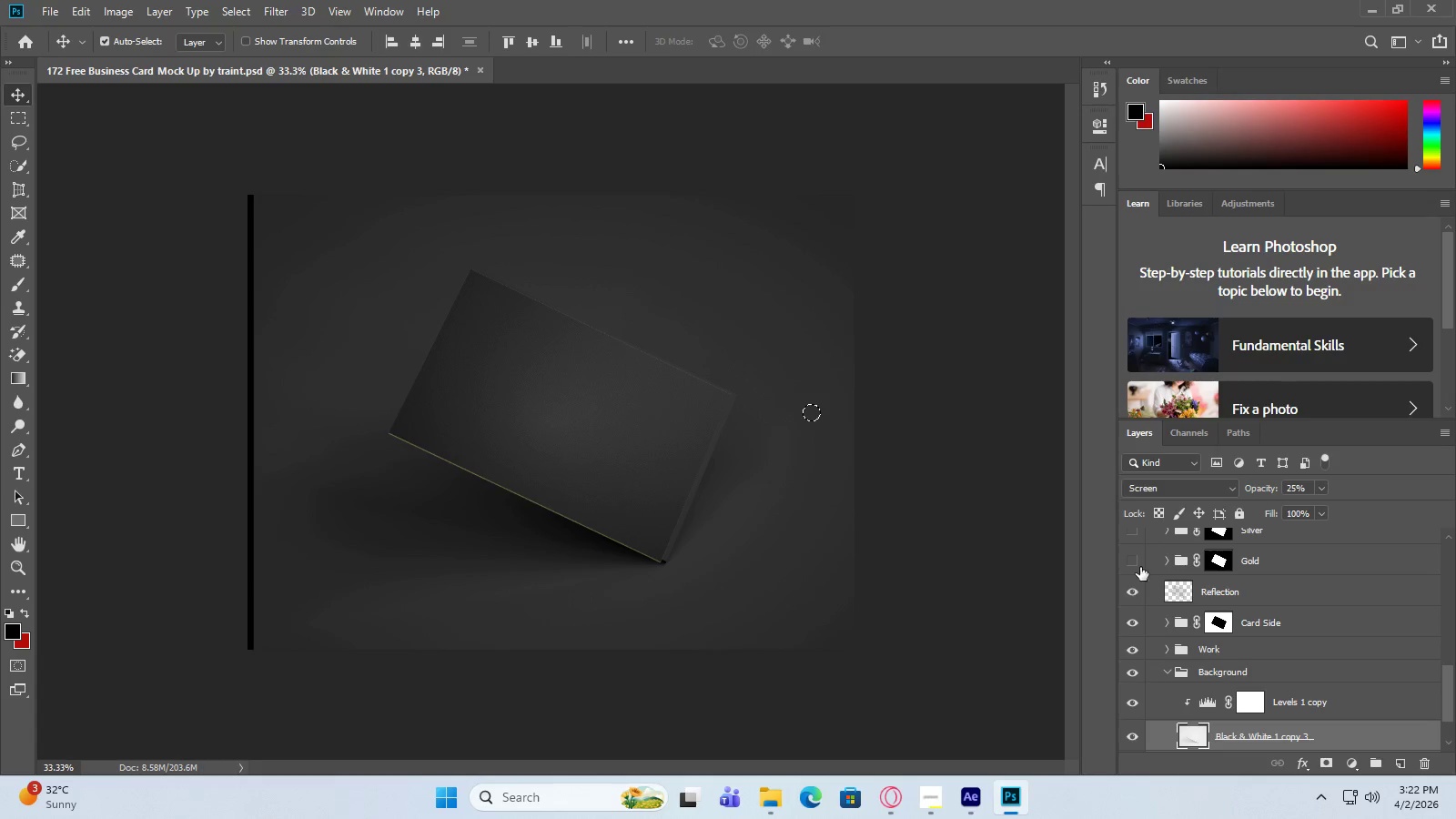 
scroll: coordinate [1234, 581], scroll_direction: down, amount: 1.0
 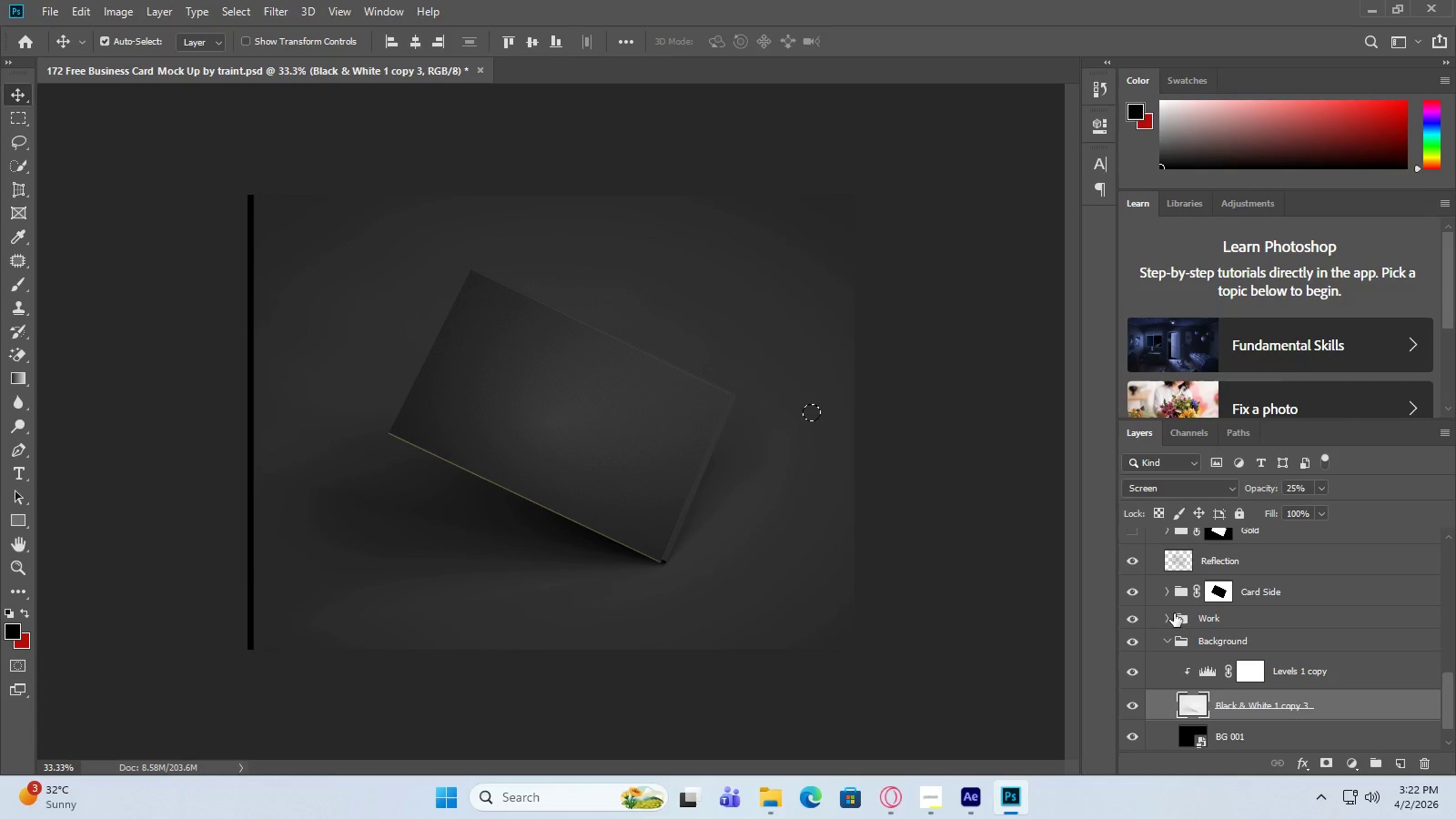 
left_click([1137, 704])
 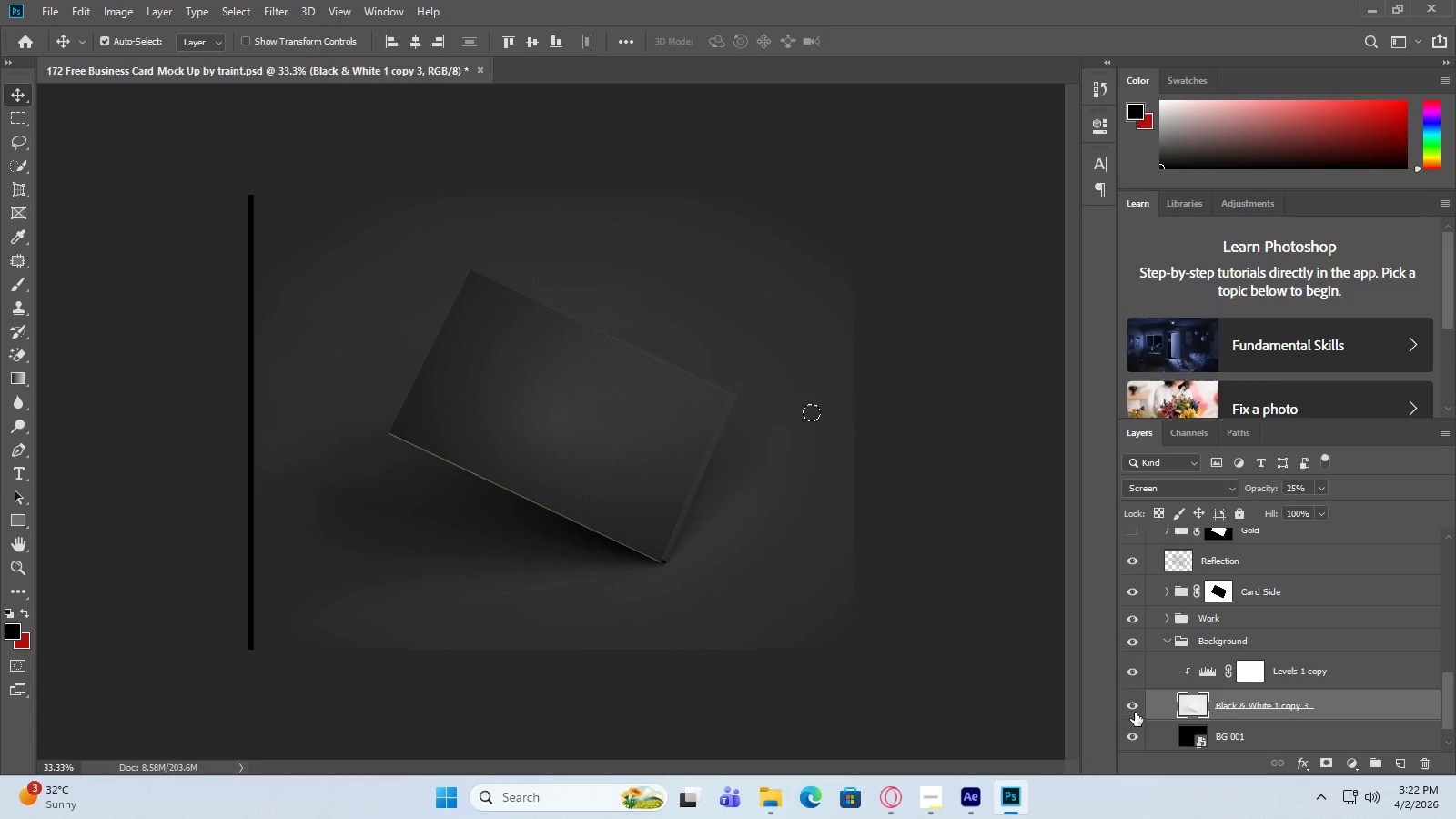 
left_click([1135, 713])
 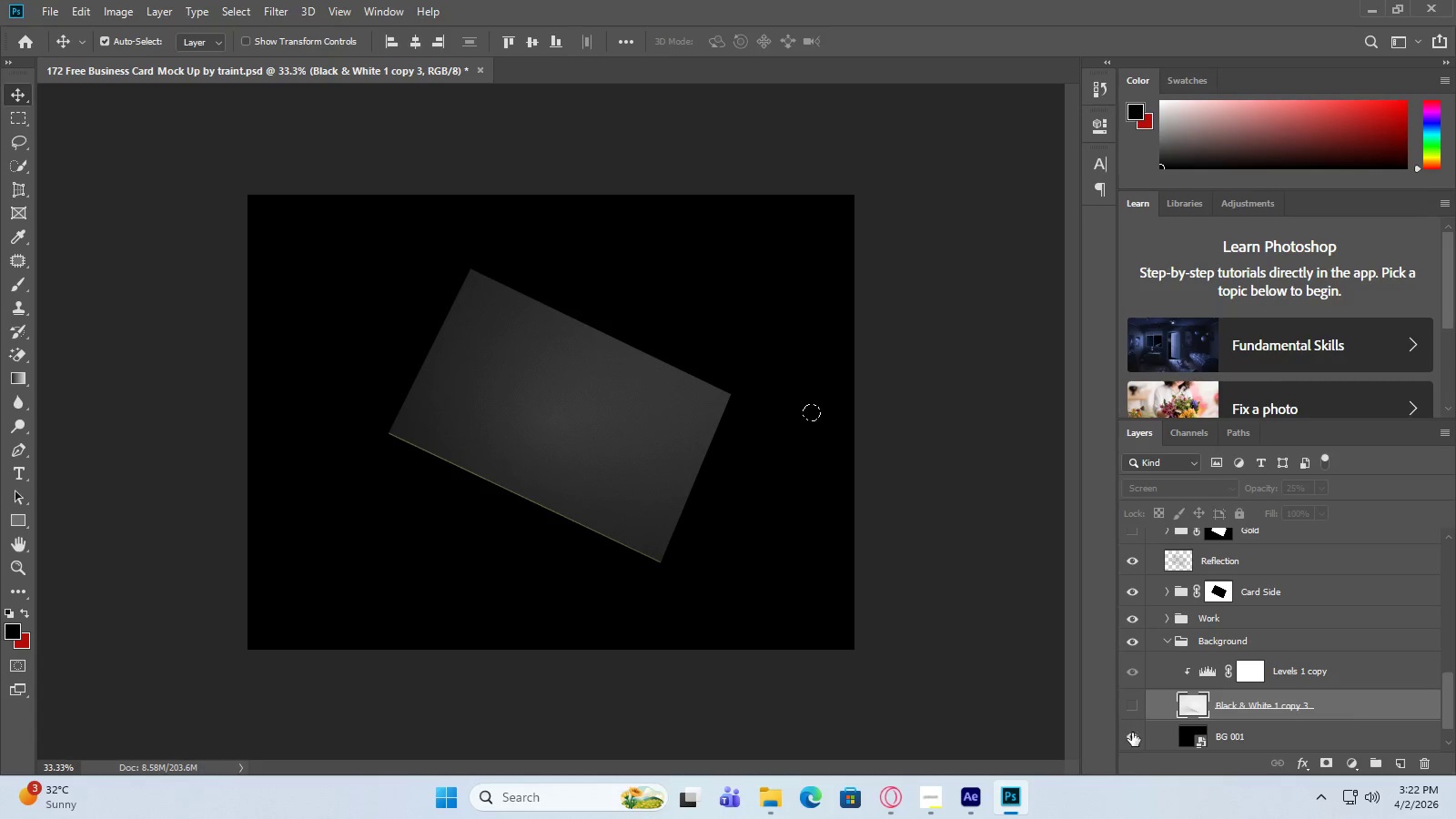 
left_click([1131, 737])
 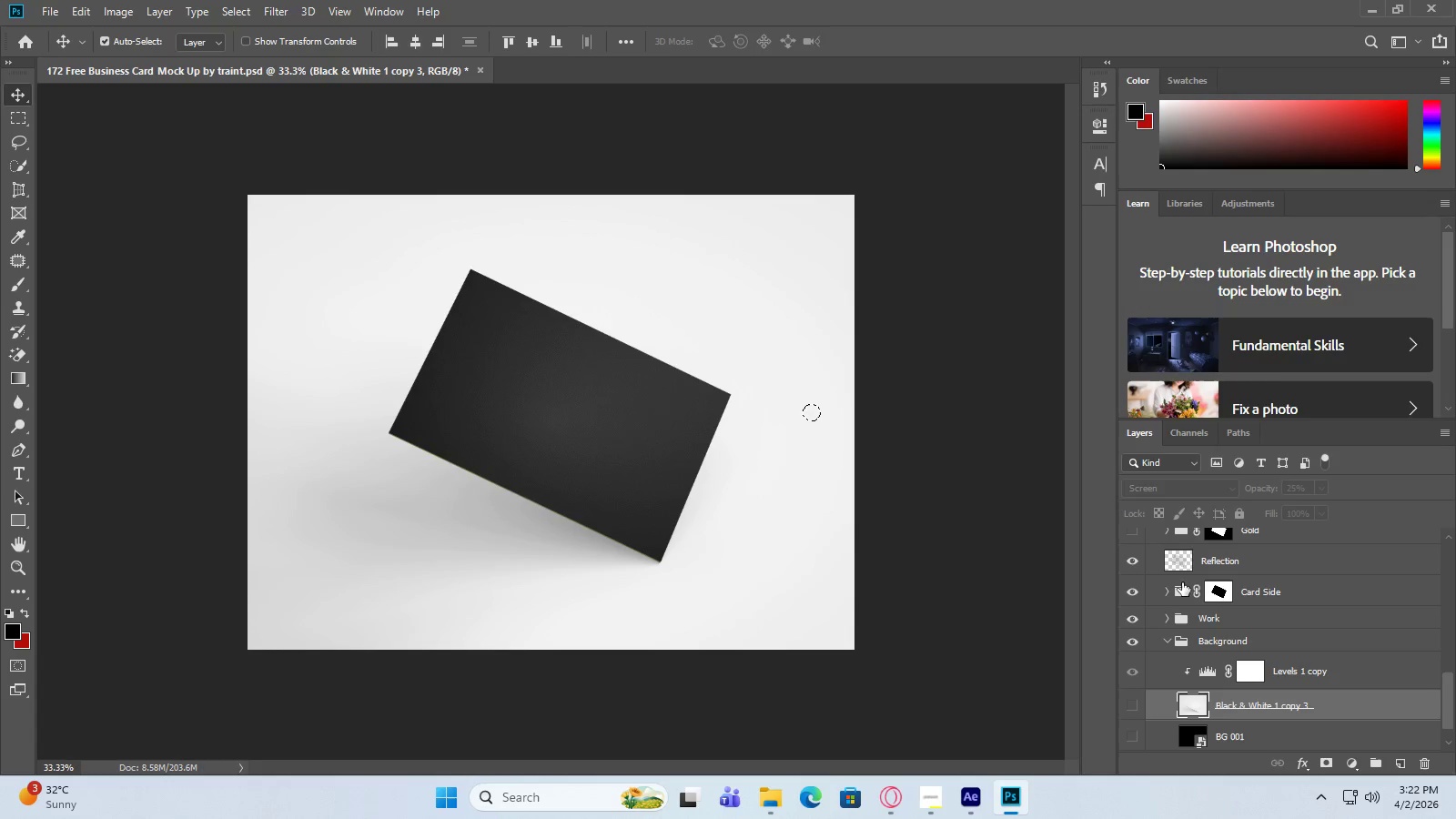 
scroll: coordinate [1206, 612], scroll_direction: up, amount: 1.0
 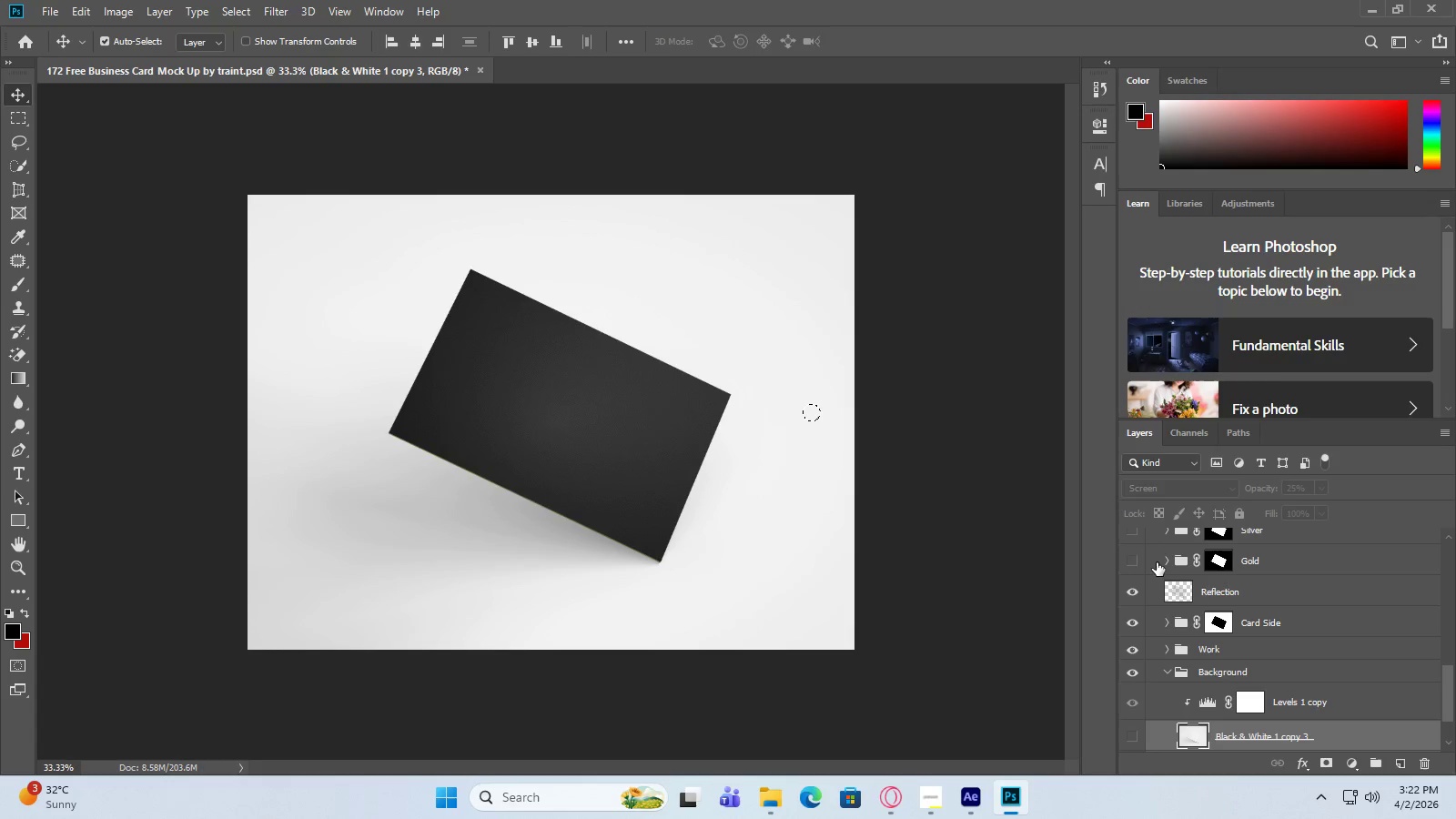 
left_click([1134, 562])
 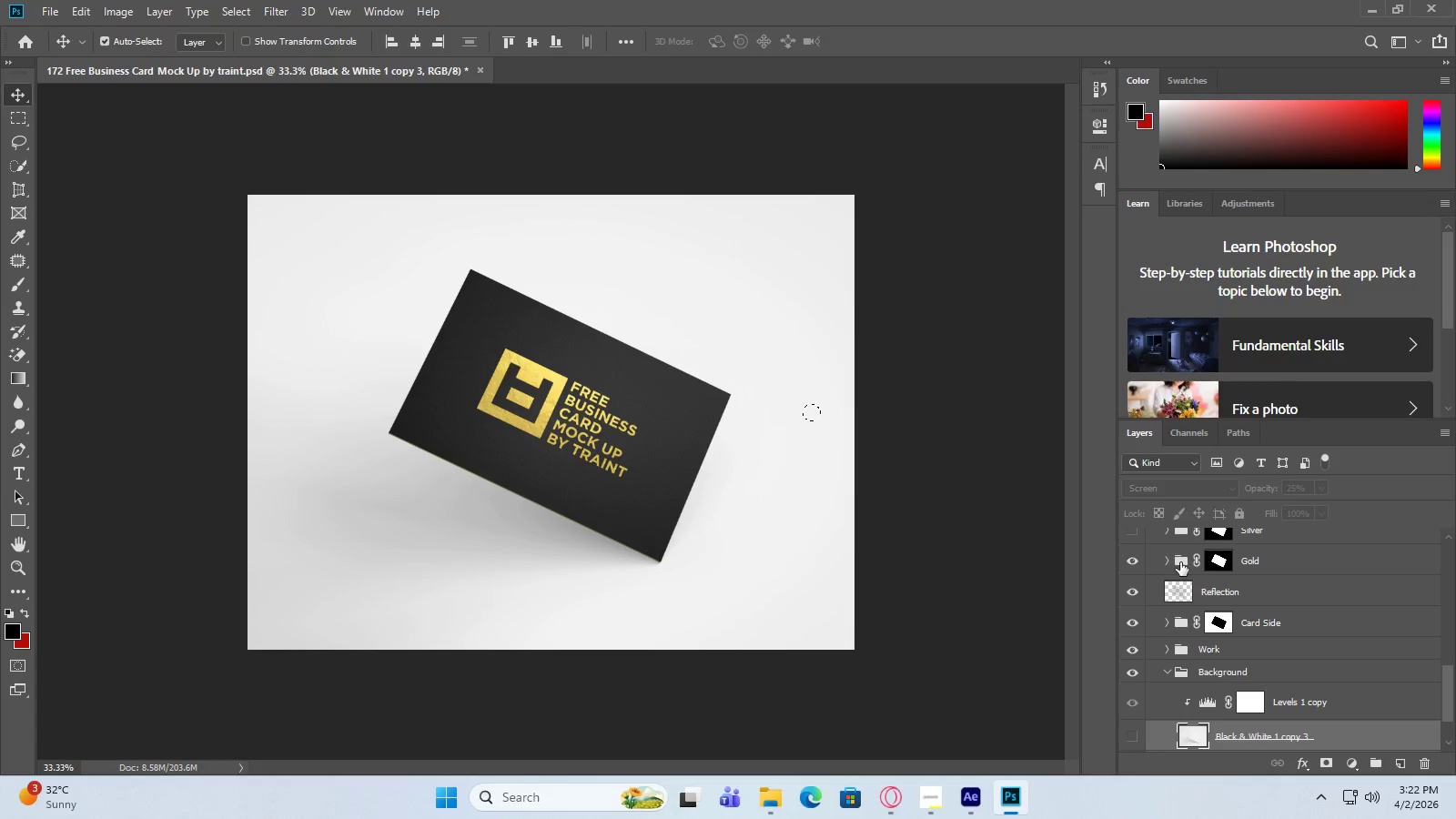 
left_click([1166, 558])
 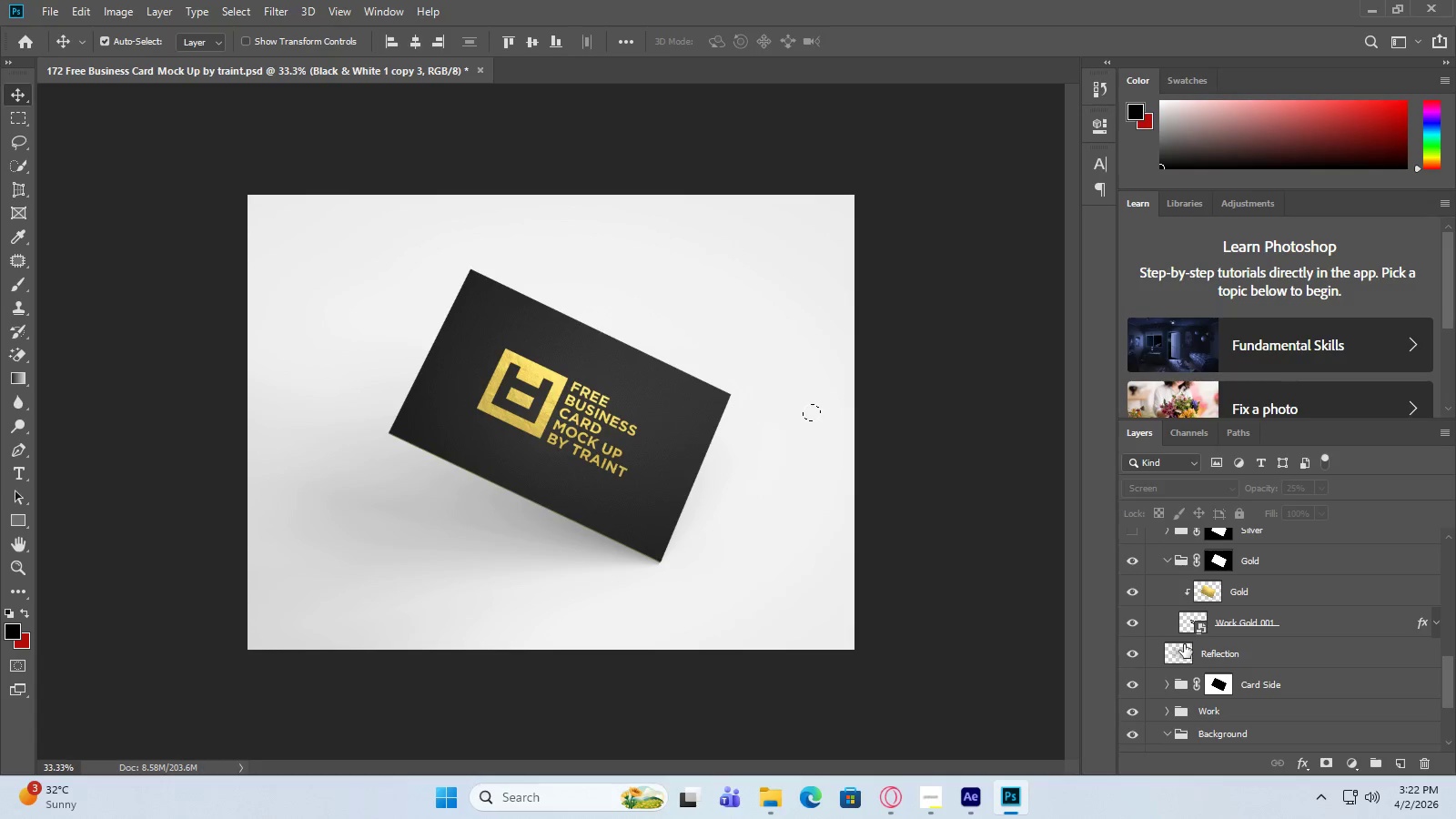 
double_click([1190, 624])
 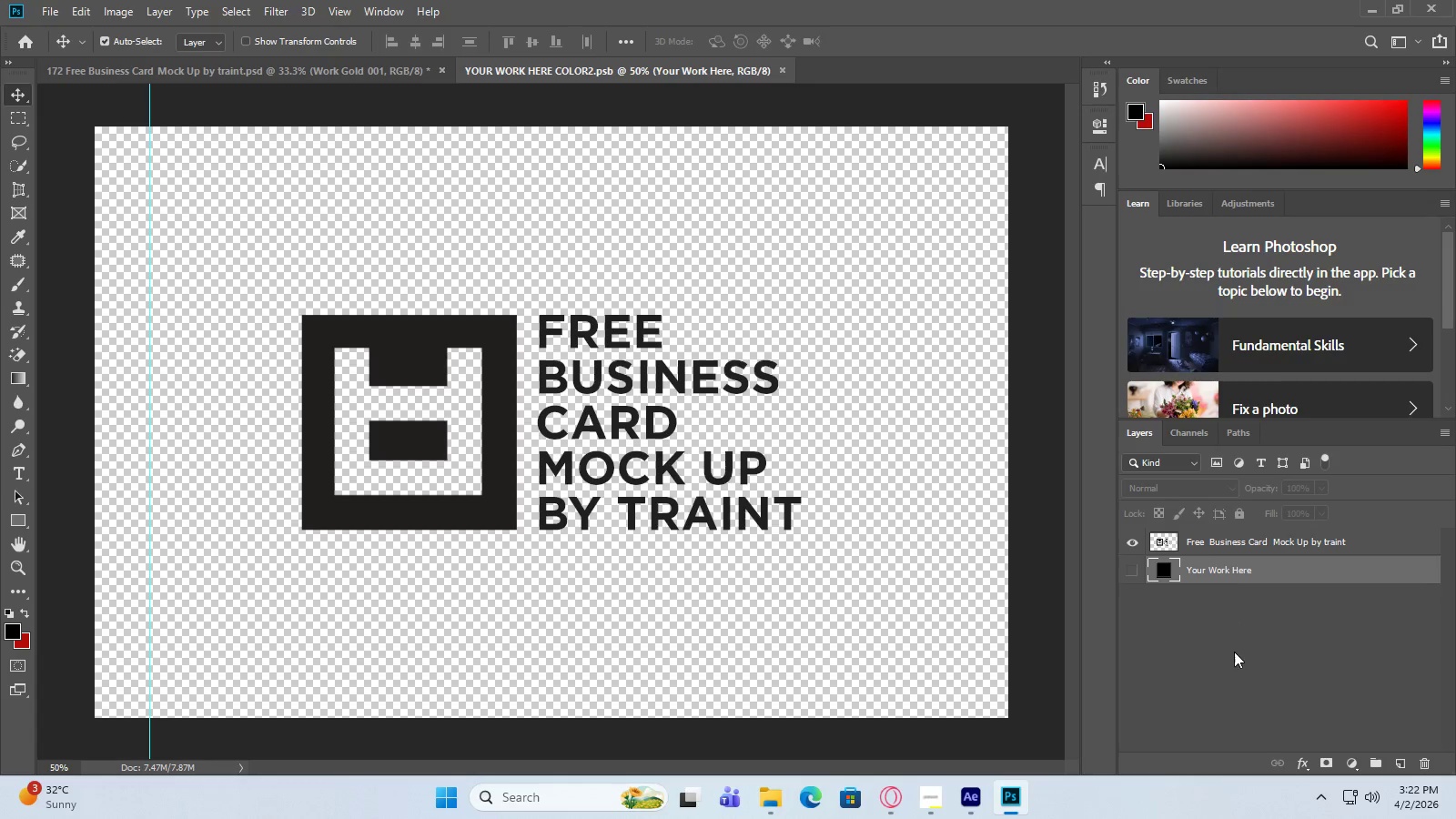 
wait(5.51)
 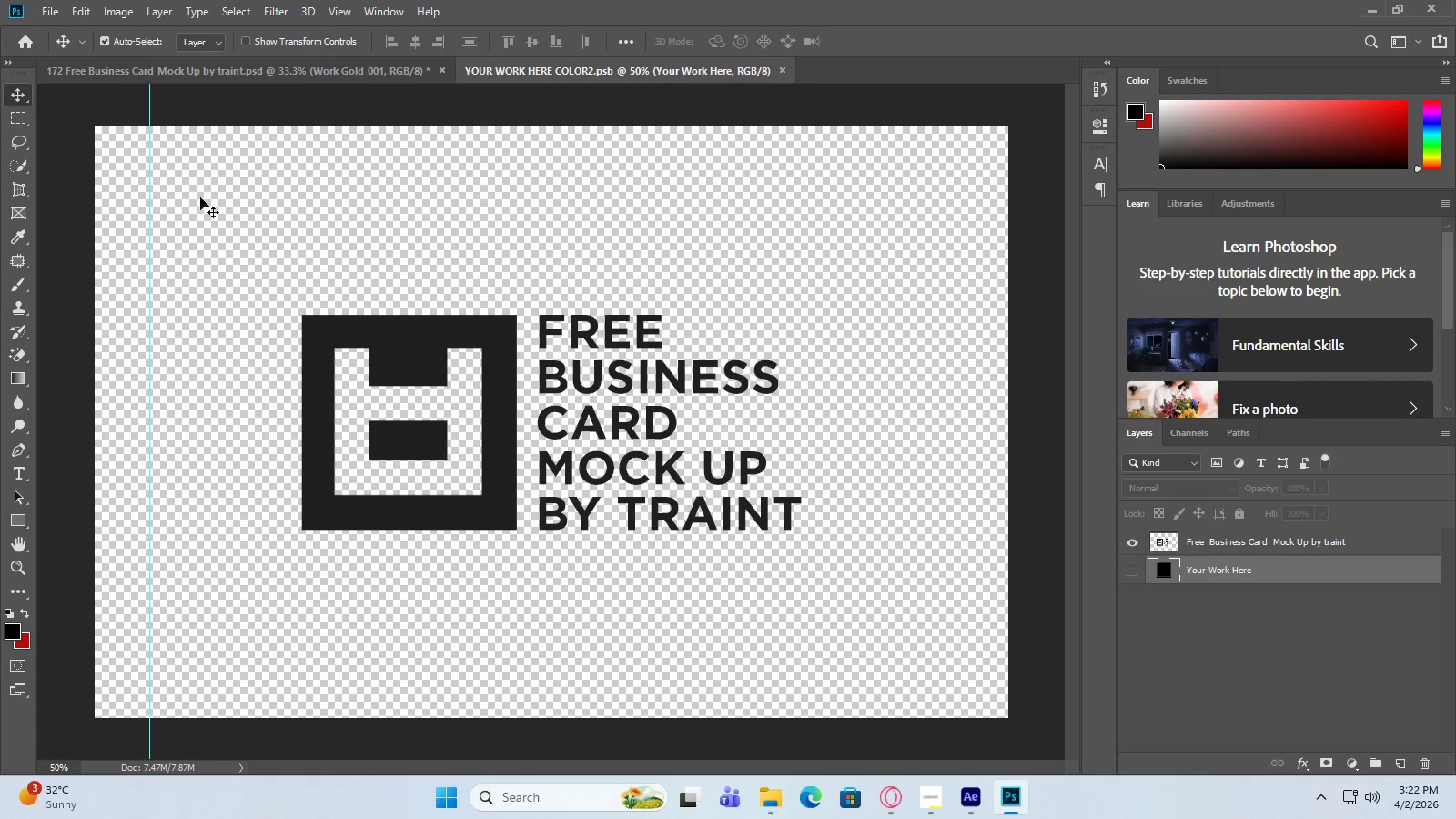 
left_click([43, 6])
 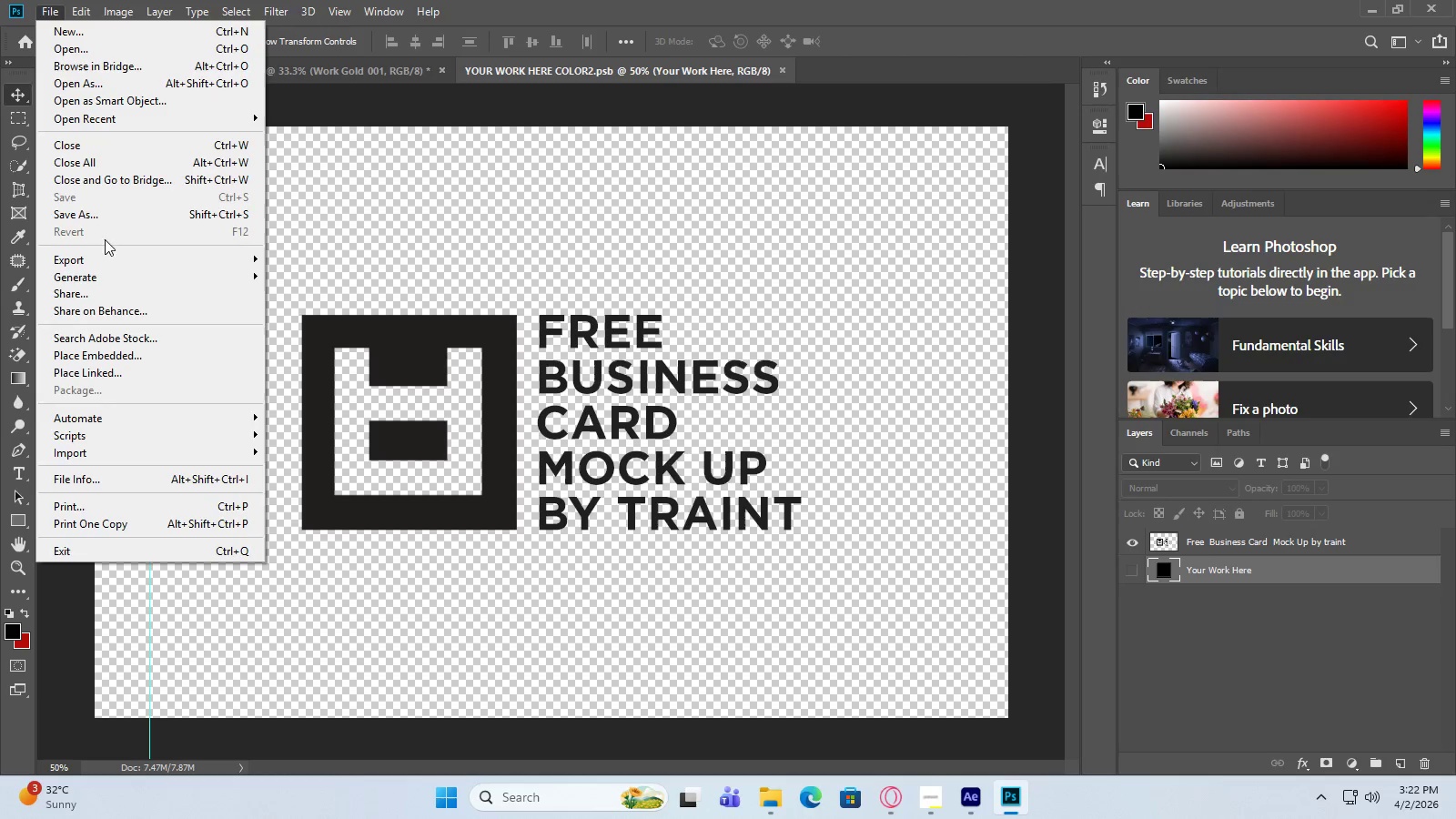 
left_click([124, 356])
 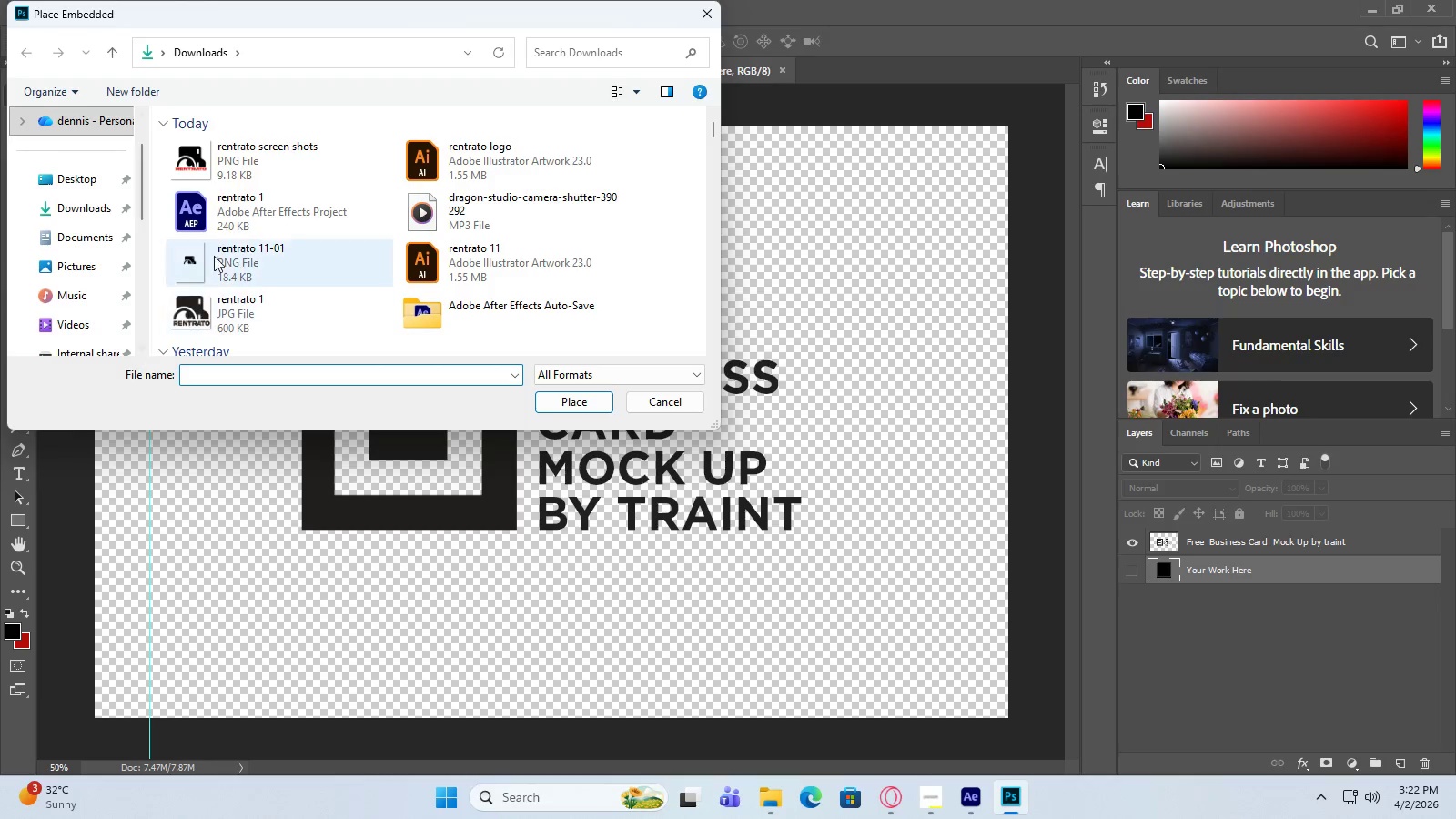 
left_click([238, 161])
 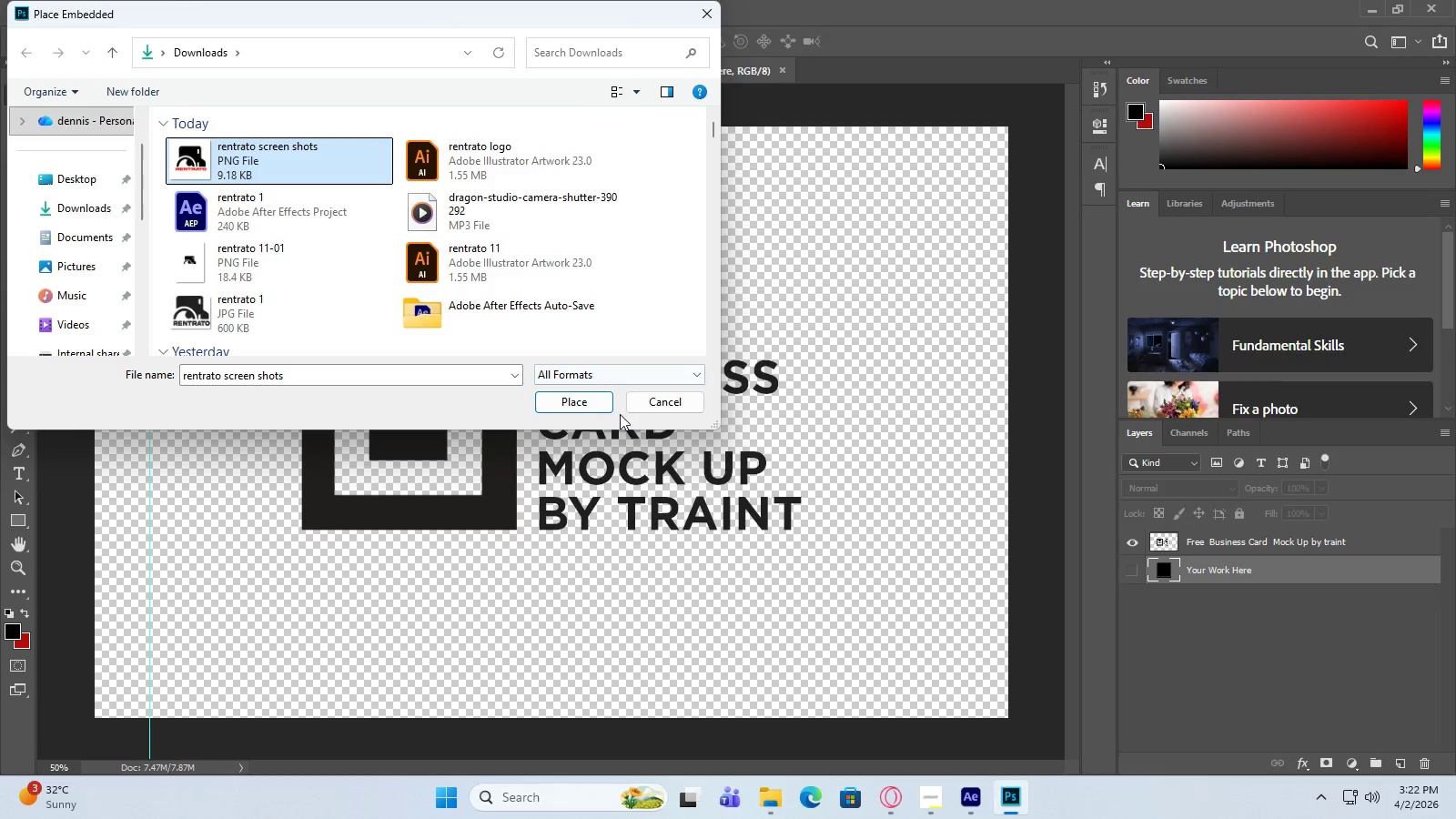 
left_click([586, 403])
 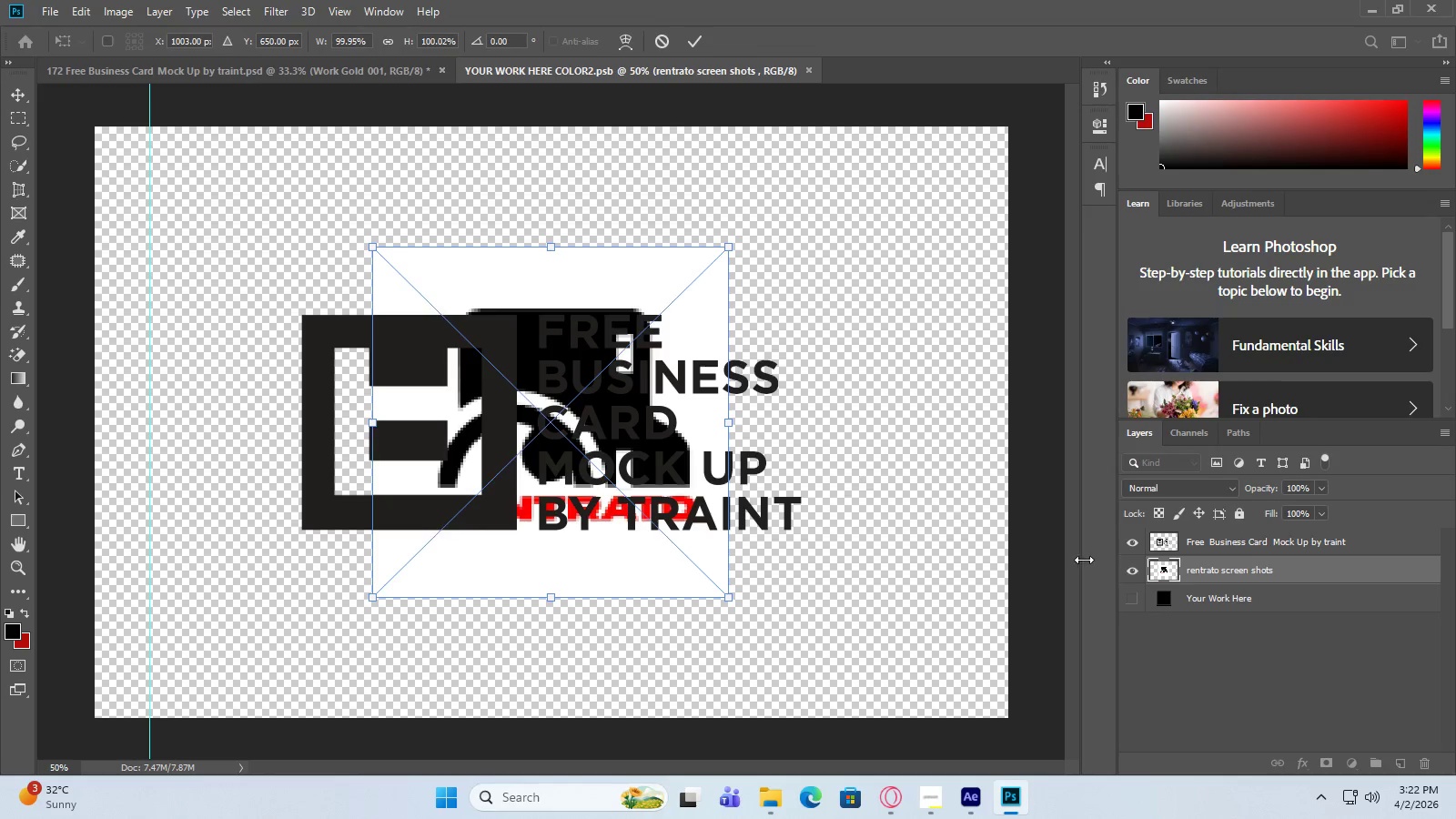 
left_click_drag(start_coordinate=[1206, 569], to_coordinate=[1208, 537])
 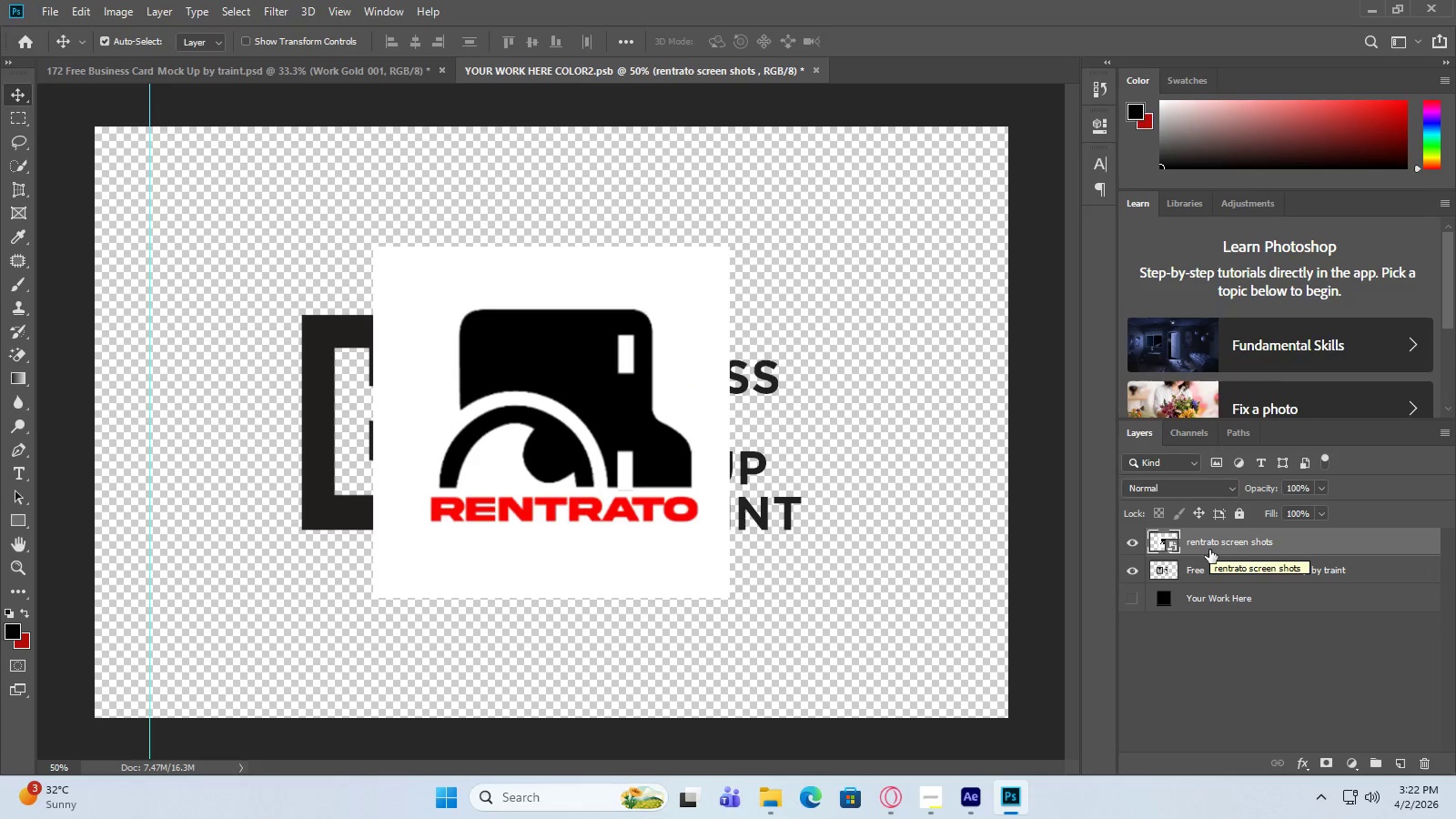 
left_click([1128, 567])
 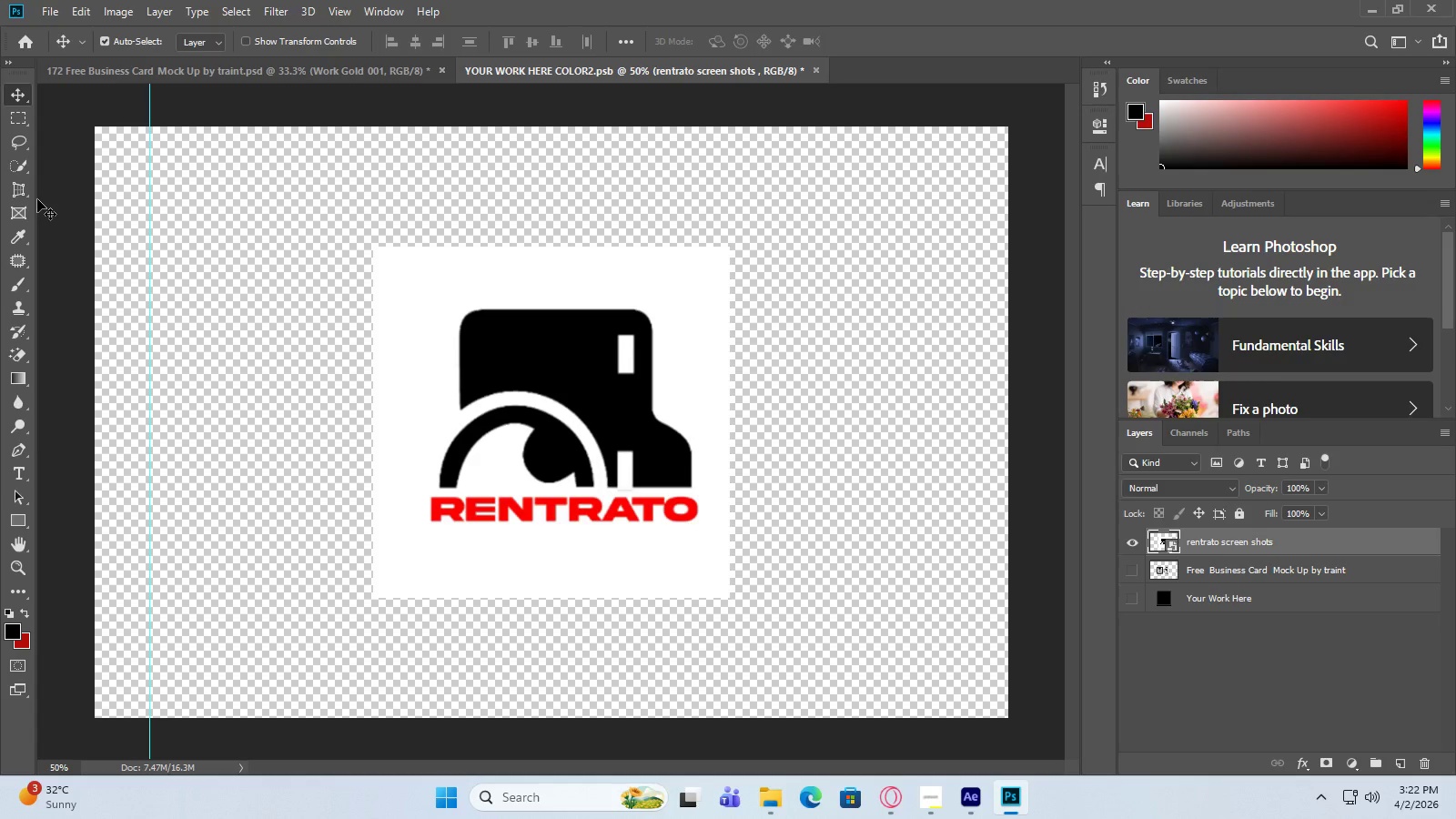 
left_click([594, 437])
 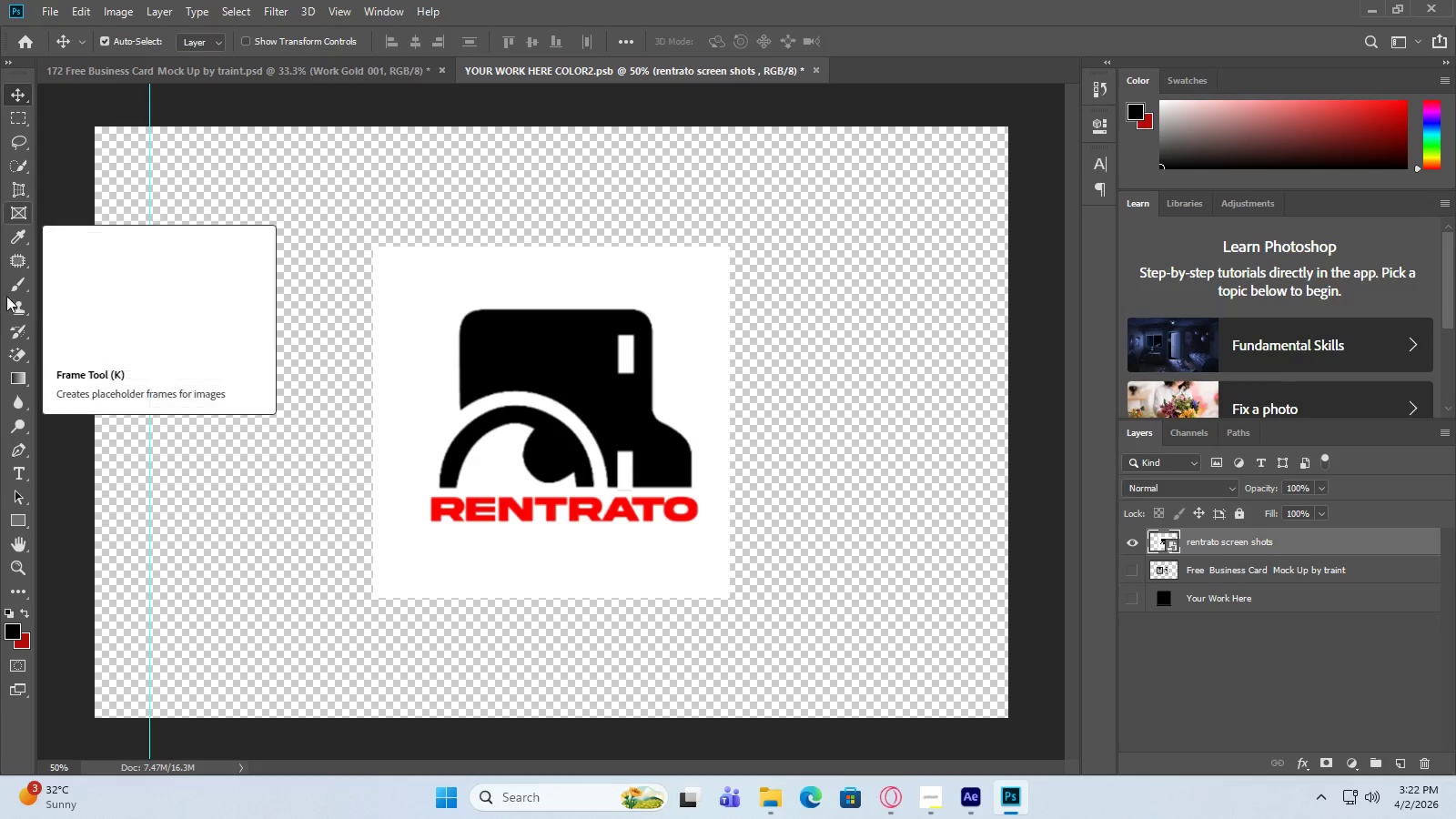 
wait(5.7)
 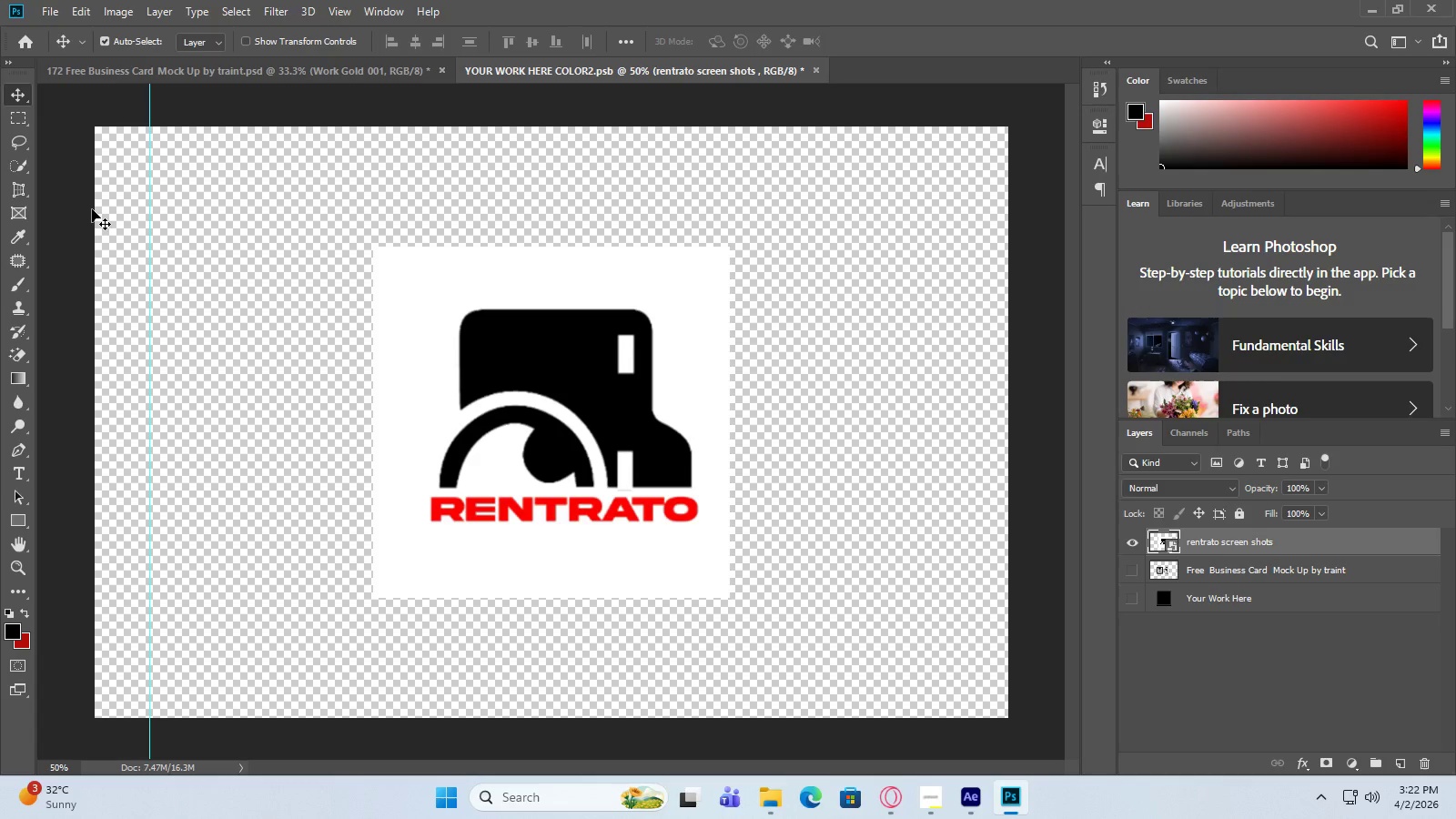 
left_click([20, 358])
 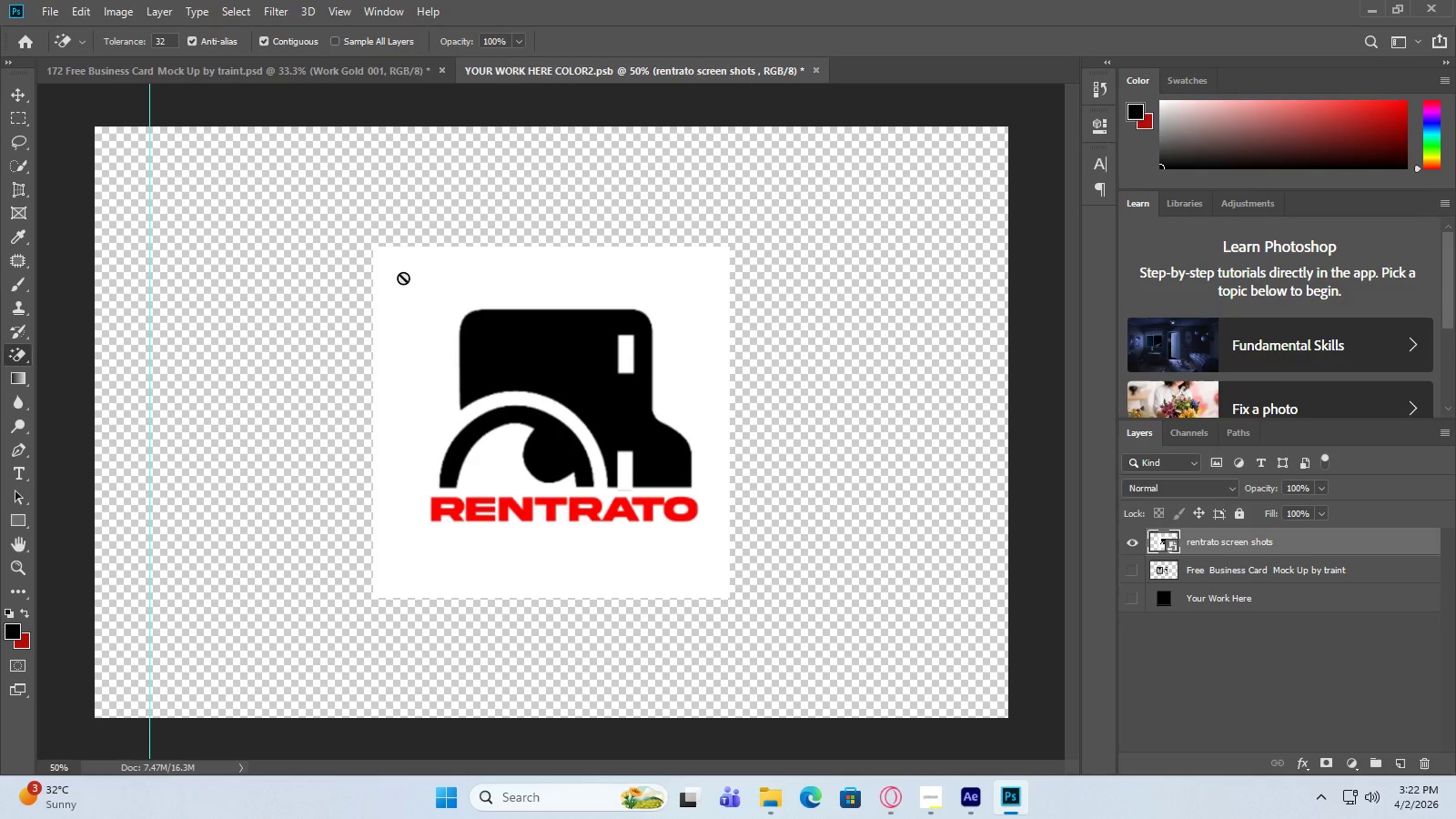 
left_click([403, 278])
 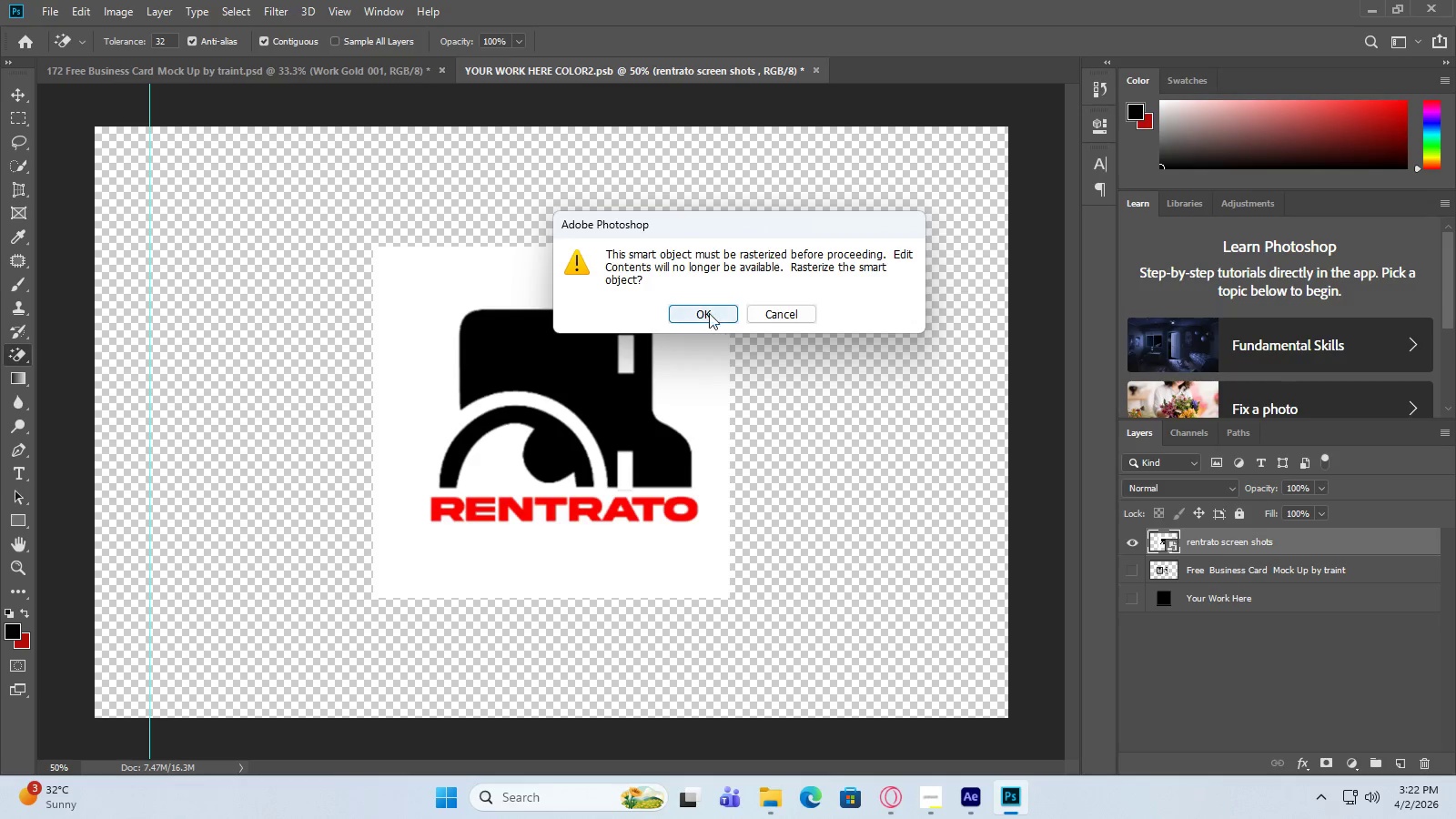 
left_click([709, 309])
 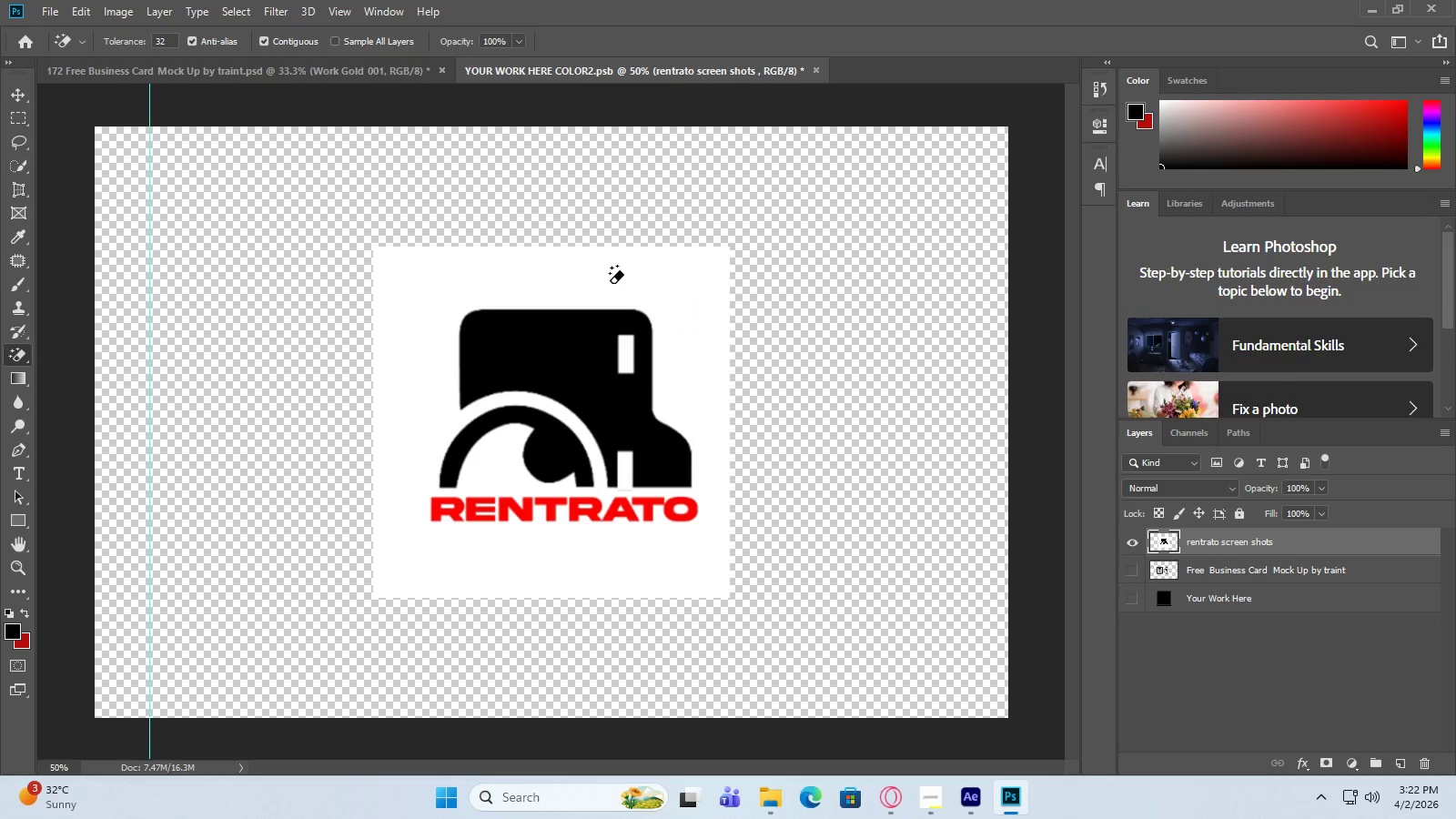 
left_click([610, 281])
 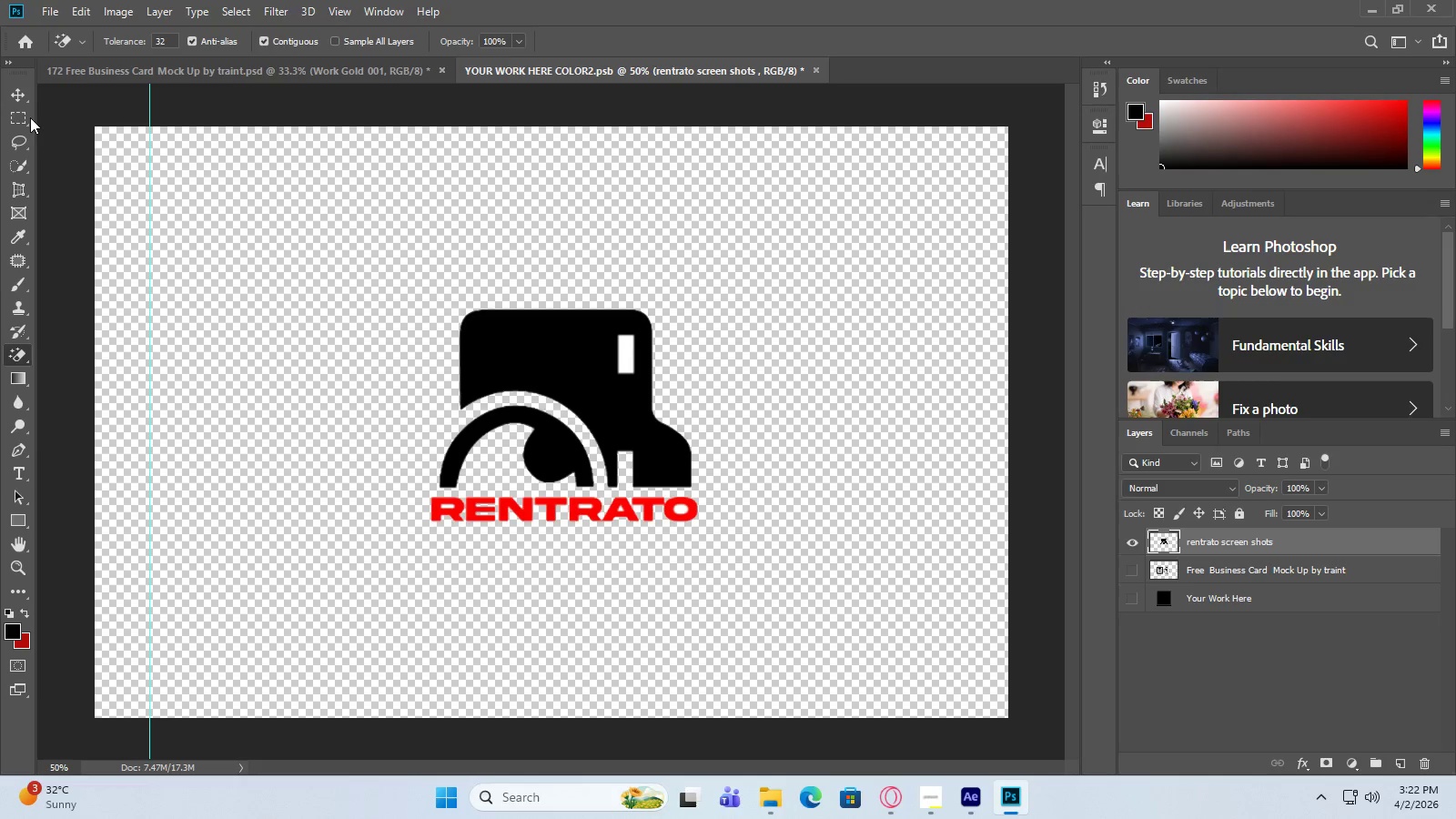 
left_click([17, 96])
 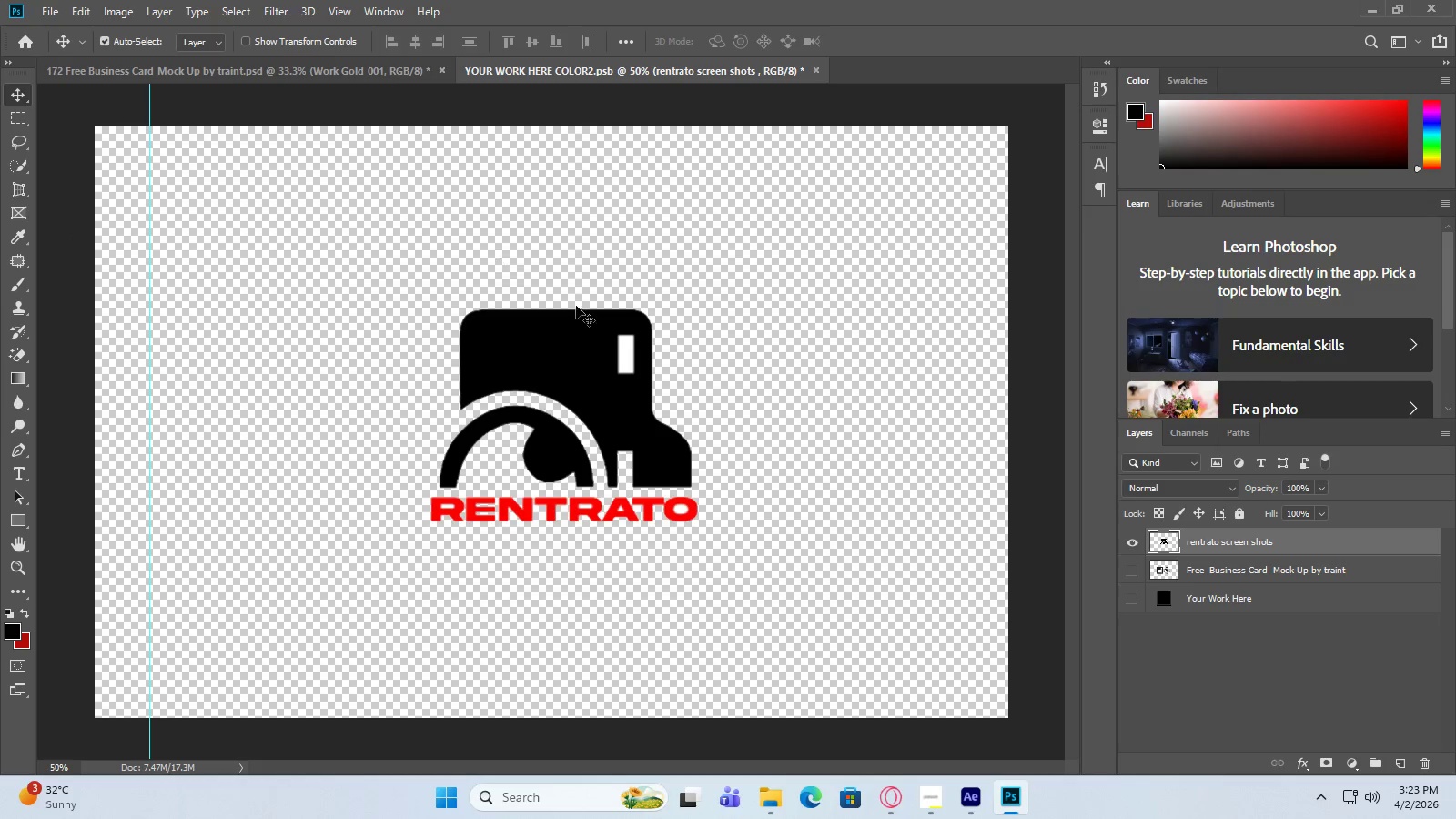 
wait(11.3)
 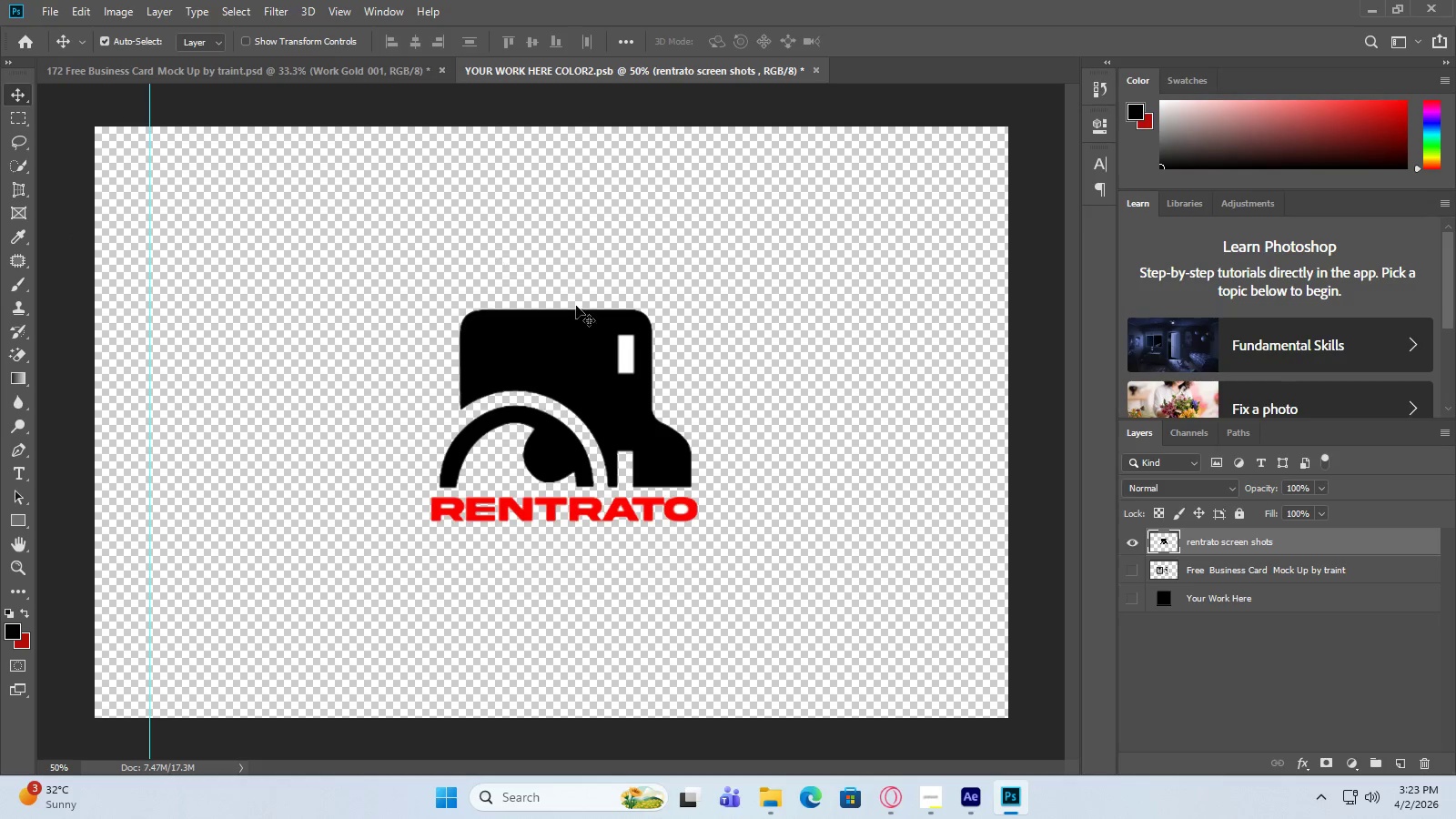 
left_click([21, 356])
 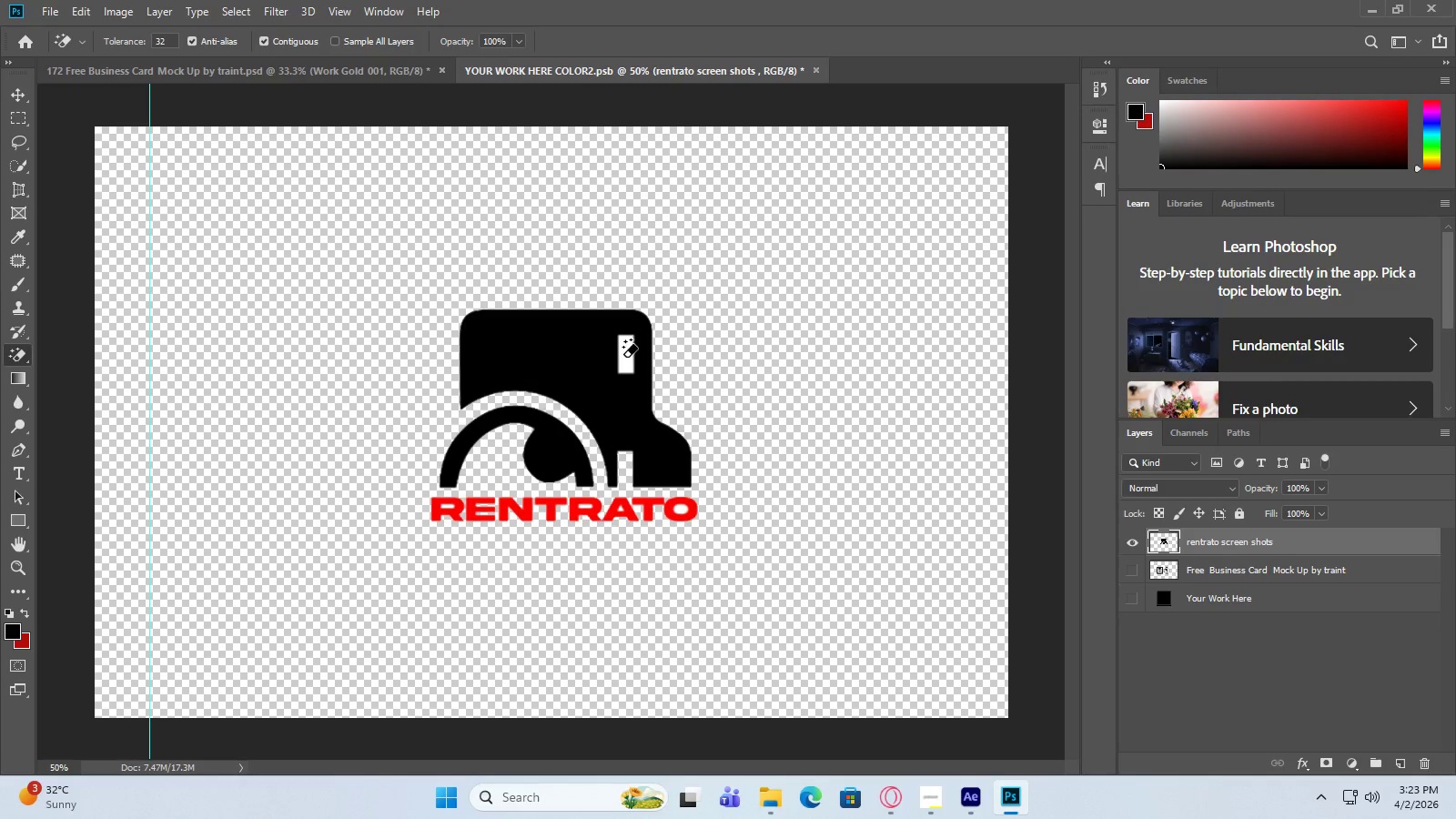 
left_click([624, 359])
 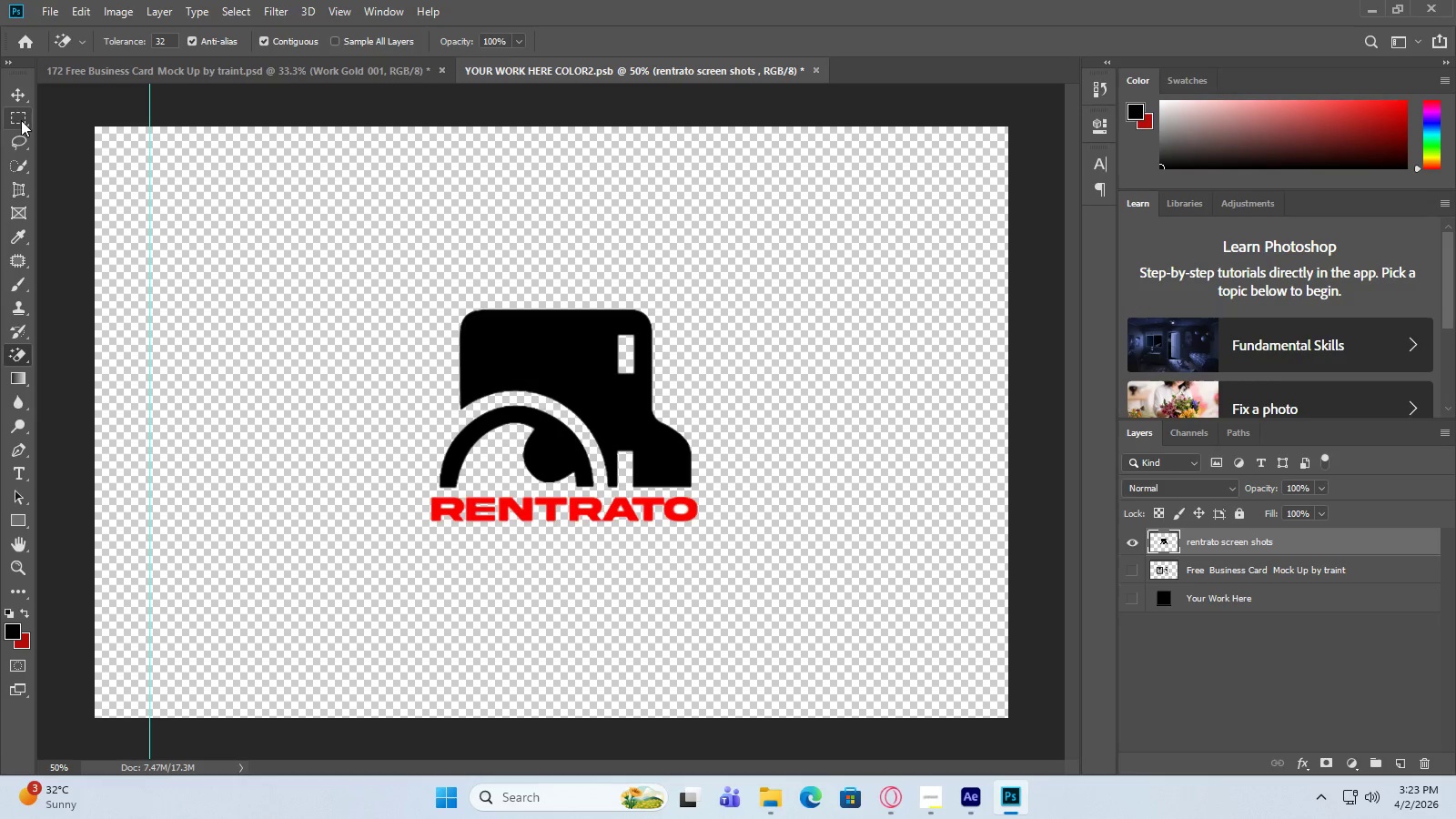 
left_click([14, 94])
 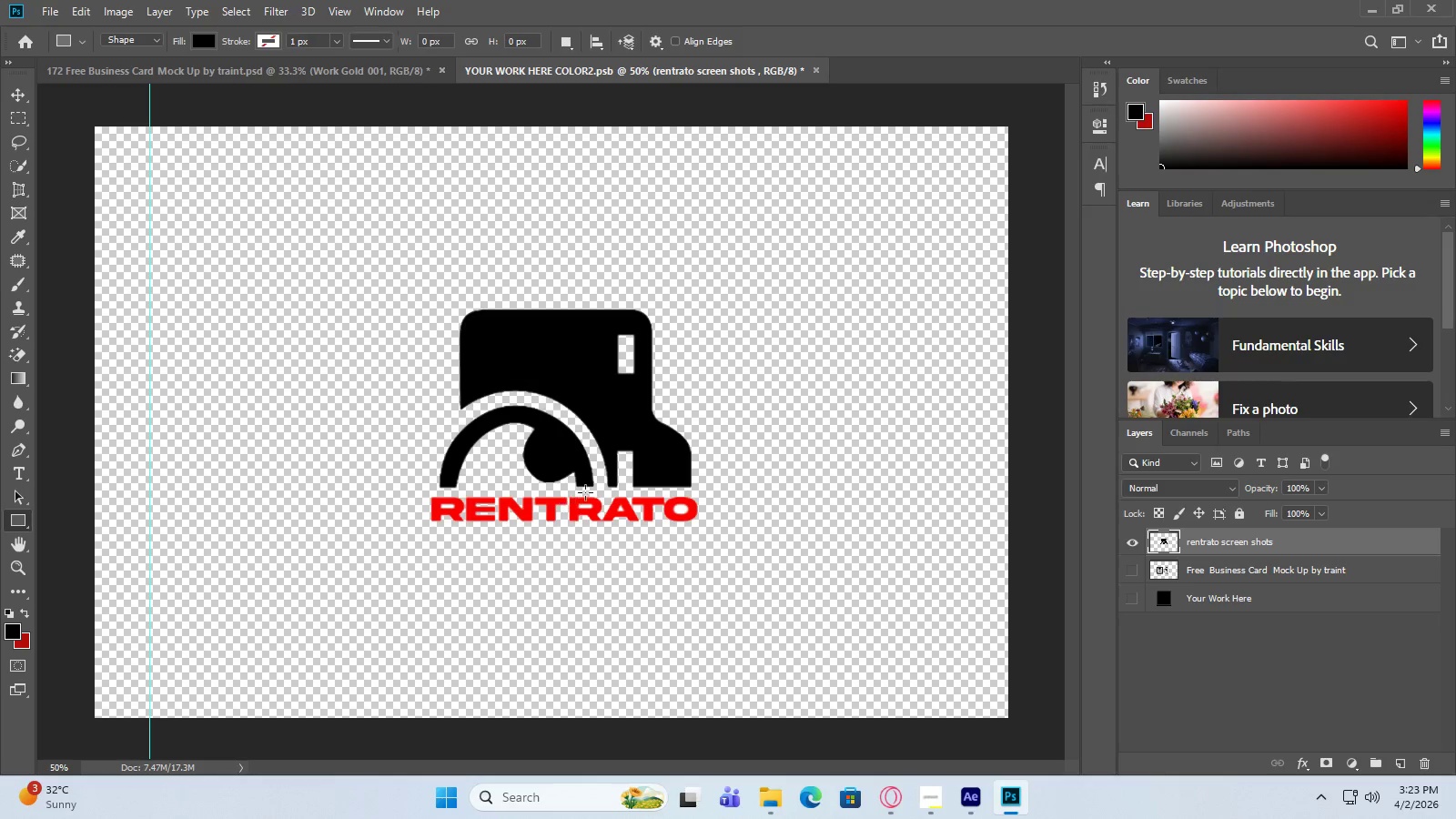 
wait(5.61)
 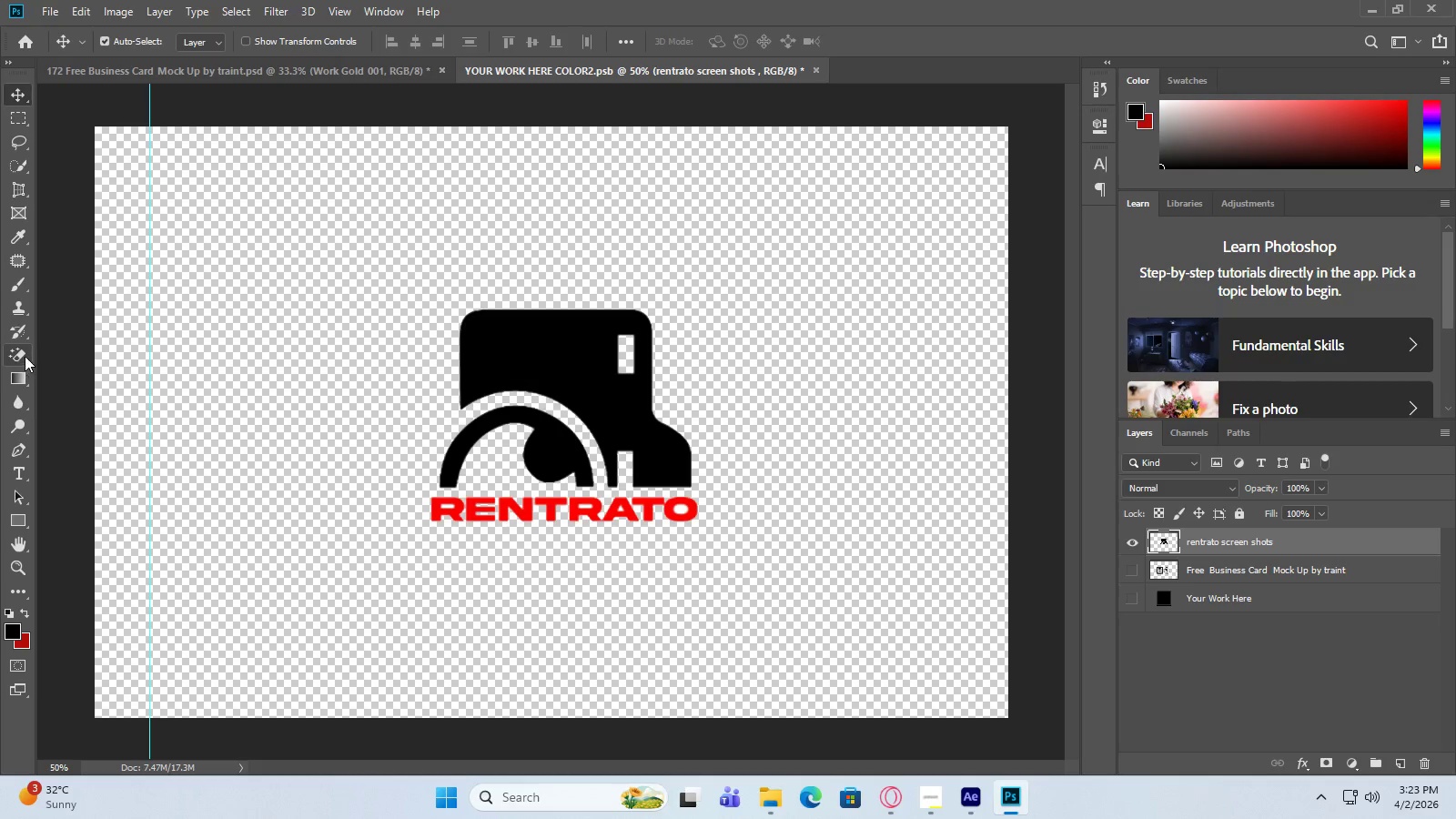 
left_click_drag(start_coordinate=[620, 452], to_coordinate=[632, 486])
 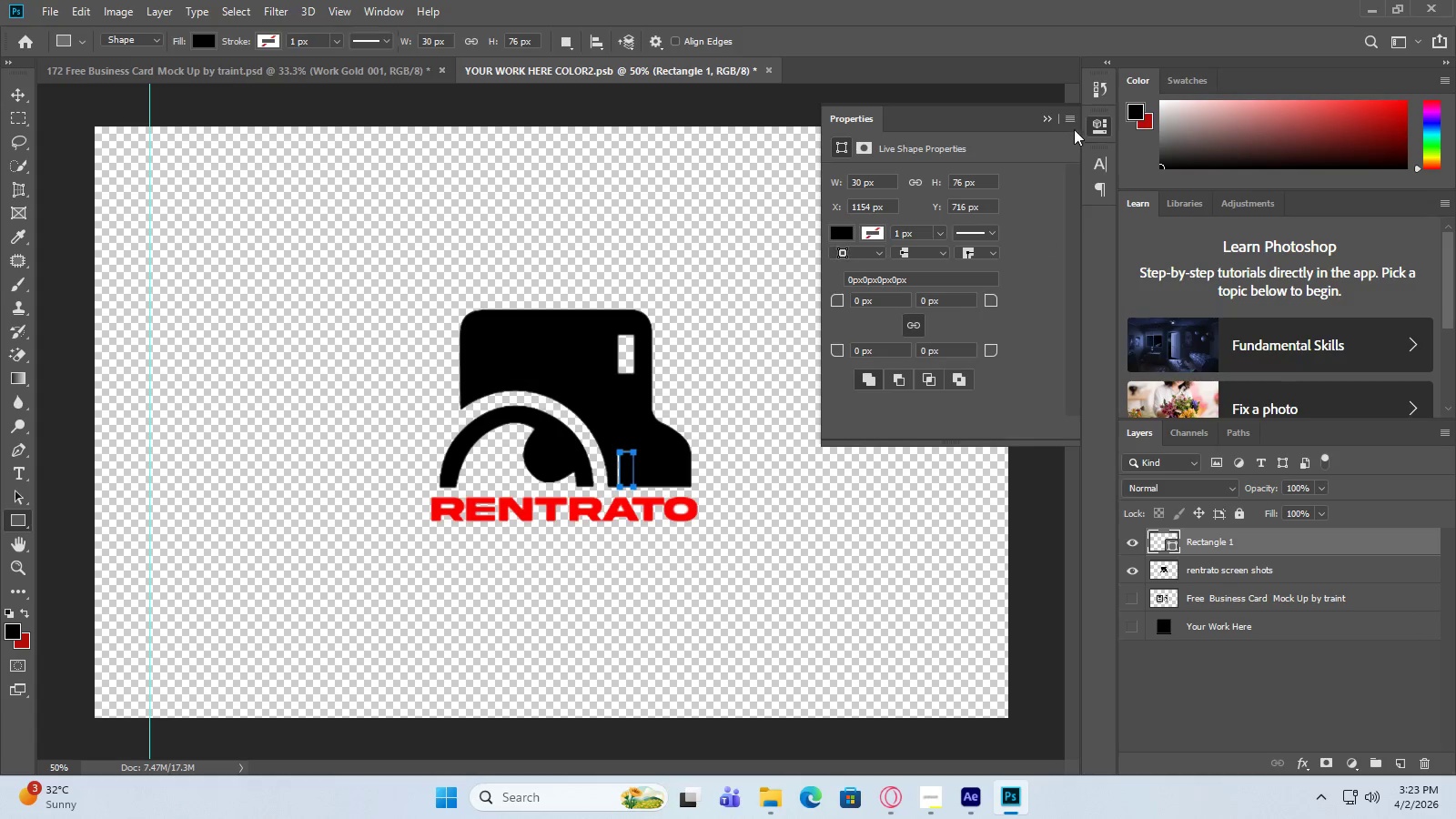 
left_click([1047, 116])
 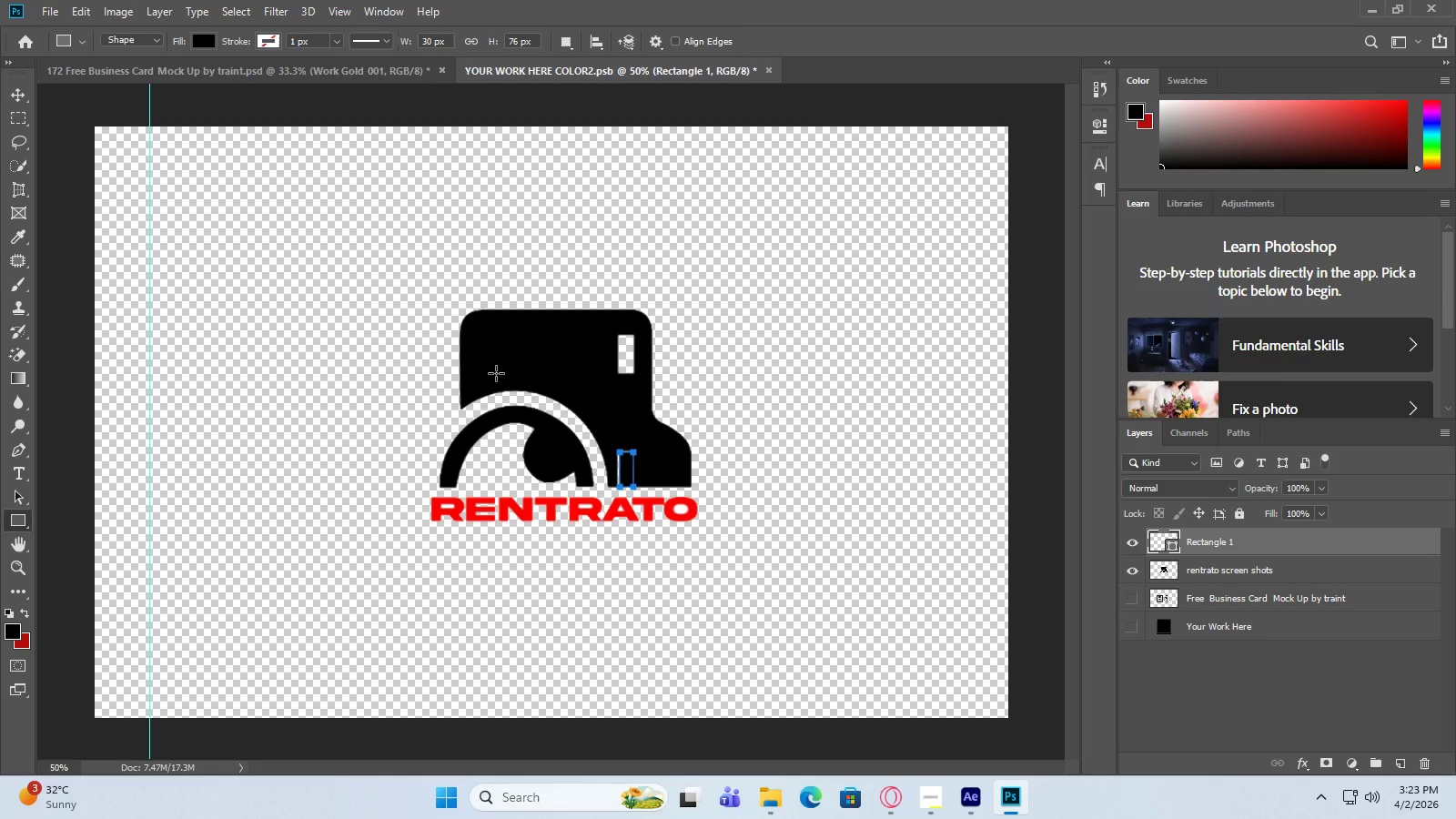 
key(Control+T)
 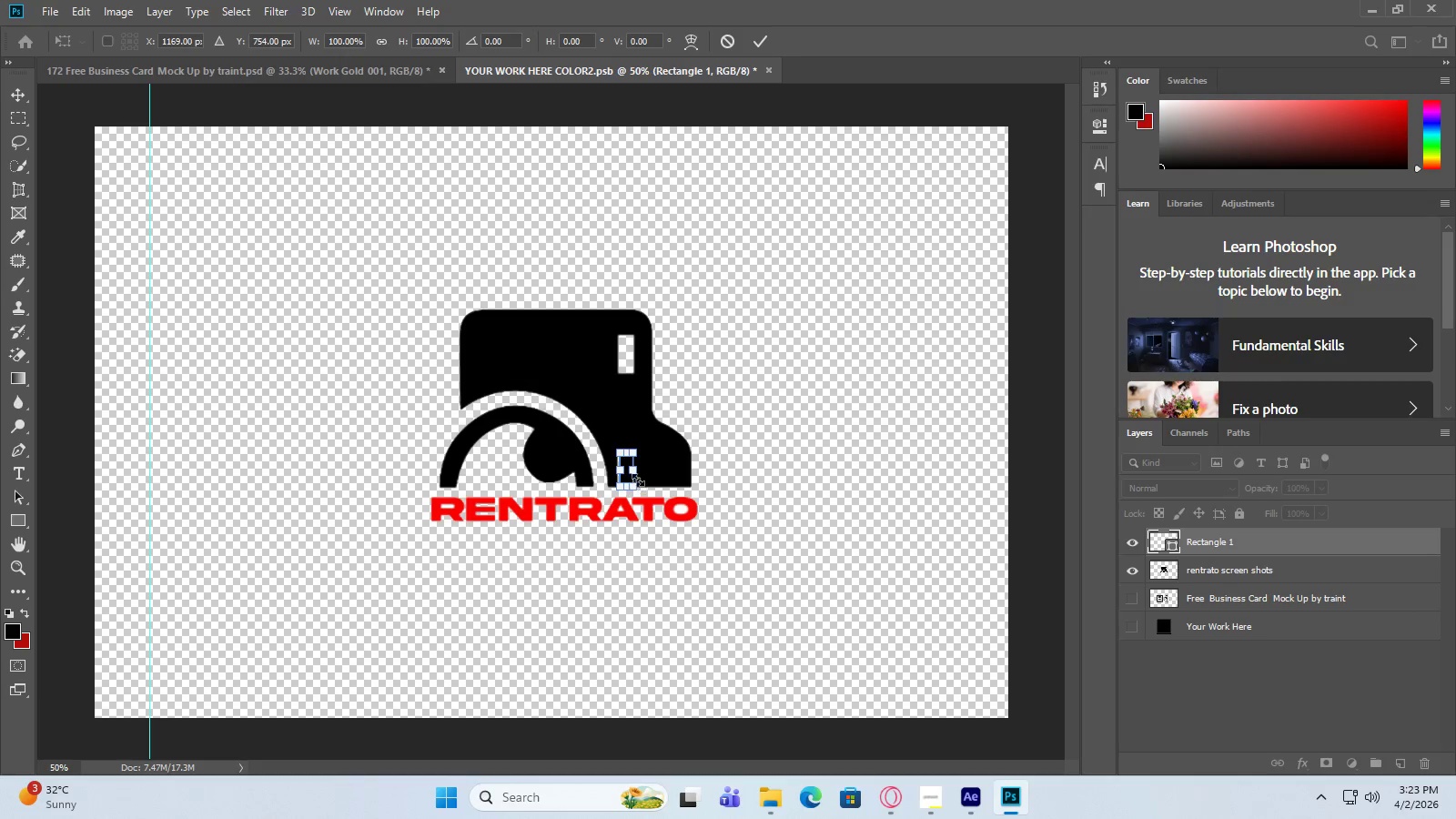 
hold_key(key=AltLeft, duration=1.5)
 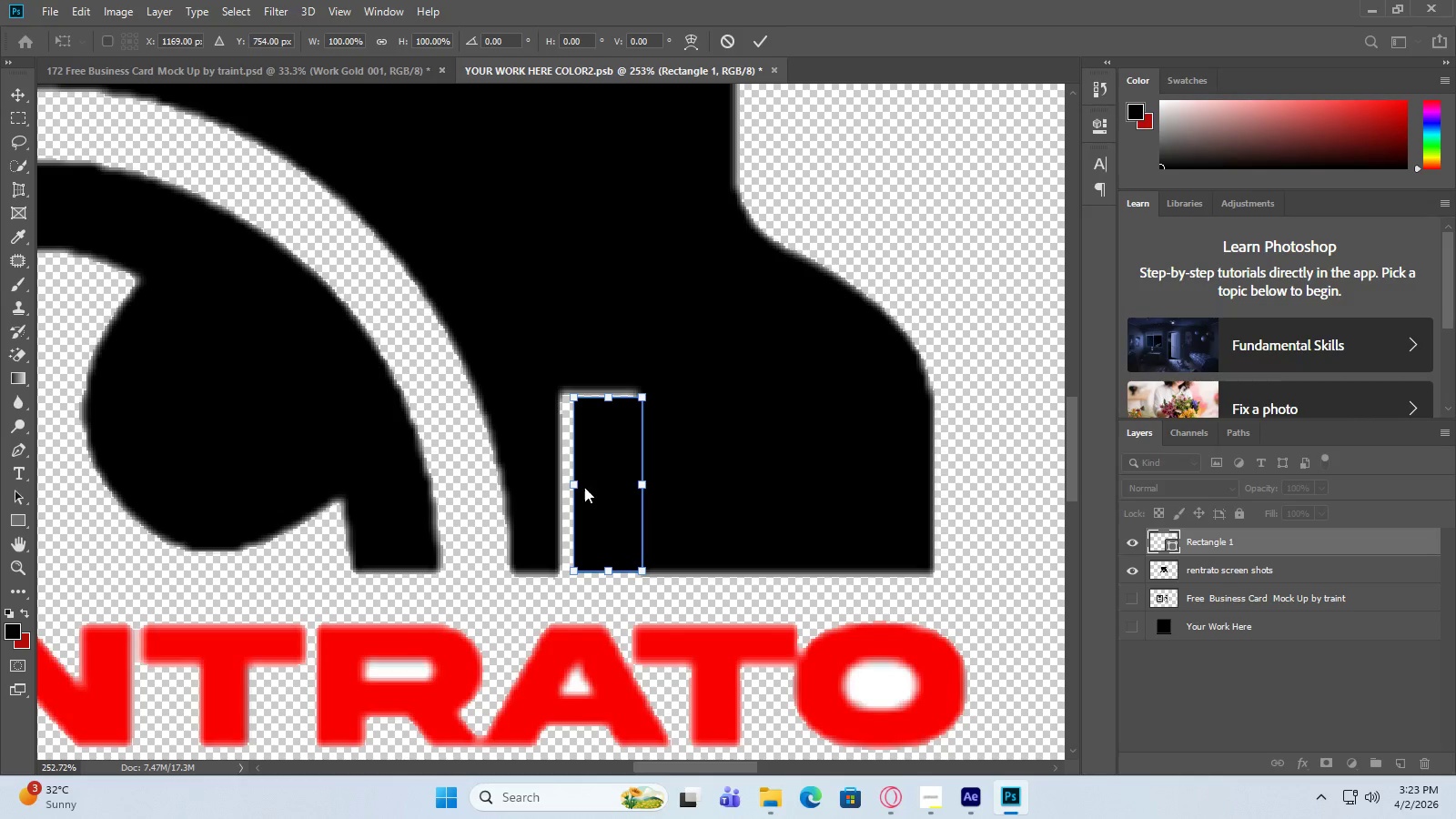 
key(Alt+AltLeft)
 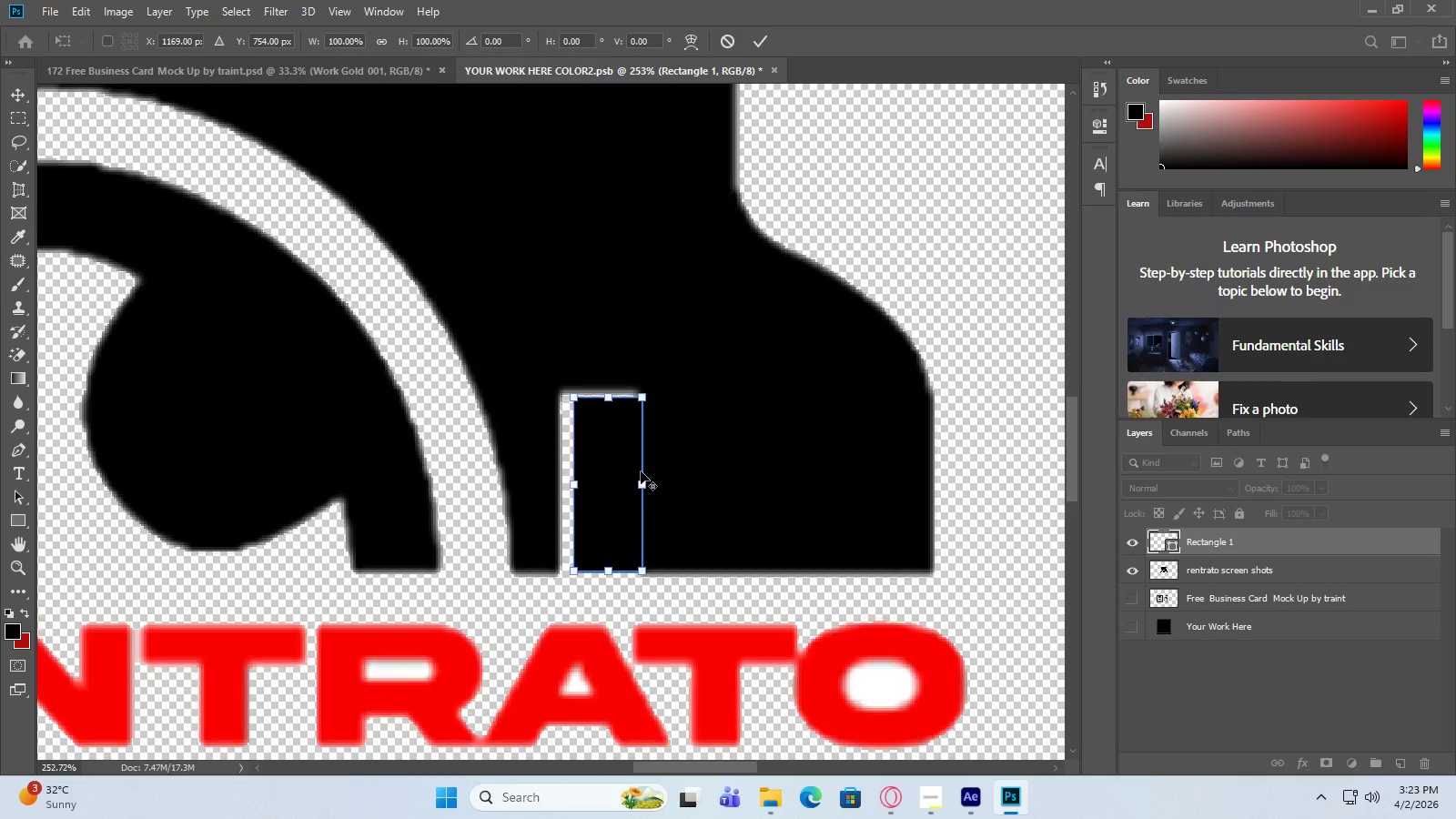 
key(Alt+AltLeft)
 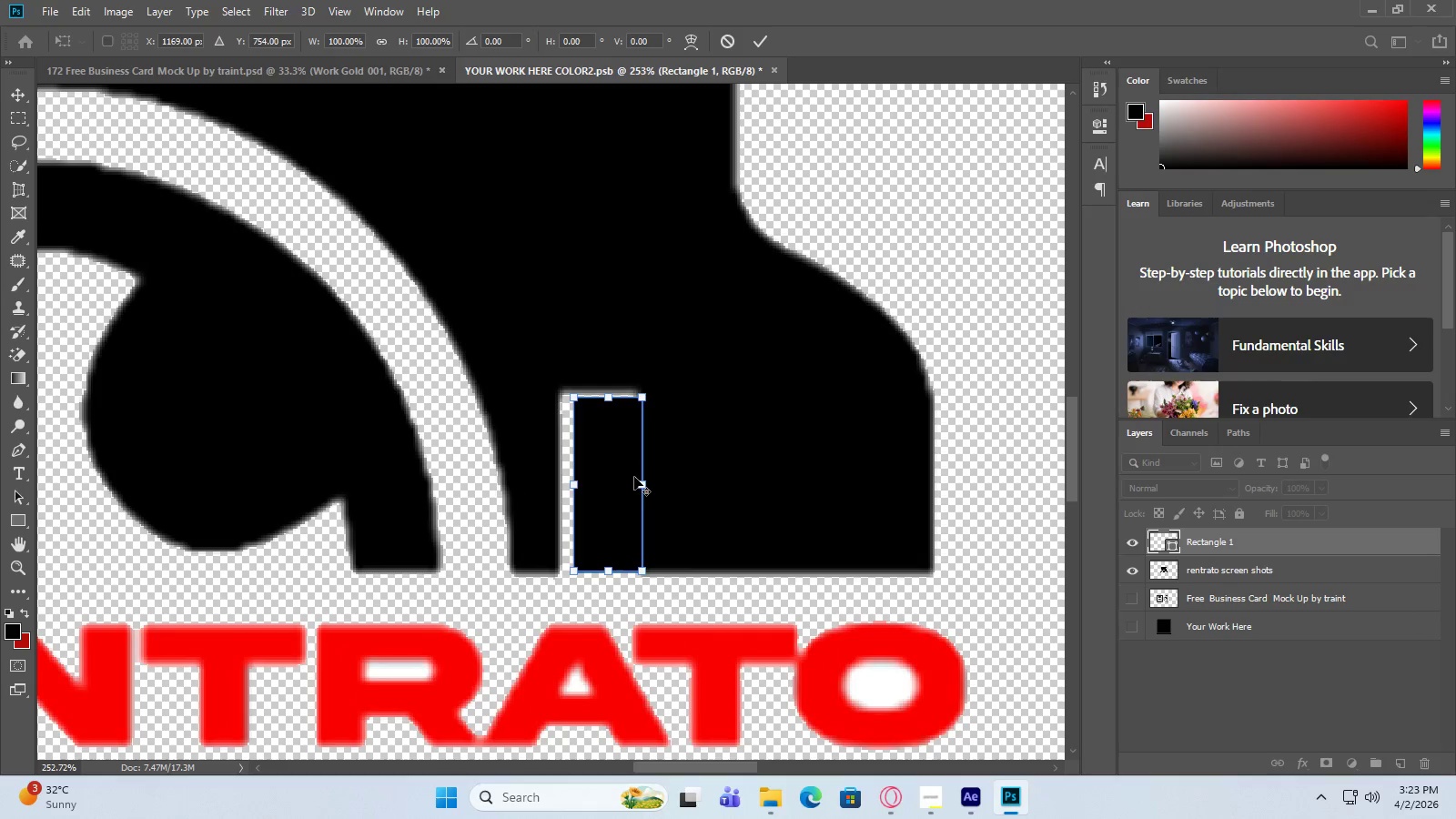 
key(Alt+AltLeft)
 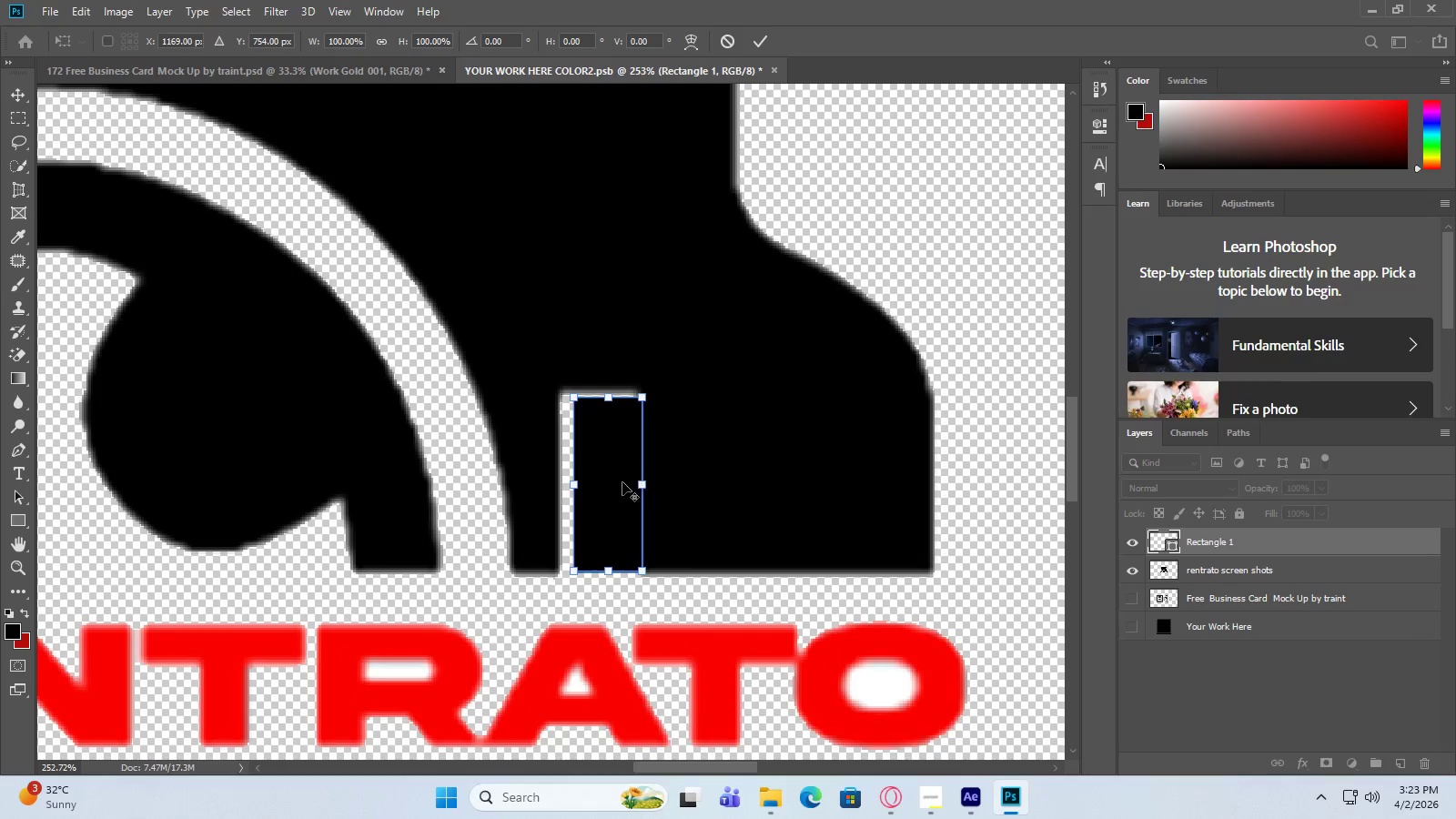 
key(Alt+AltLeft)
 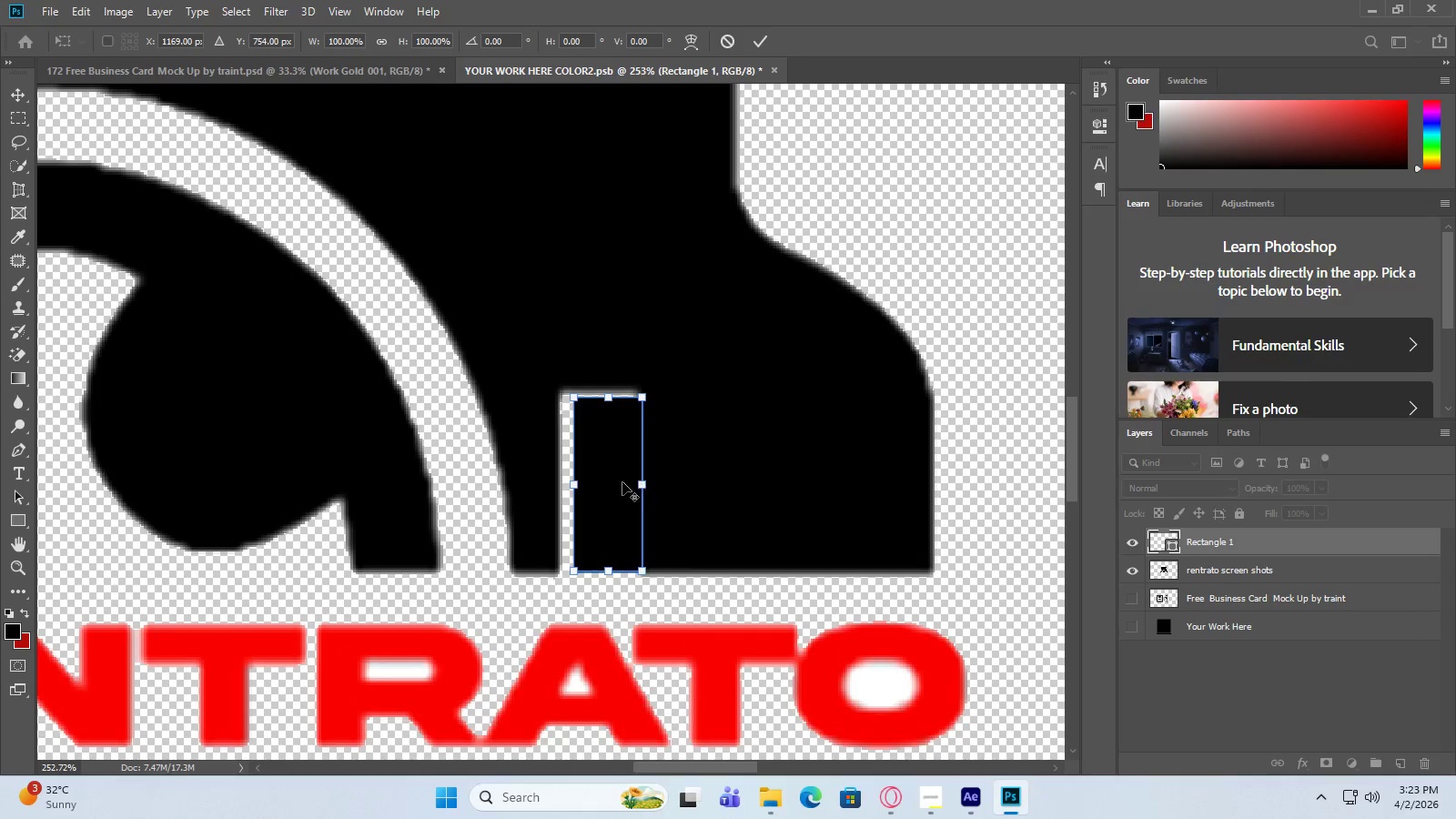 
key(Alt+AltLeft)
 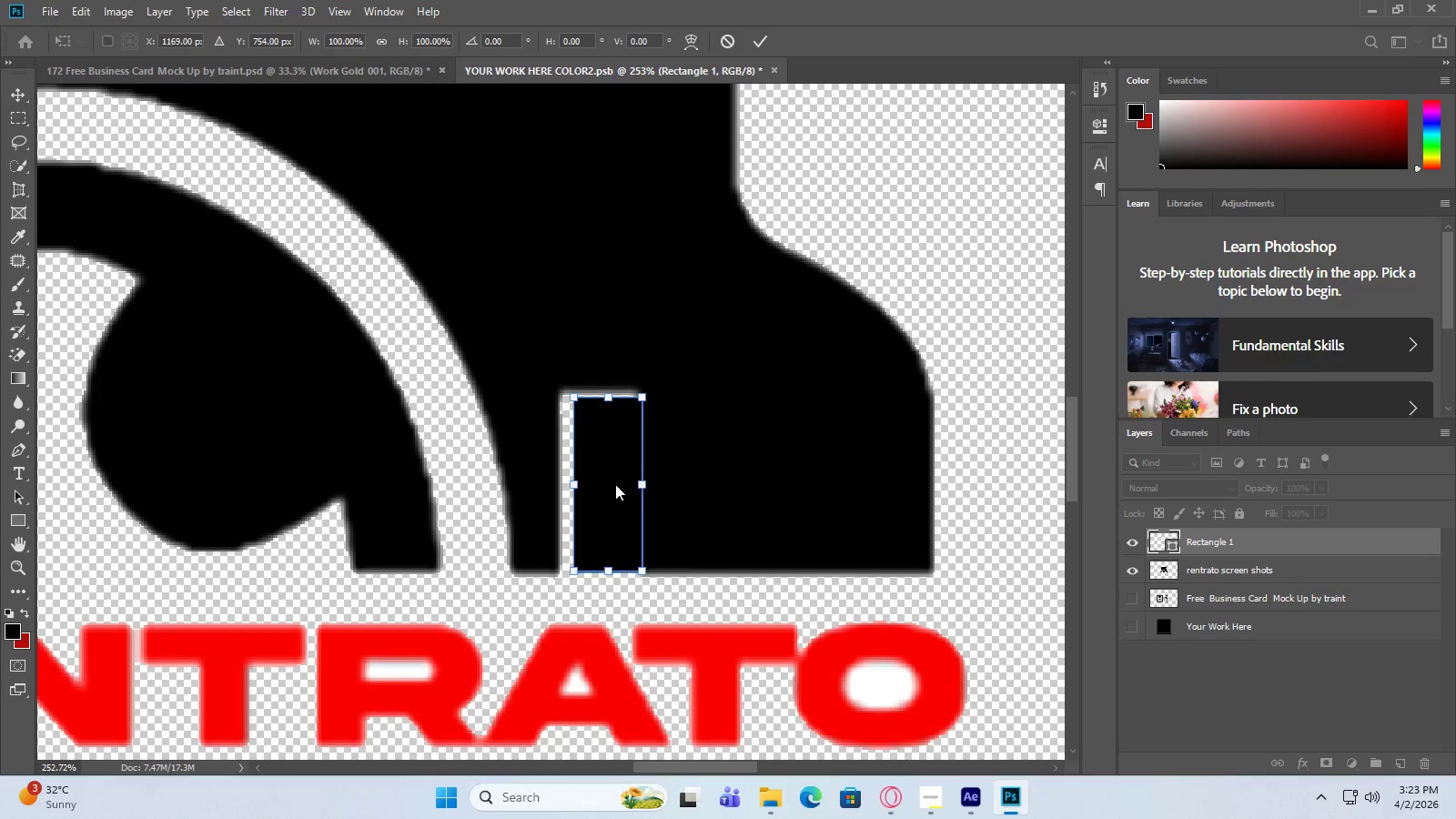 
key(Alt+AltLeft)
 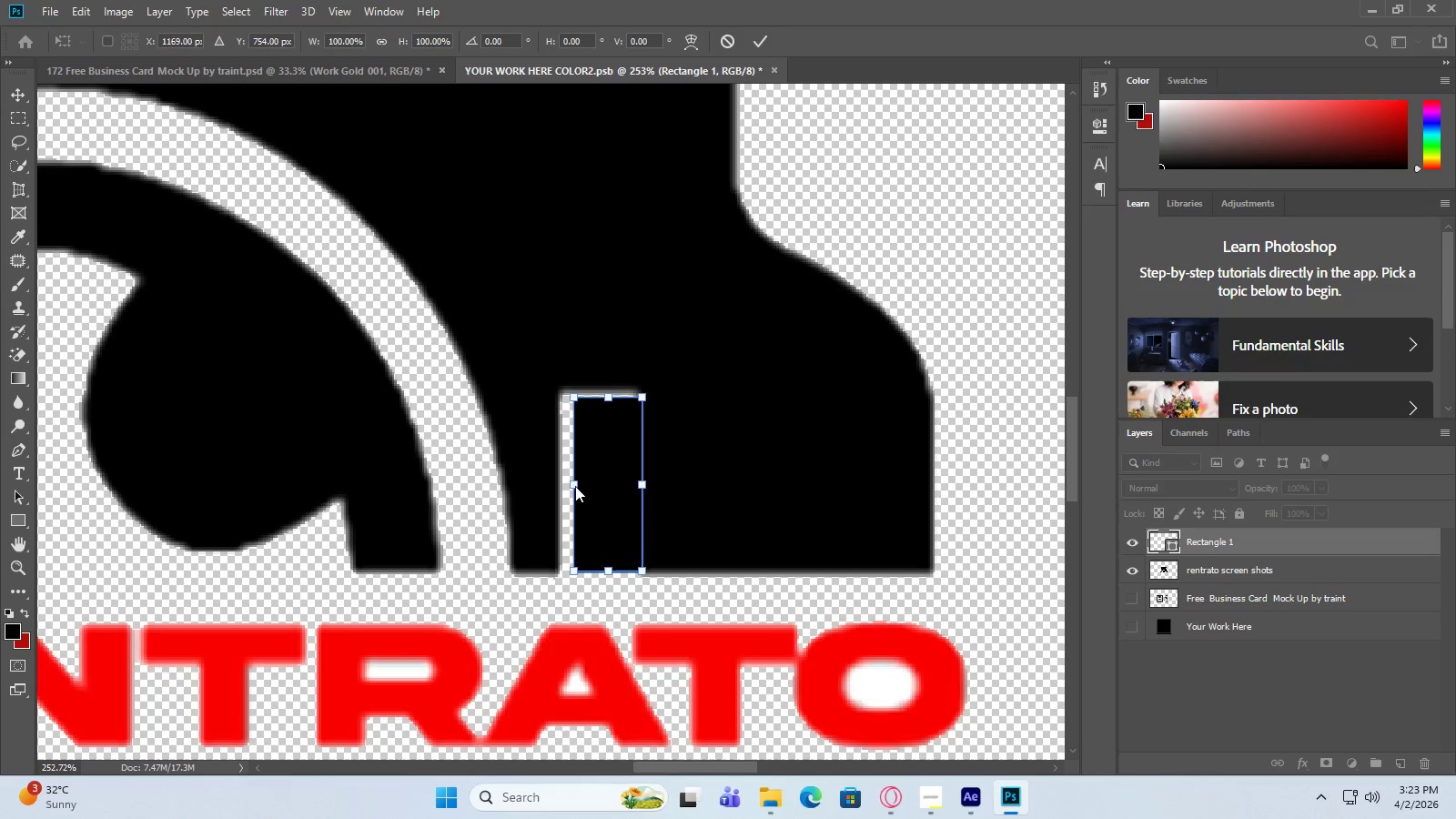 
scroll: coordinate [641, 471], scroll_direction: up, amount: 17.0
 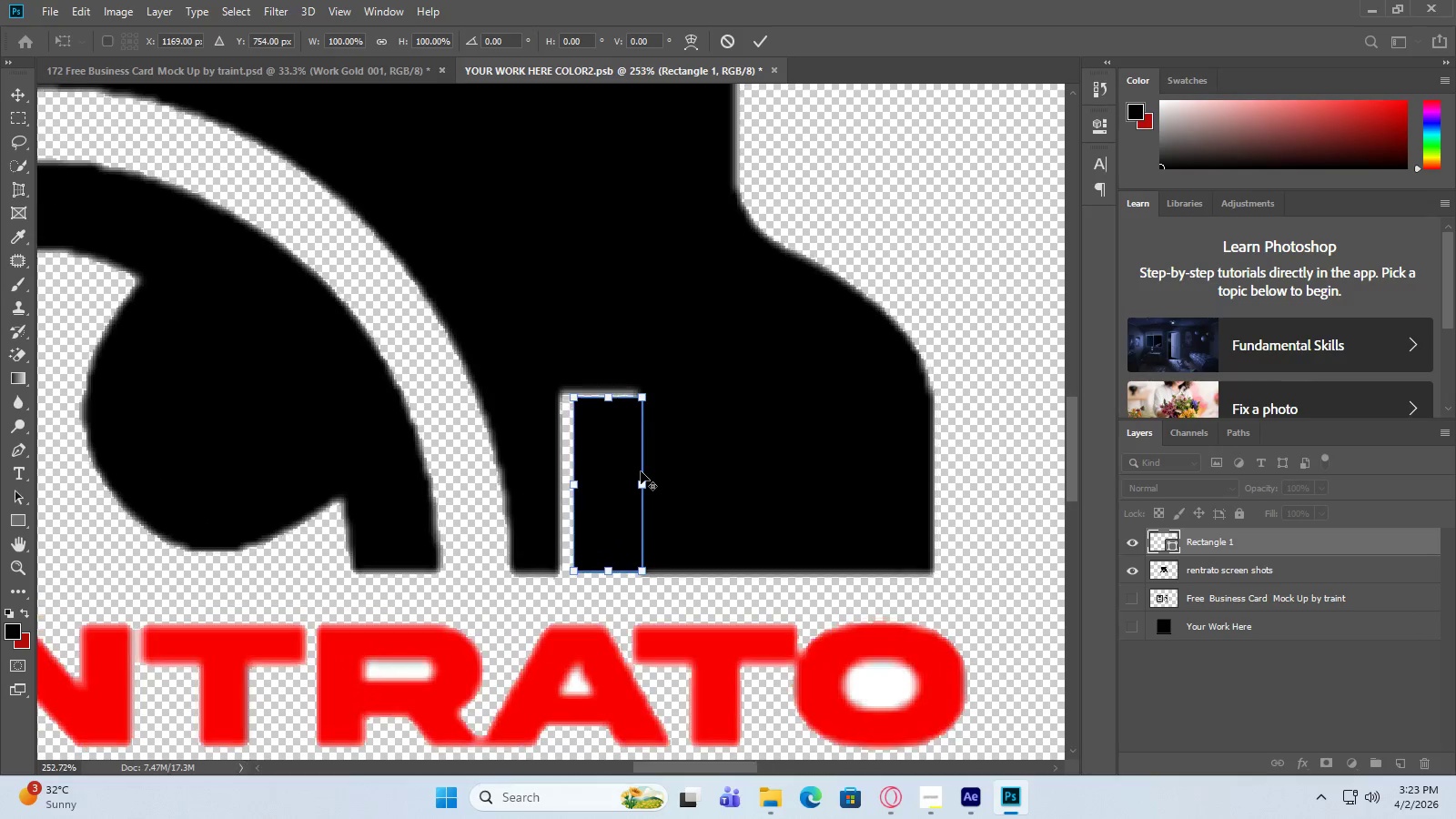 
left_click_drag(start_coordinate=[573, 483], to_coordinate=[563, 483])
 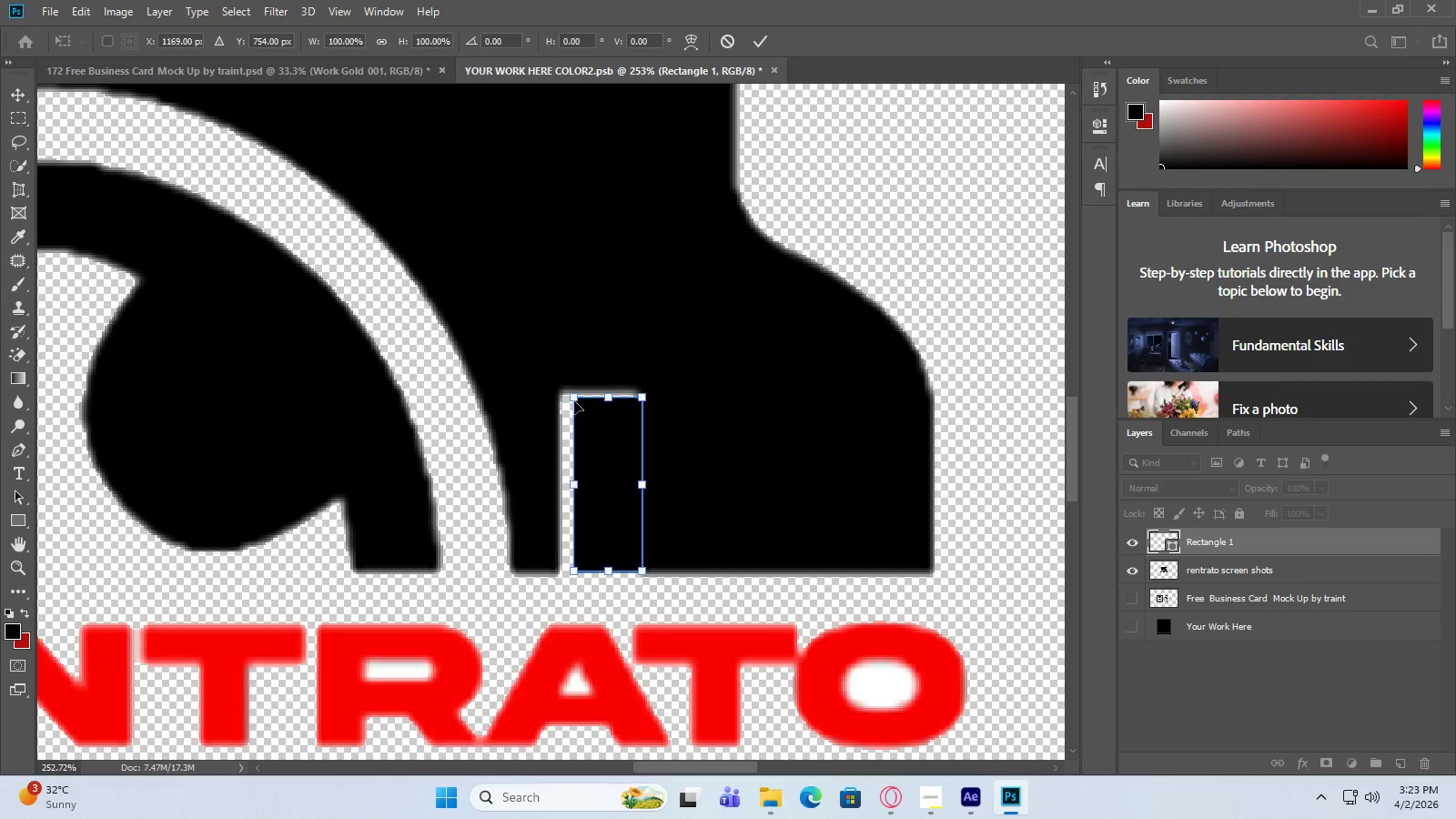 
left_click_drag(start_coordinate=[574, 399], to_coordinate=[560, 394])
 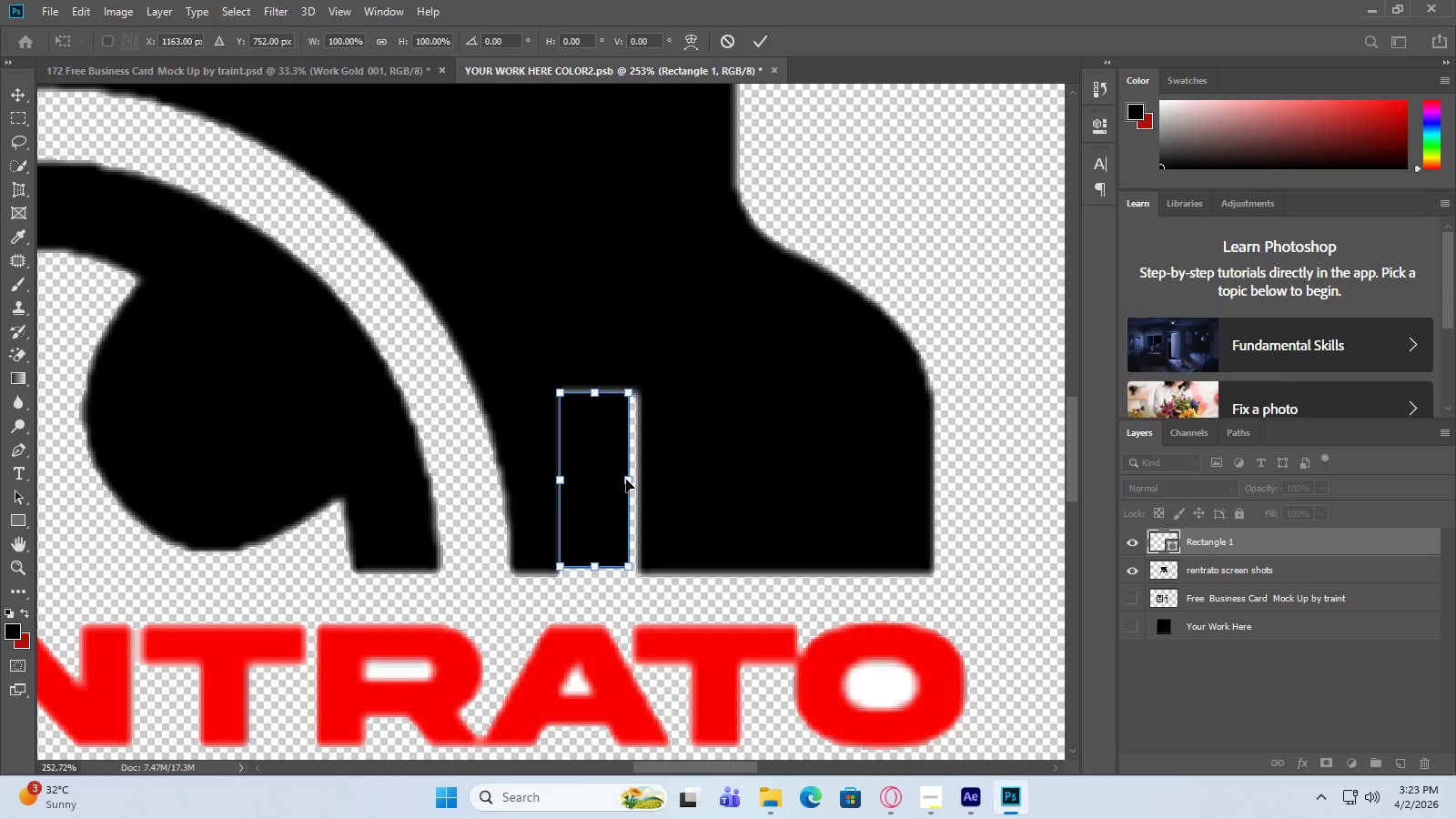 
left_click_drag(start_coordinate=[632, 480], to_coordinate=[642, 480])
 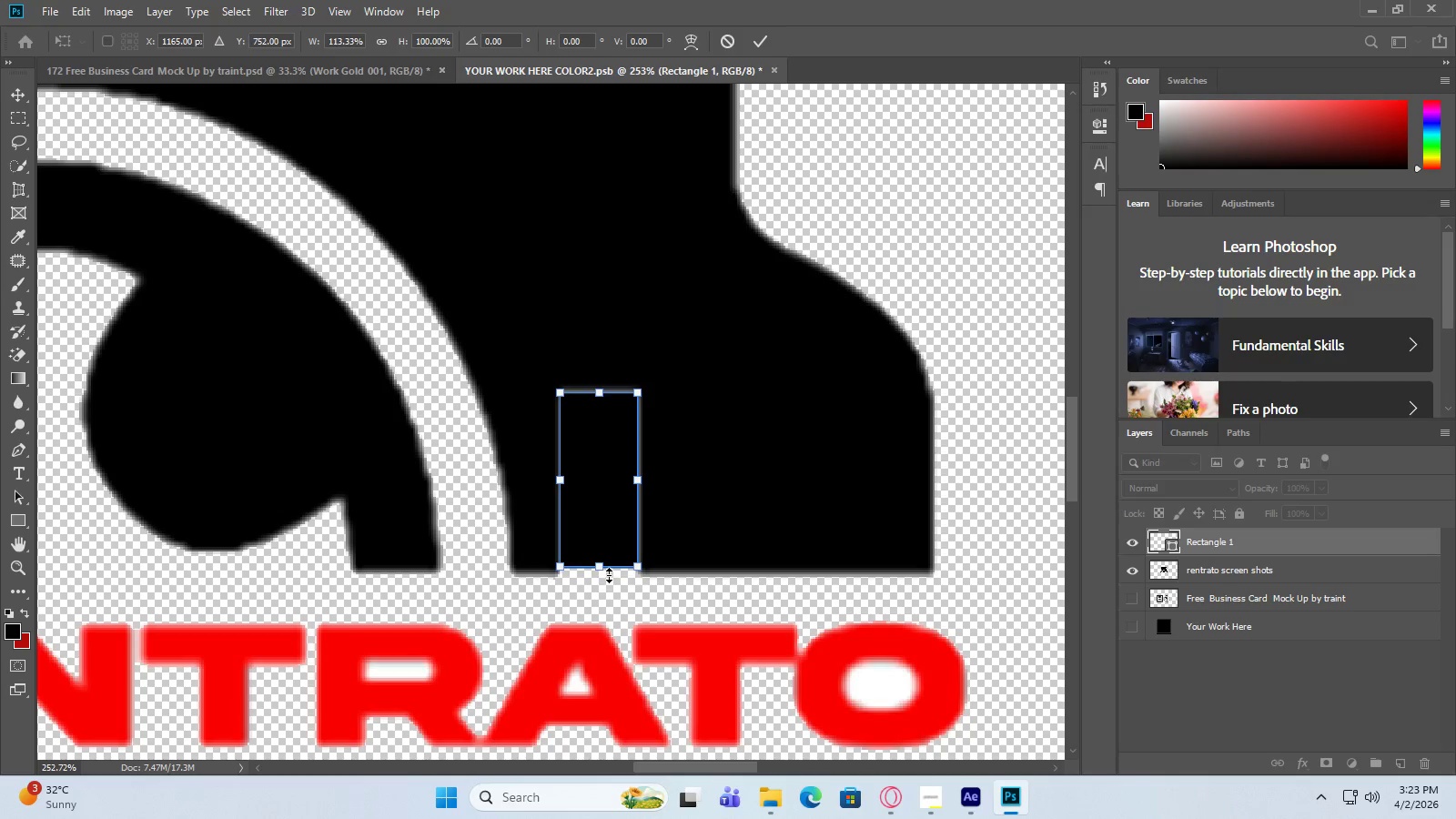 
left_click_drag(start_coordinate=[602, 566], to_coordinate=[602, 573])
 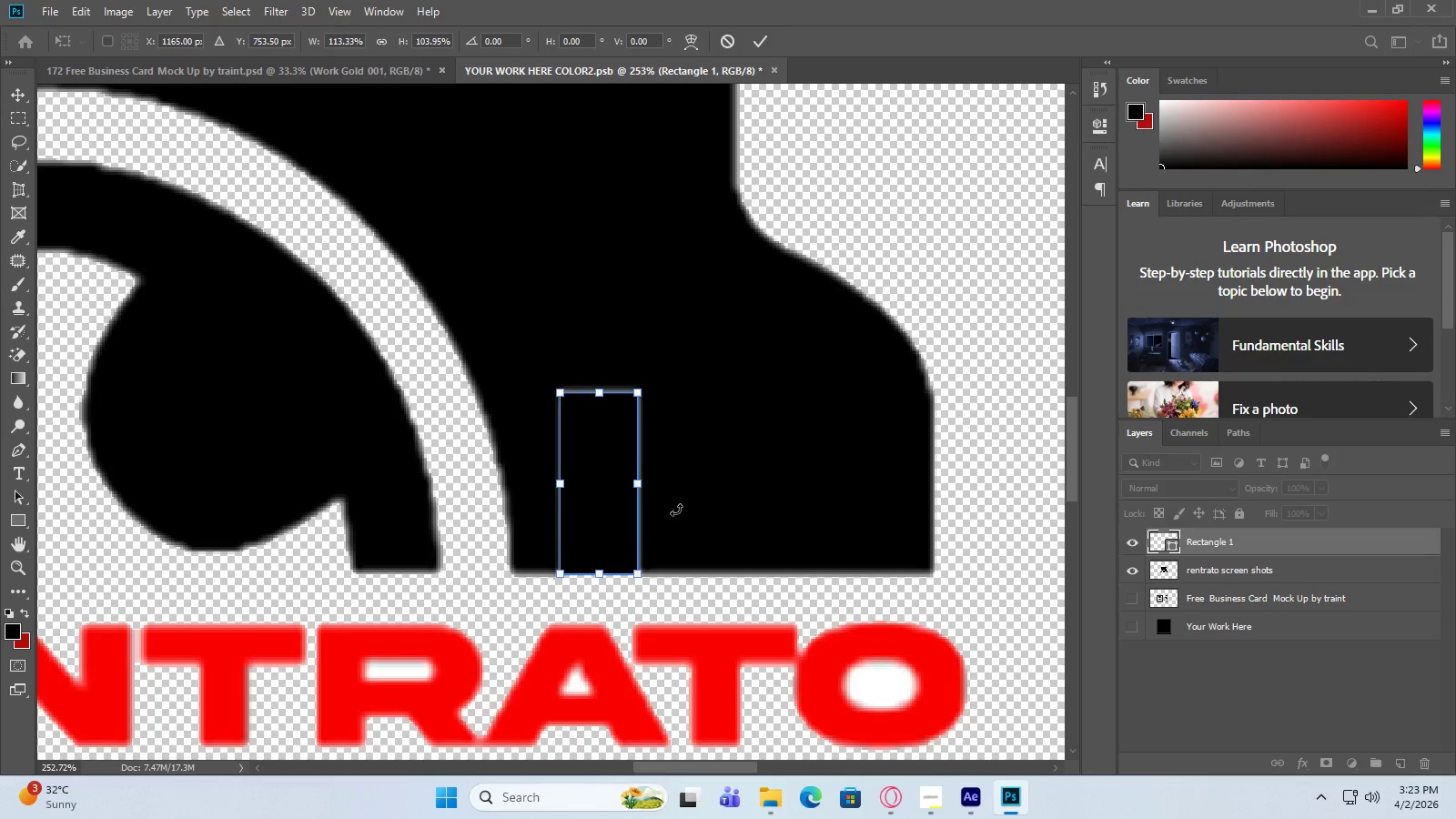 
hold_key(key=AltLeft, duration=0.7)
scroll: coordinate [676, 510], scroll_direction: down, amount: 3.0
 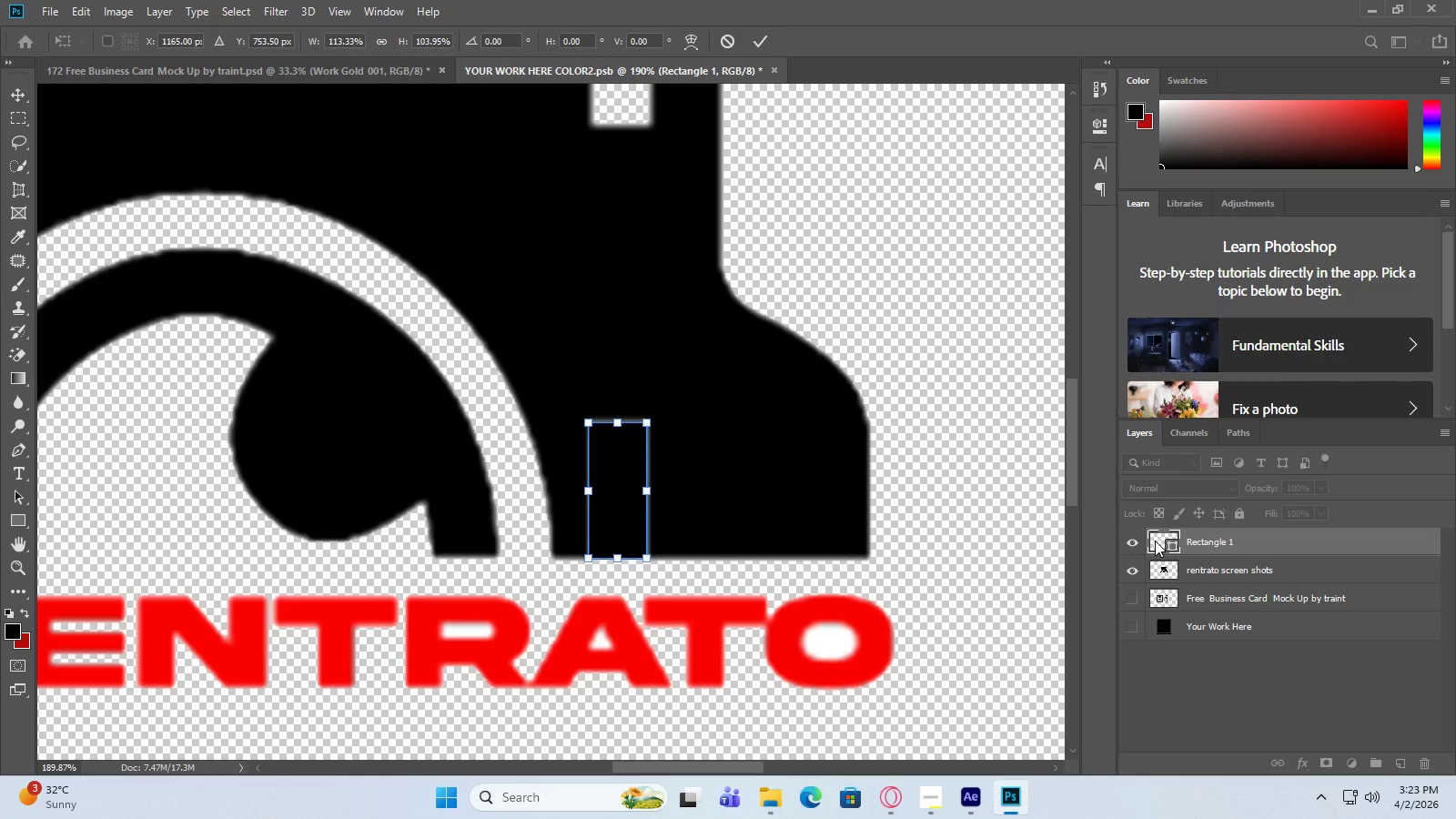 
double_click([1155, 541])
 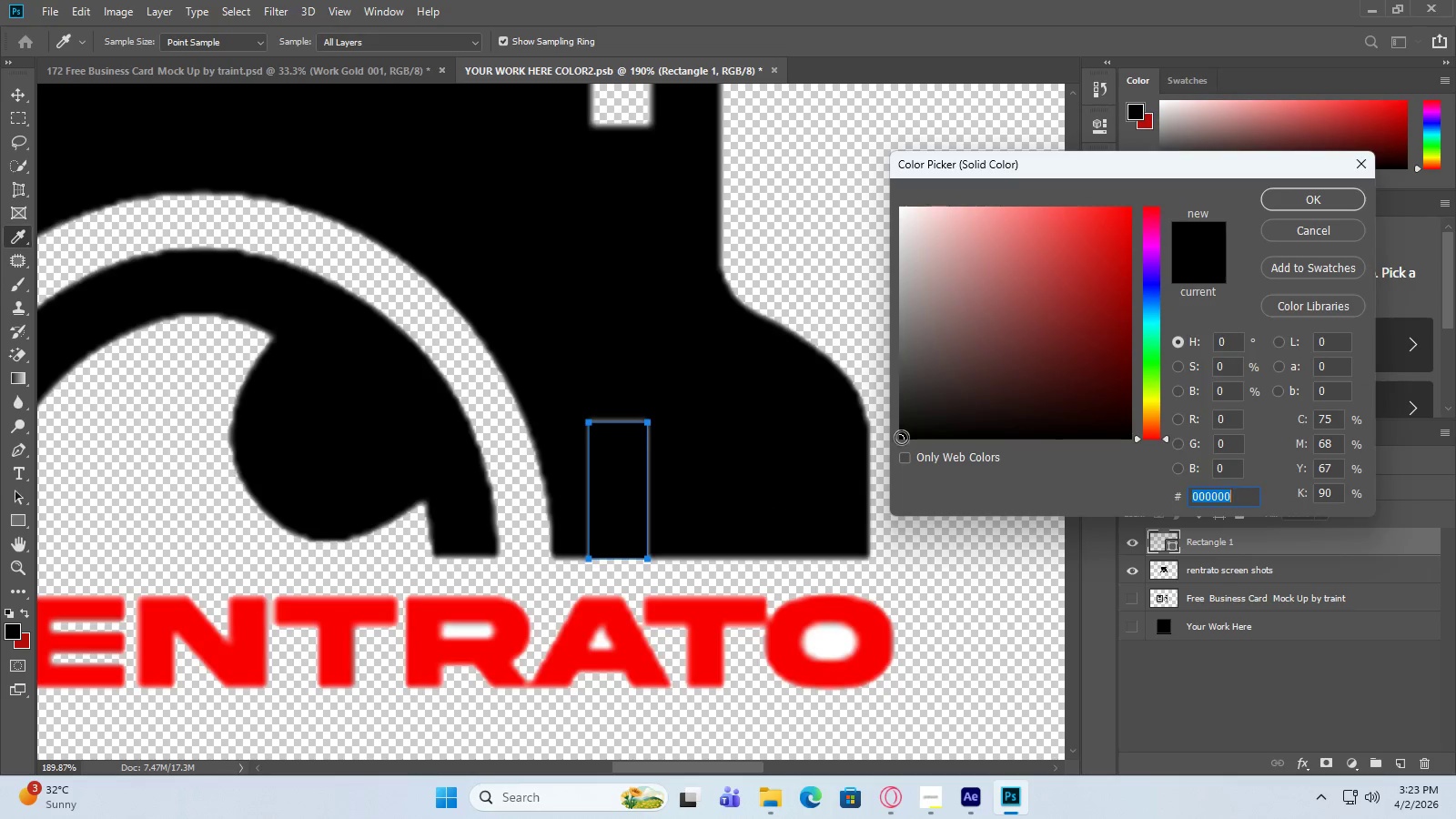 
left_click_drag(start_coordinate=[903, 426], to_coordinate=[860, 167])
 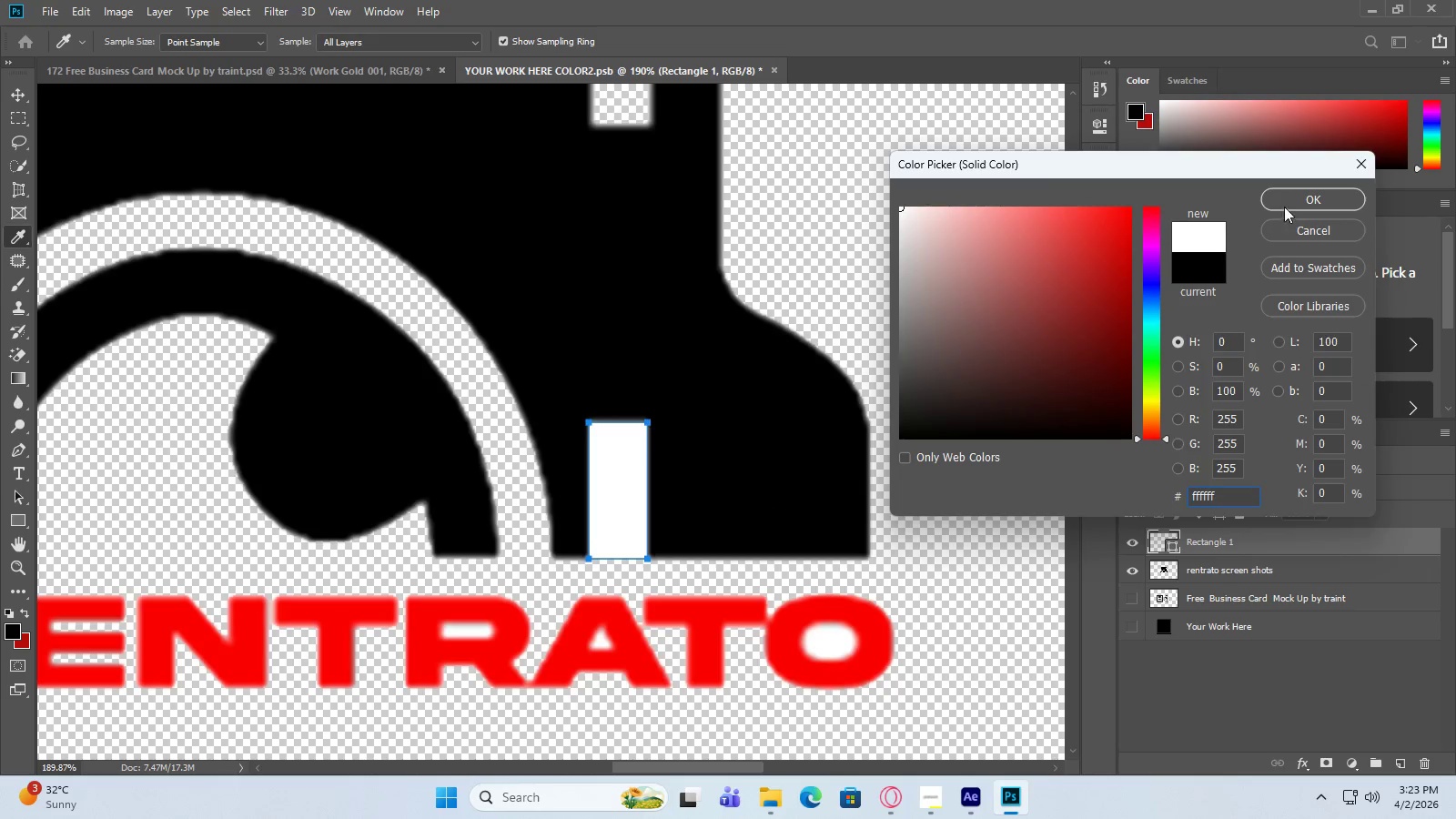 
left_click([1285, 204])
 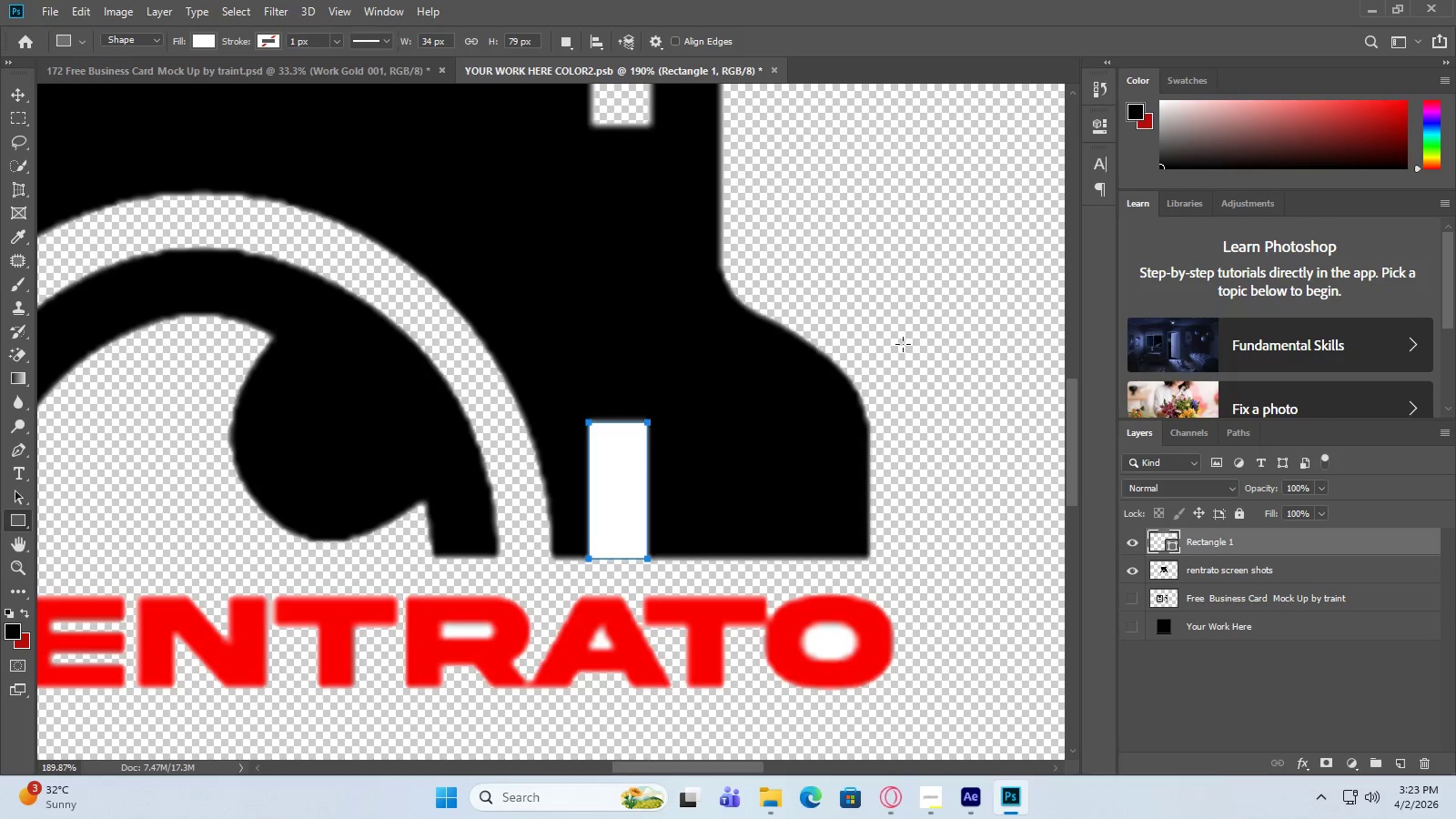 
key(Control+S)
 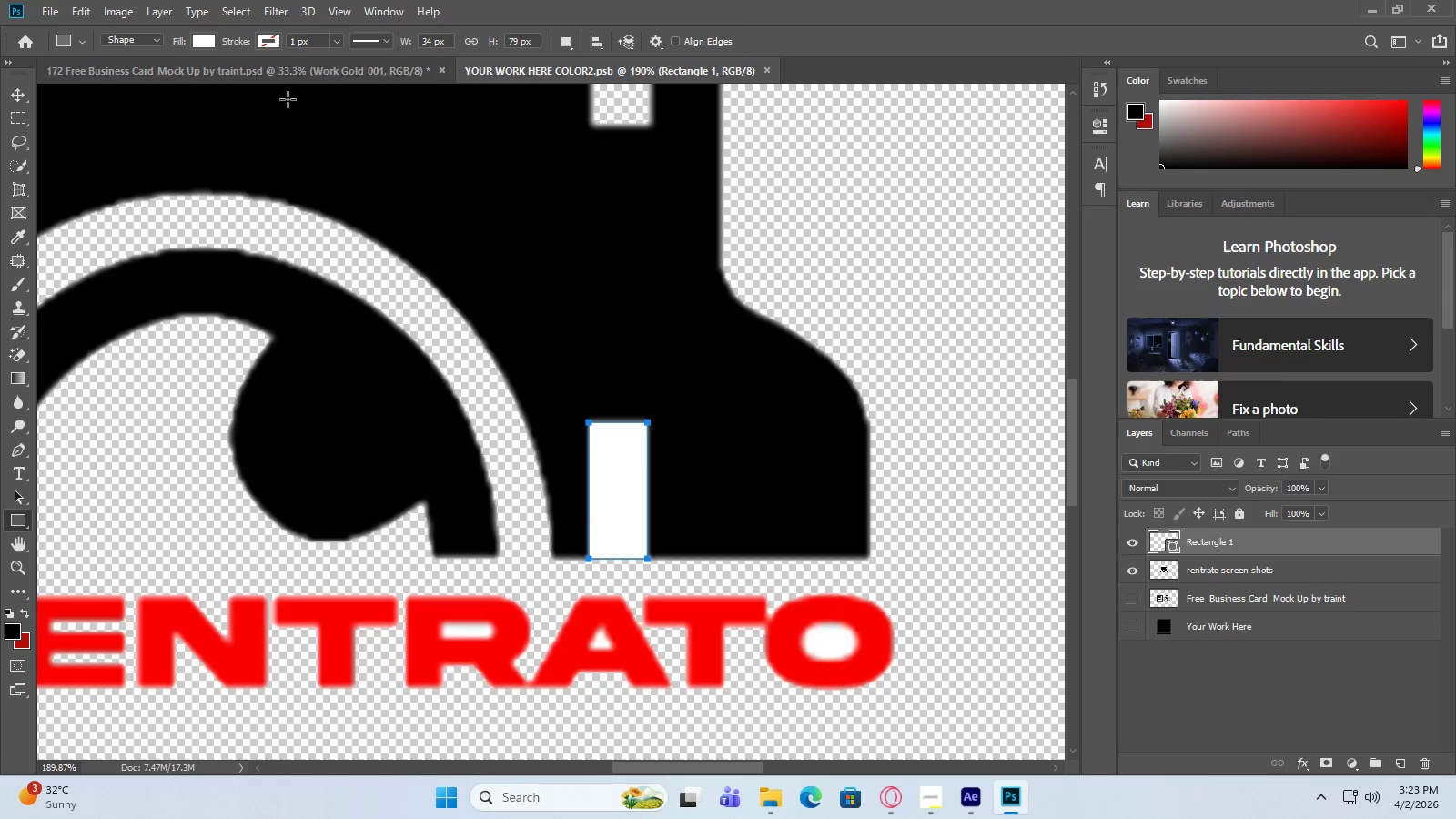 
left_click([295, 69])
 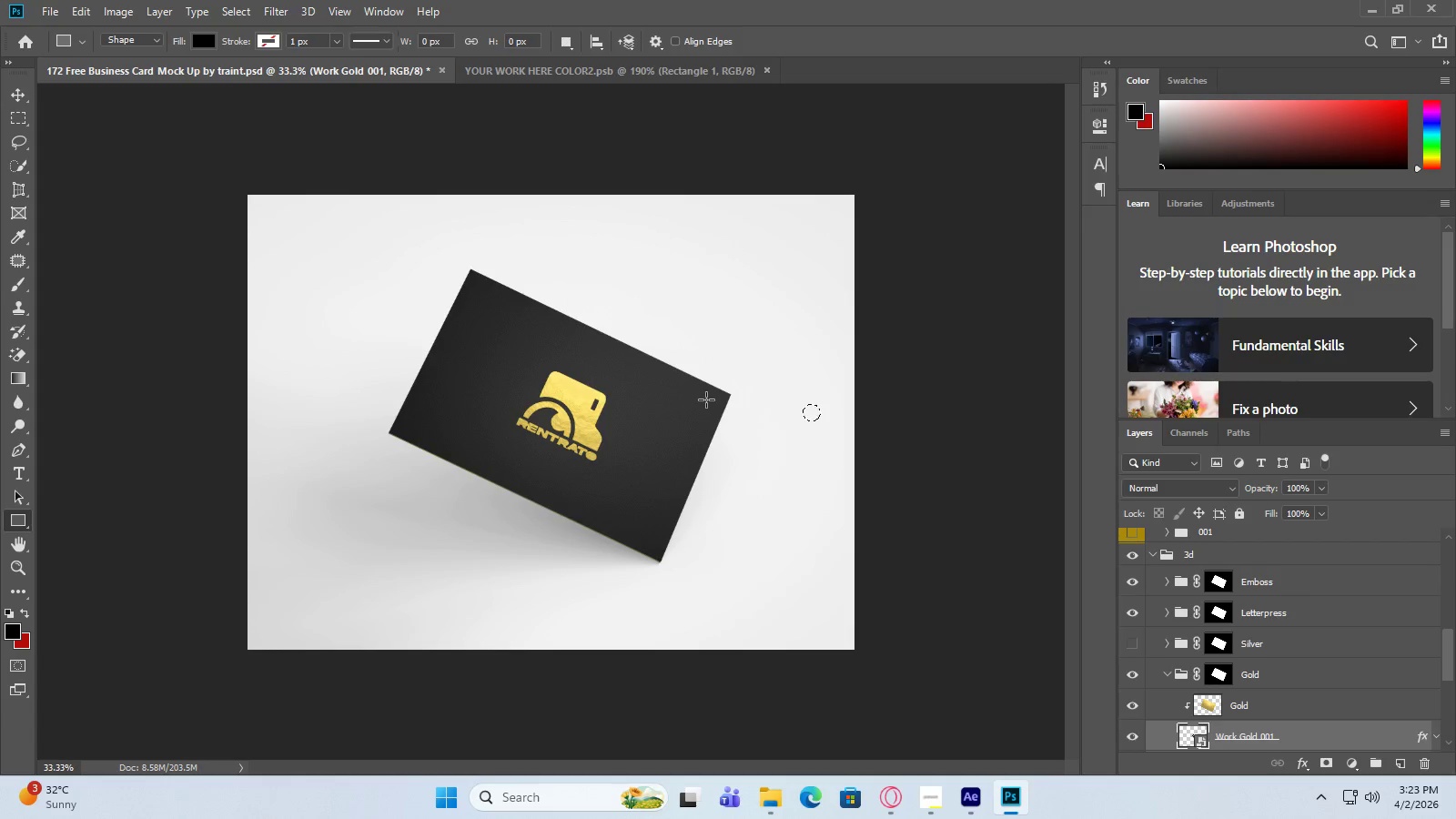 
hold_key(key=AltLeft, duration=1.5)
scroll: coordinate [611, 452], scroll_direction: up, amount: 3.0
 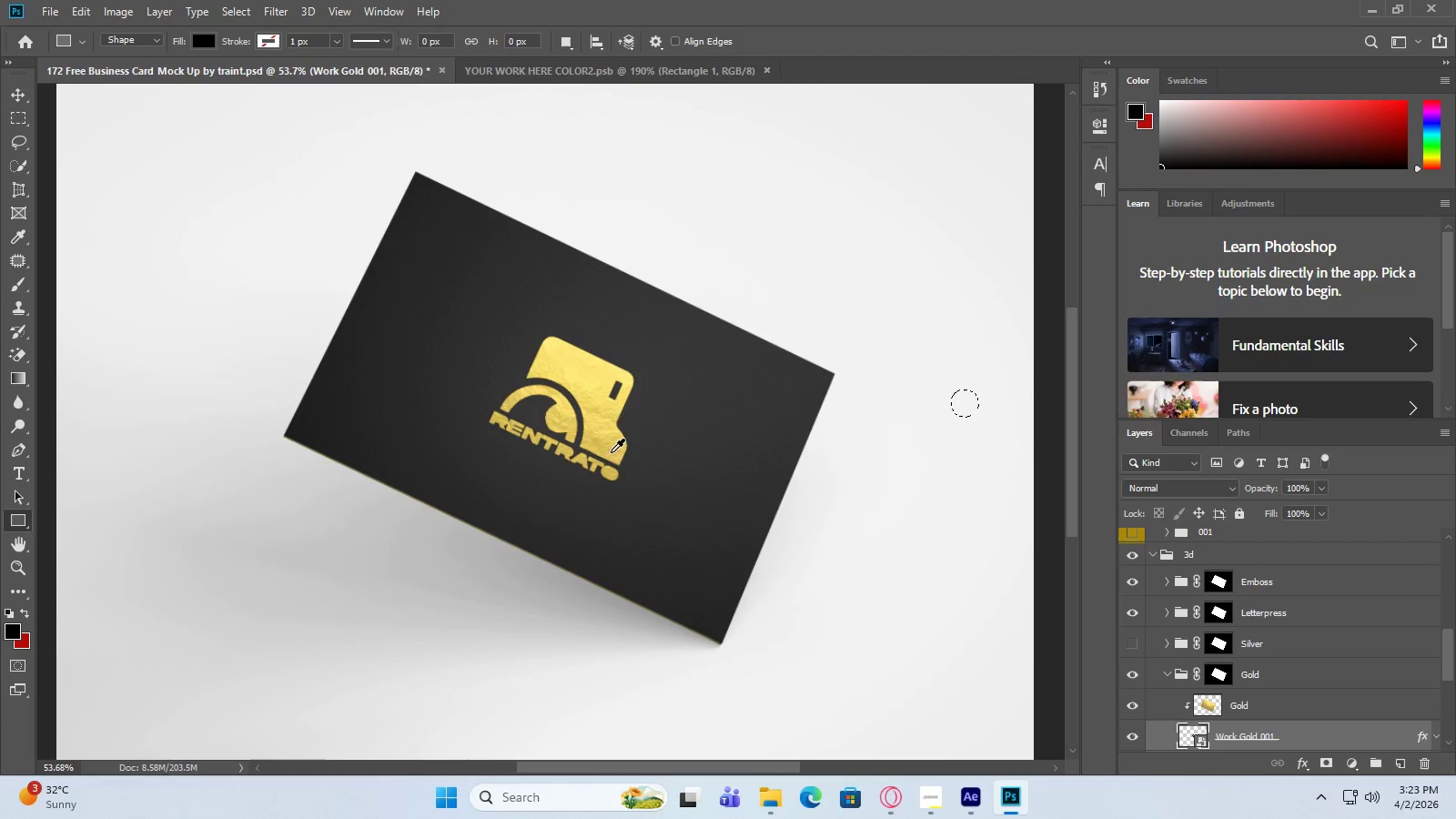 
hold_key(key=AltLeft, duration=0.42)
scroll: coordinate [611, 452], scroll_direction: down, amount: 2.0
 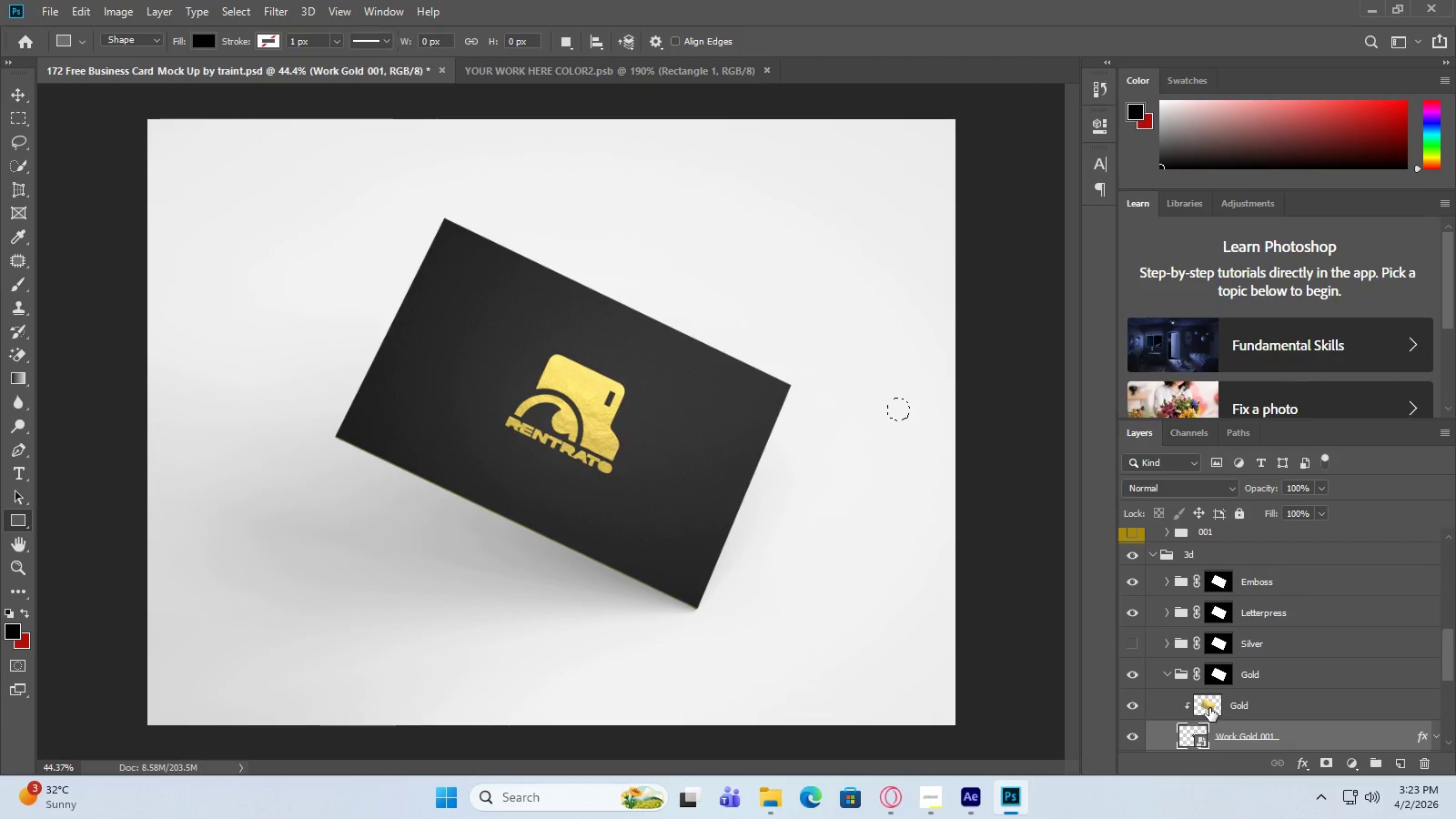 
double_click([1209, 708])
 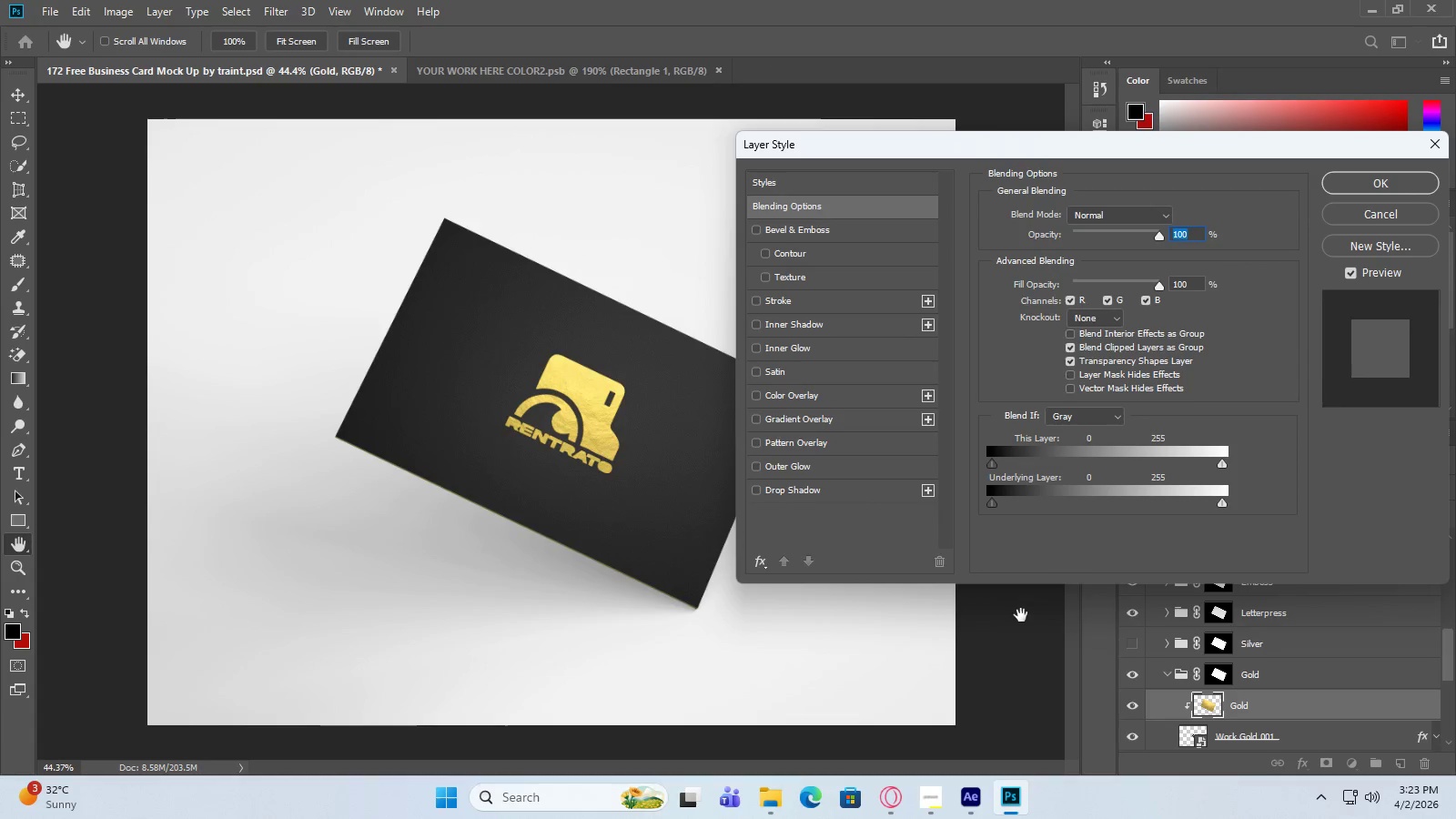 
left_click([1372, 185])
 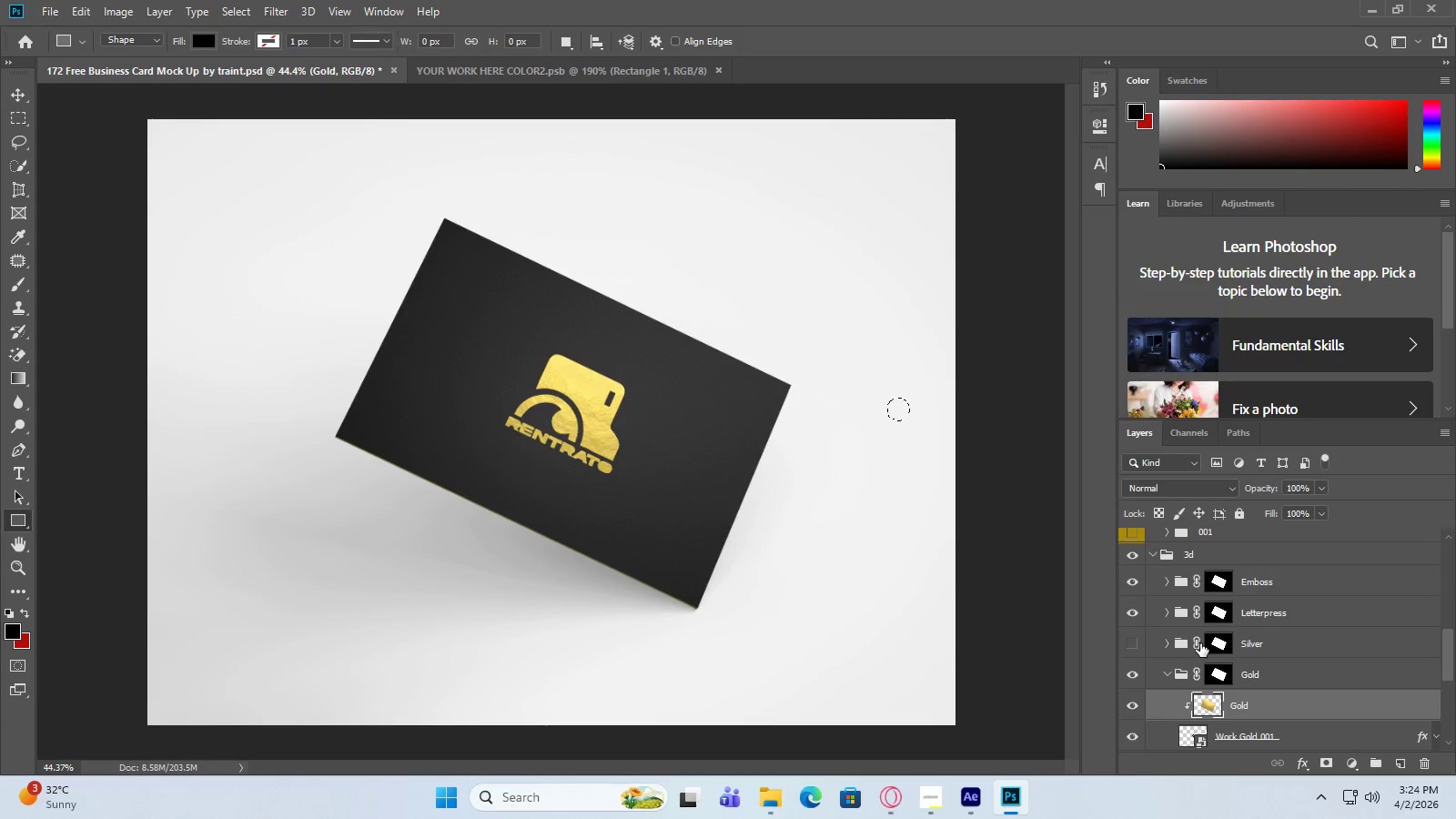 
hold_key(key=AltLeft, duration=0.69)
scroll: coordinate [1233, 663], scroll_direction: up, amount: 2.0
 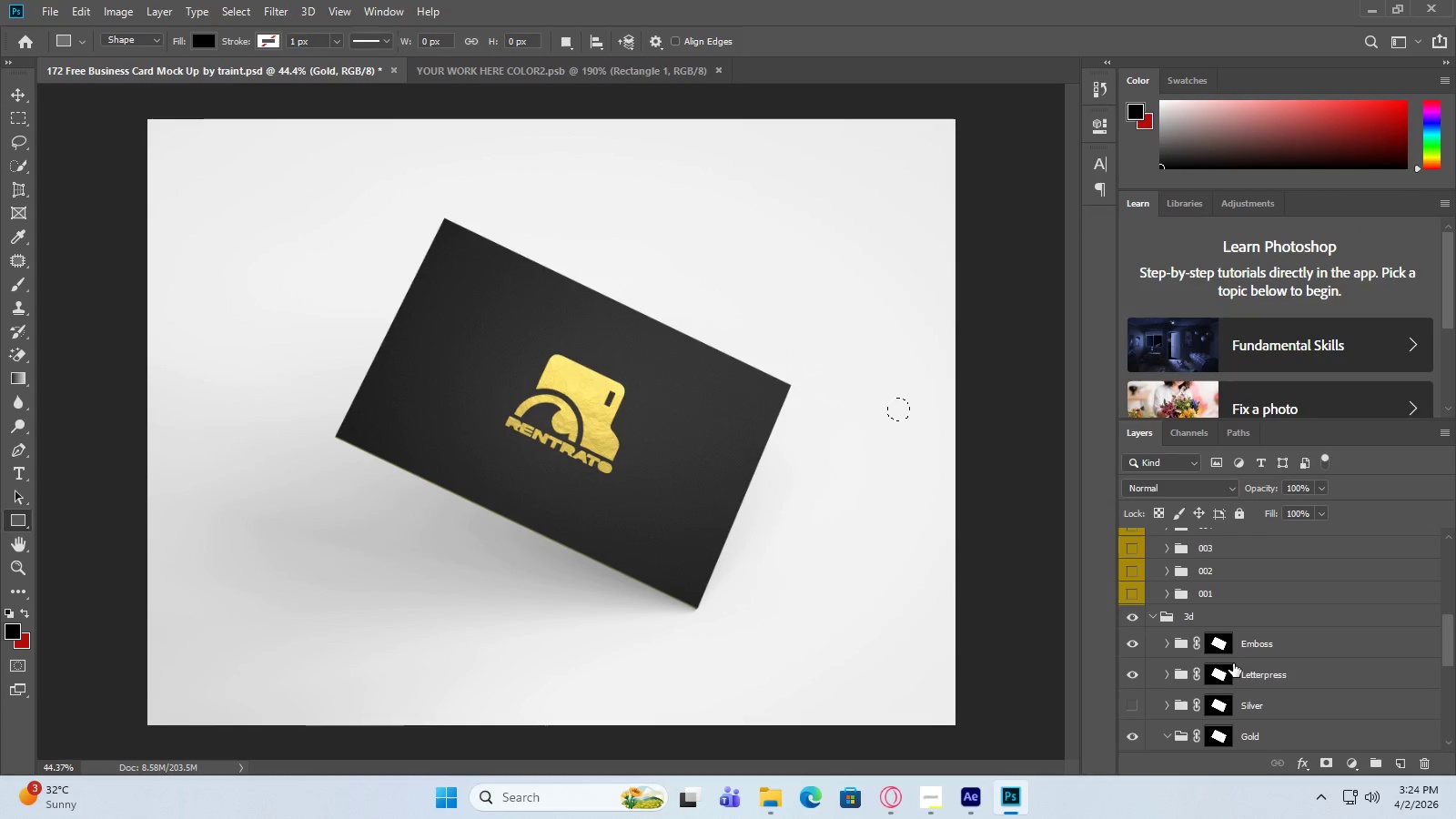 
scroll: coordinate [1233, 663], scroll_direction: down, amount: 6.0
 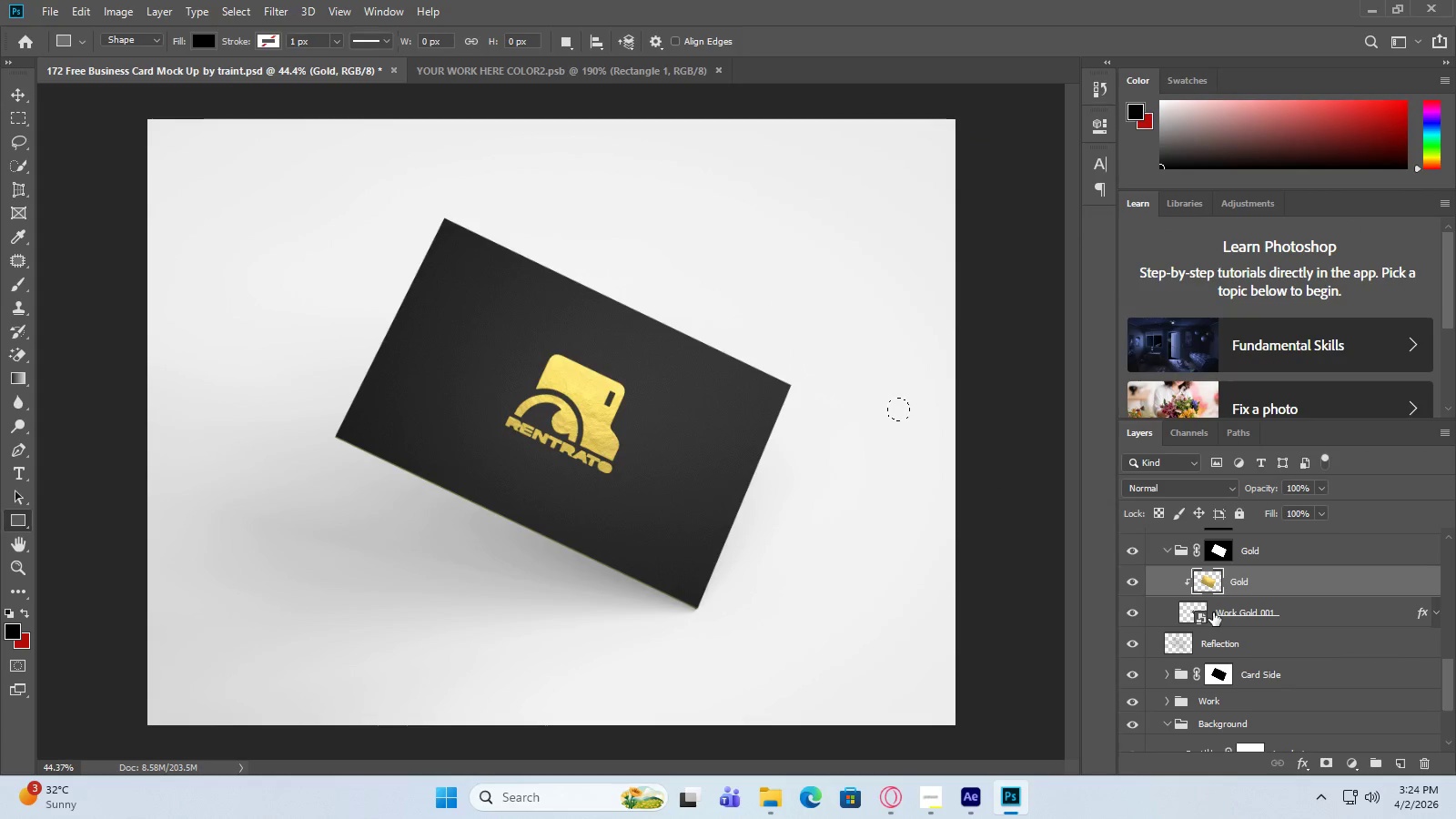 
mouse_move([1199, 597])
 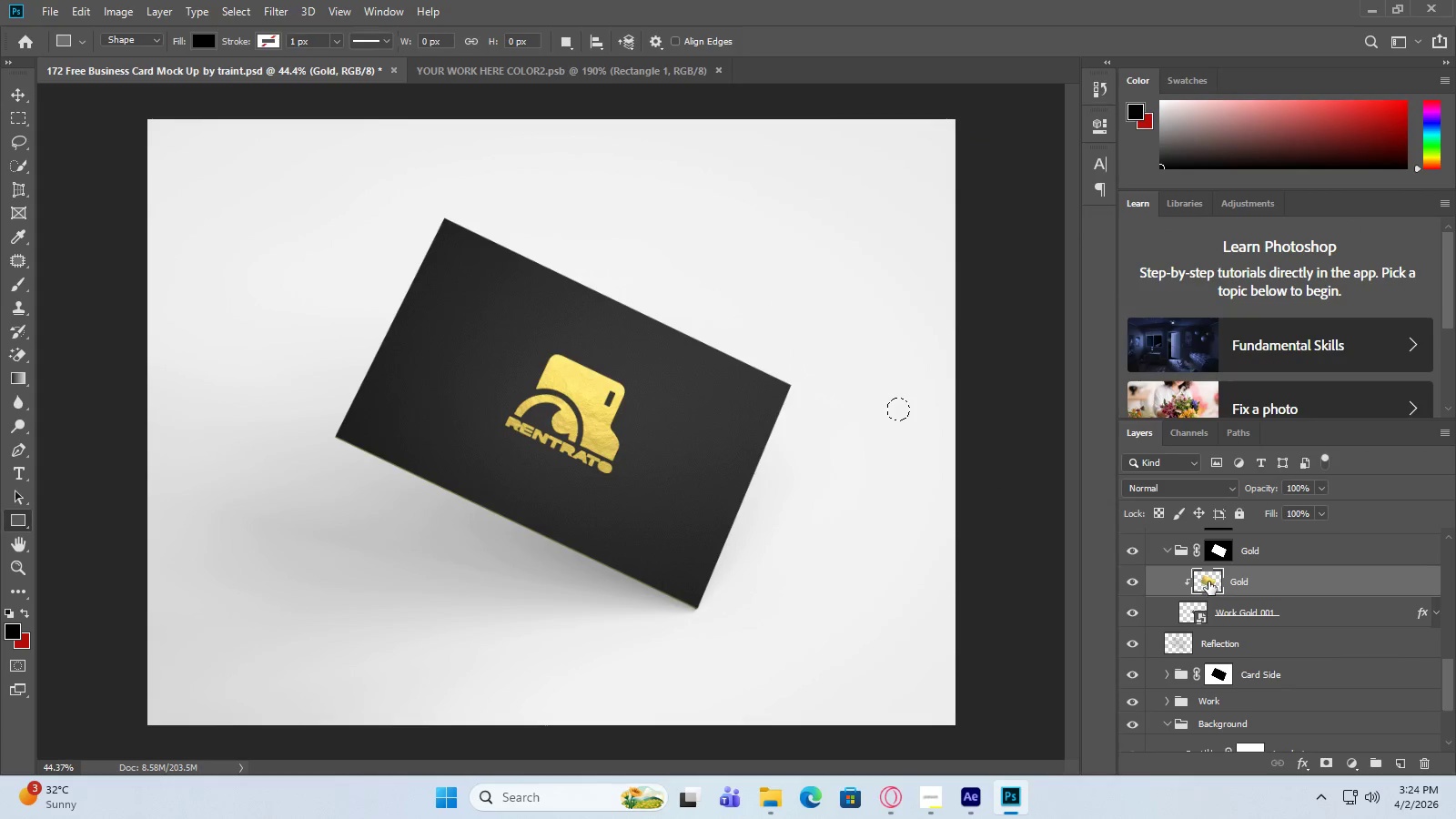 
double_click([1209, 581])
 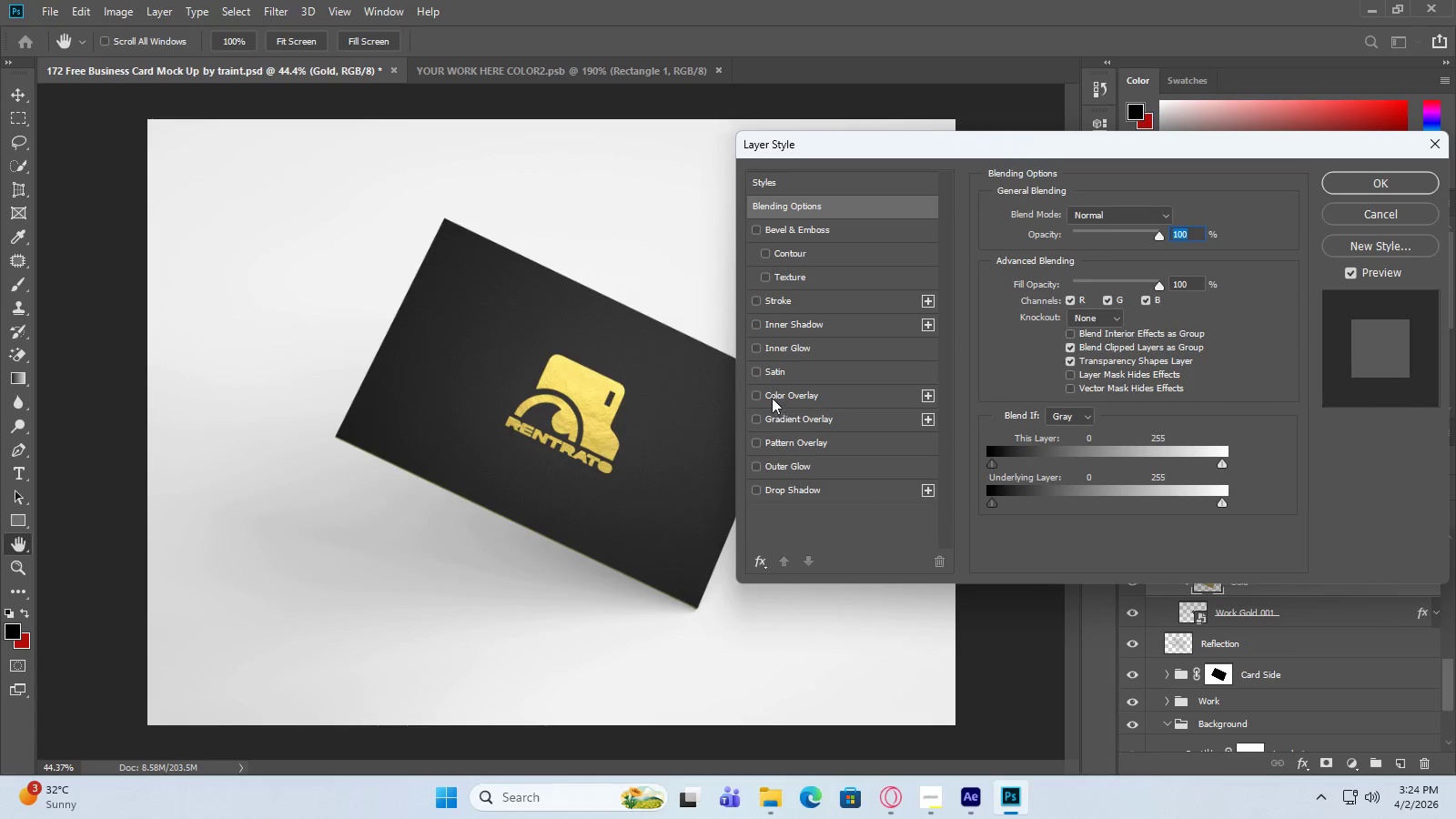 
left_click([759, 397])
 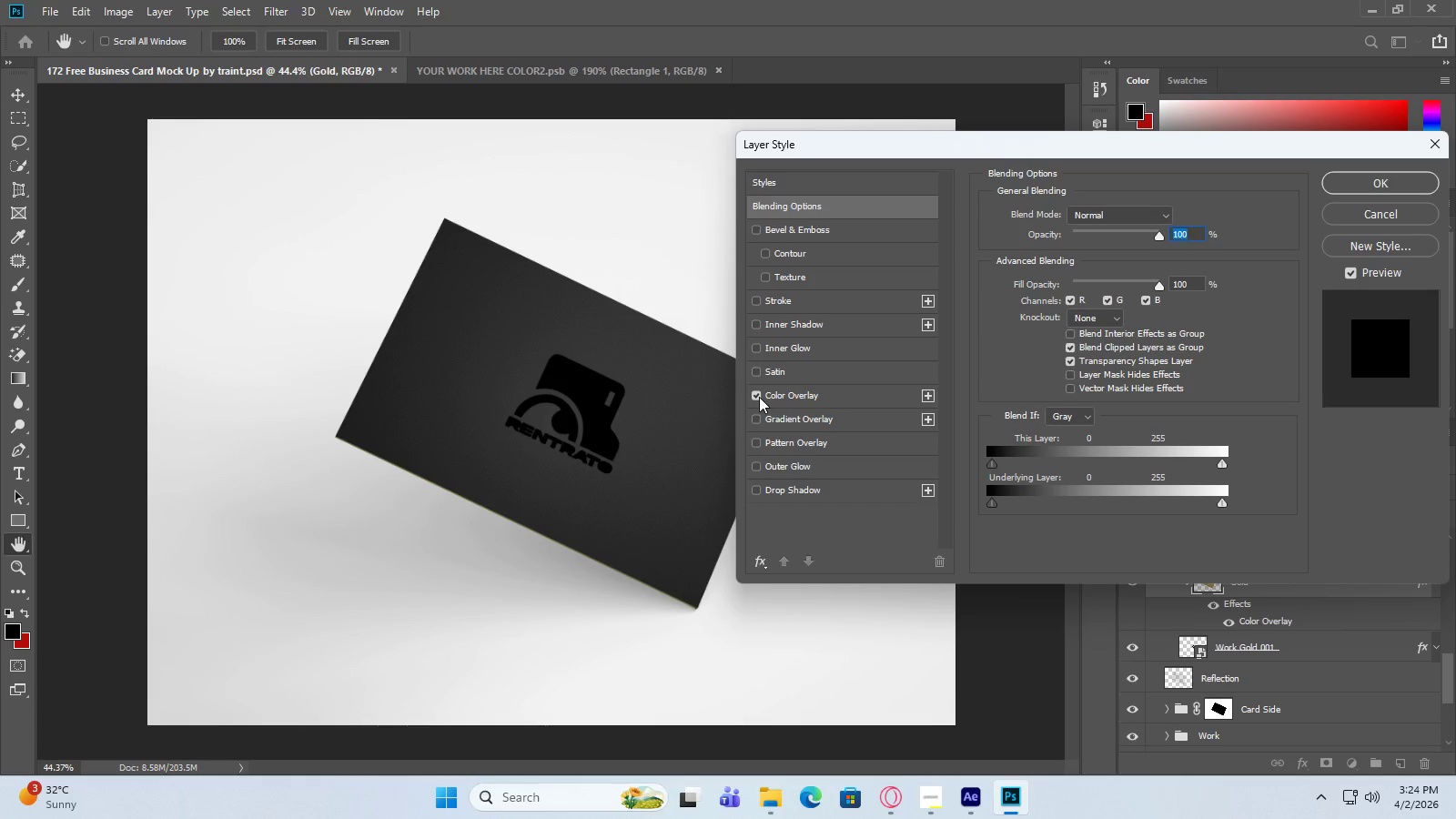 
left_click([759, 397])
 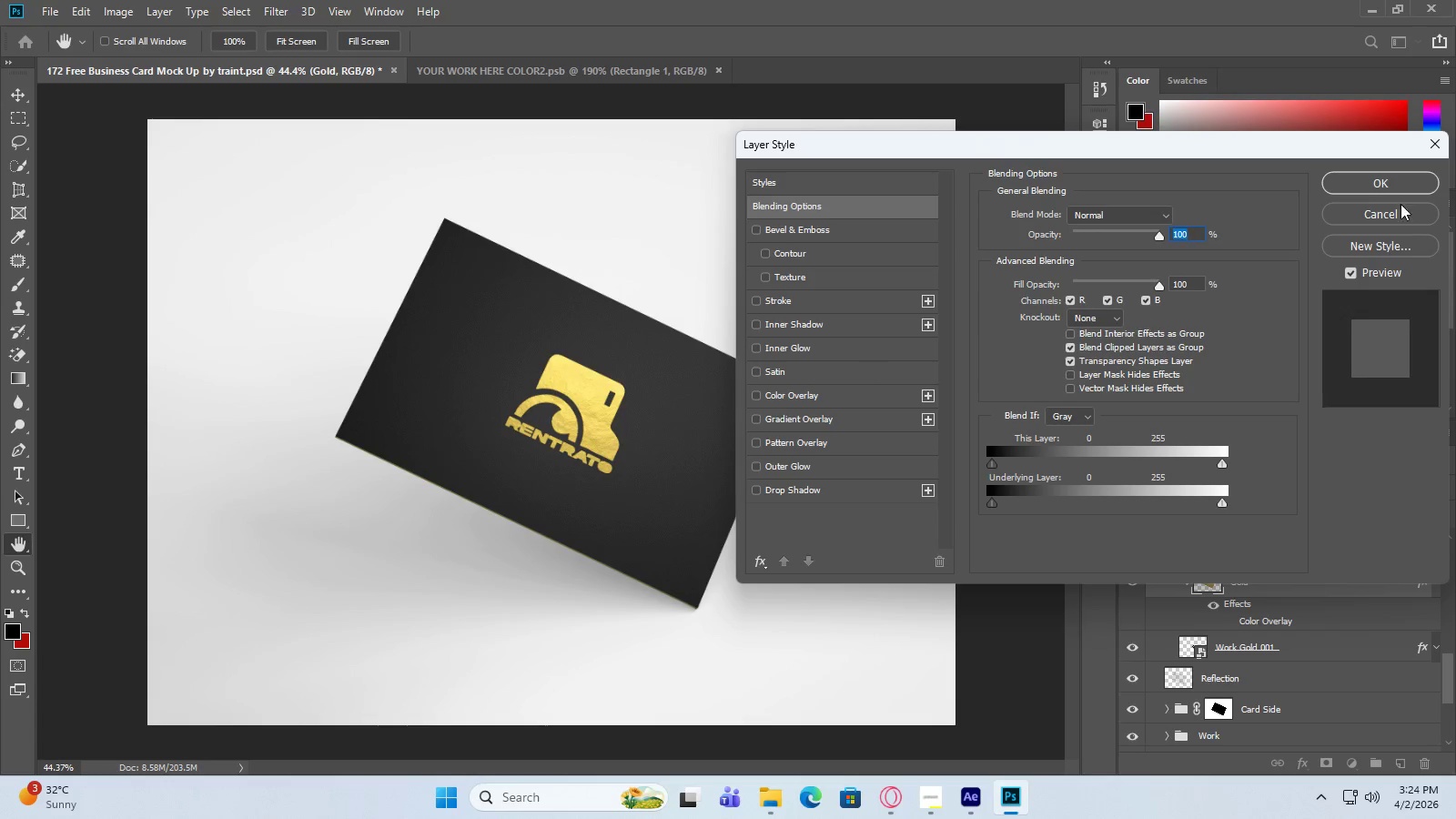 
left_click([1428, 145])
 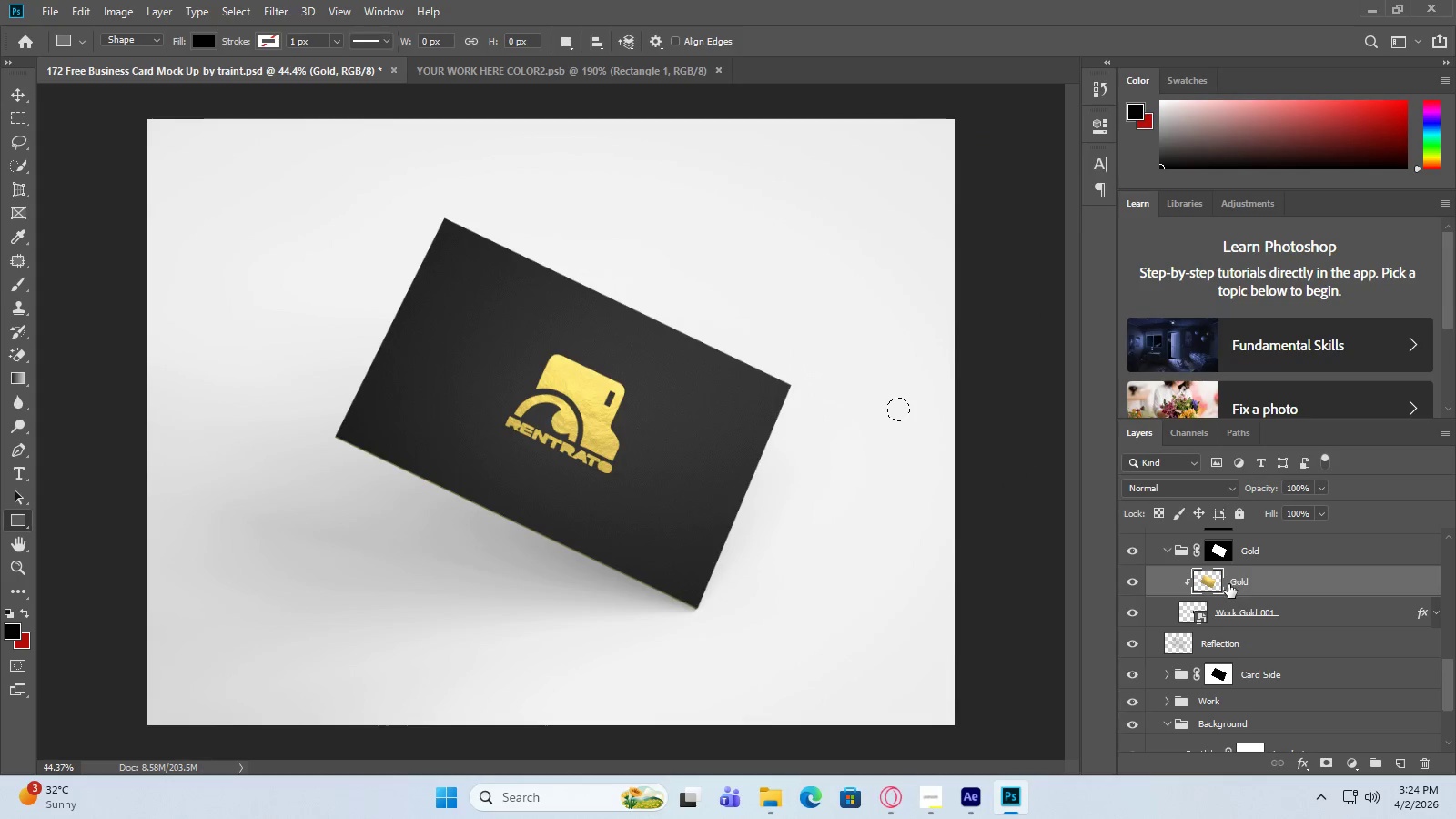 
left_click([1134, 584])
 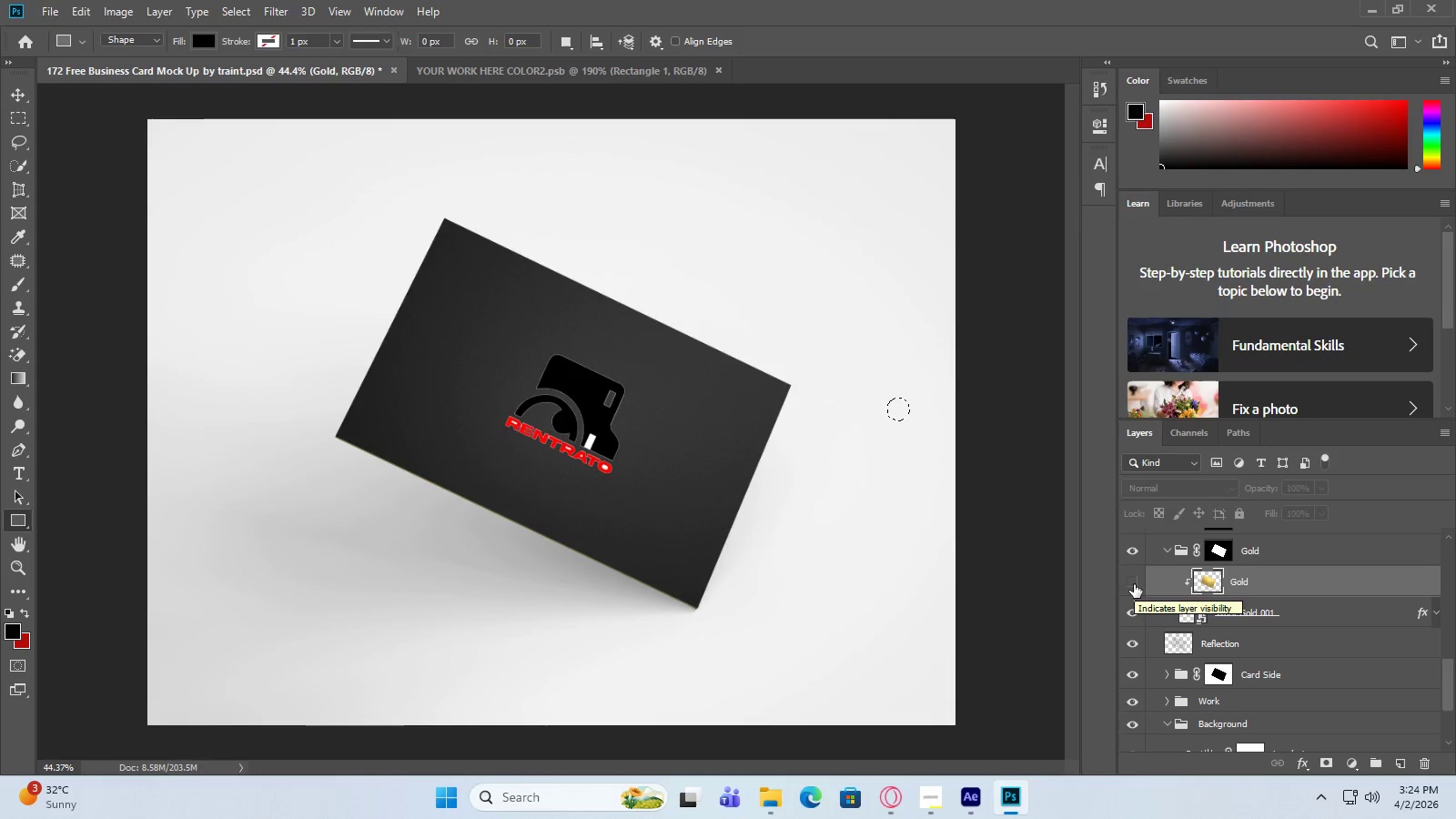 
left_click([1134, 584])
 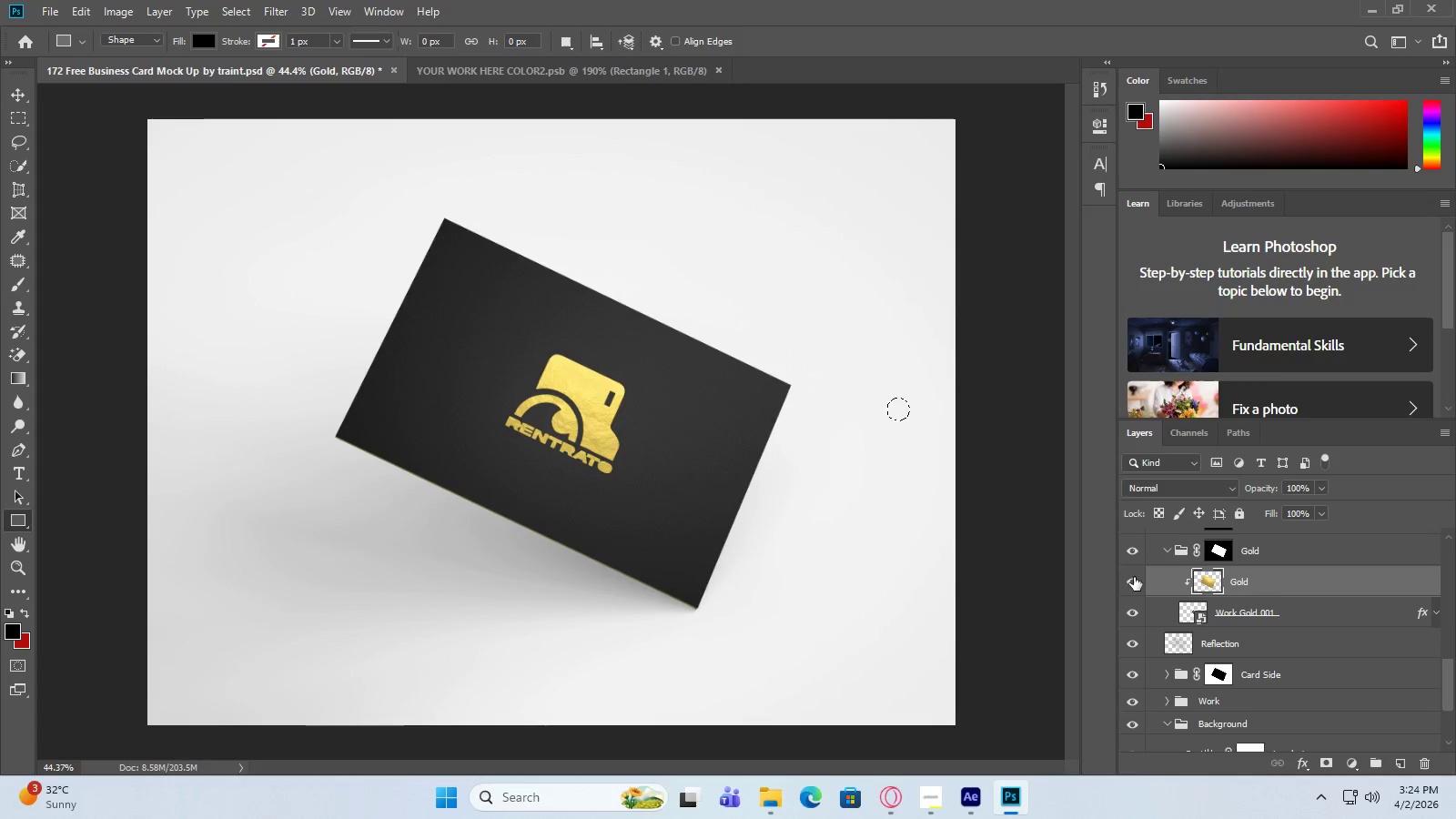 
left_click([1134, 577])
 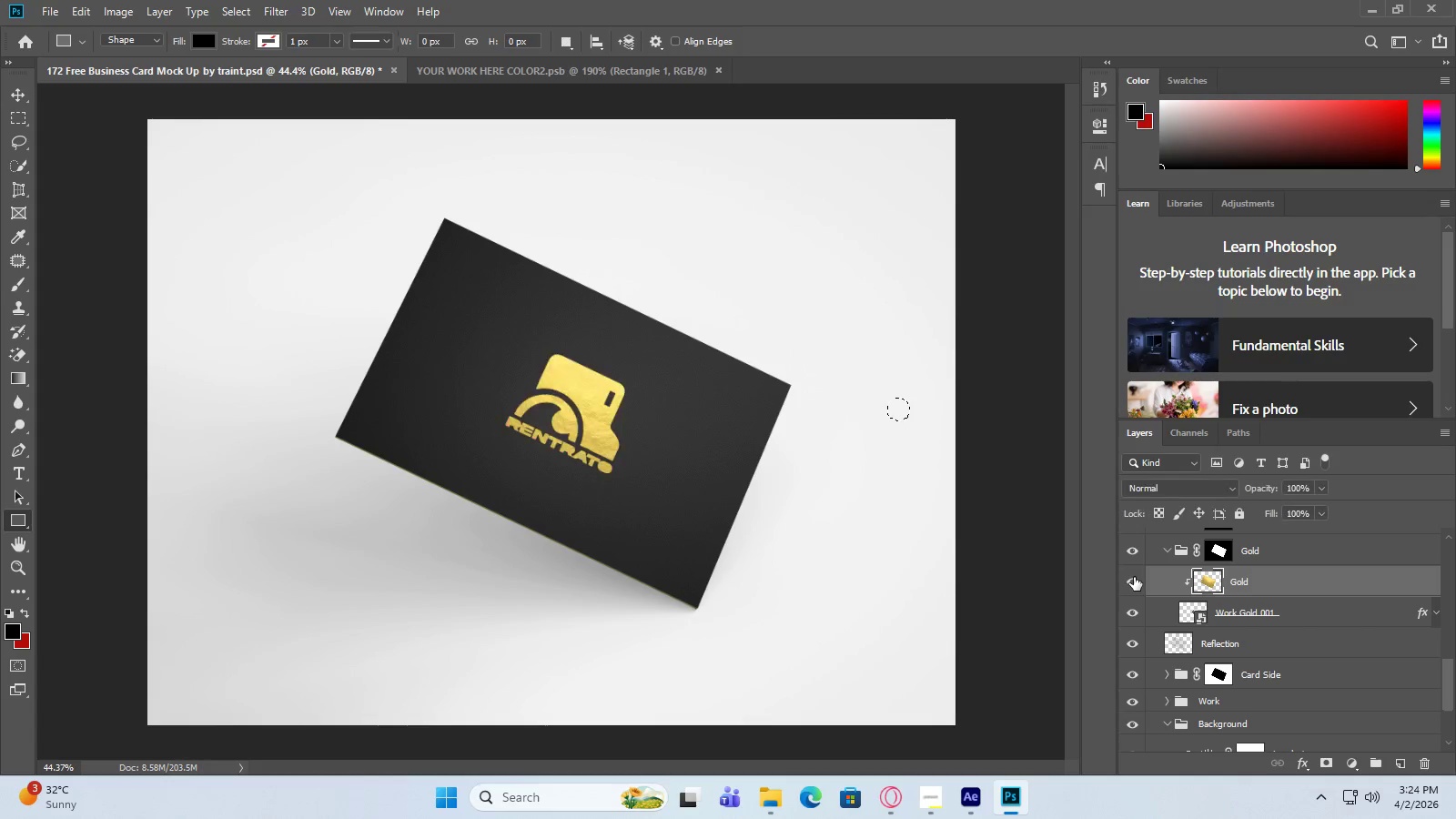 
double_click([1134, 577])
 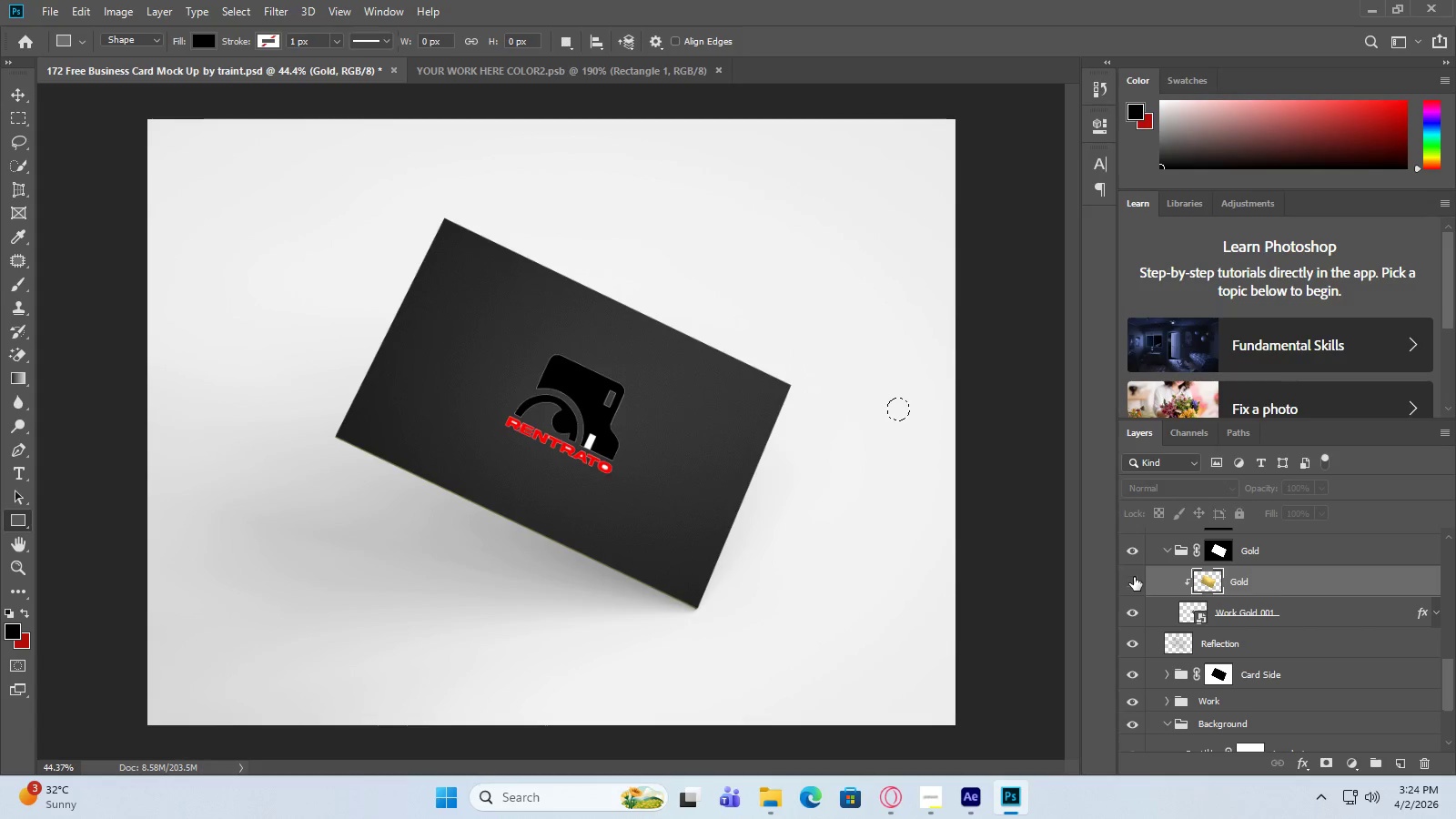 
left_click([1134, 577])
 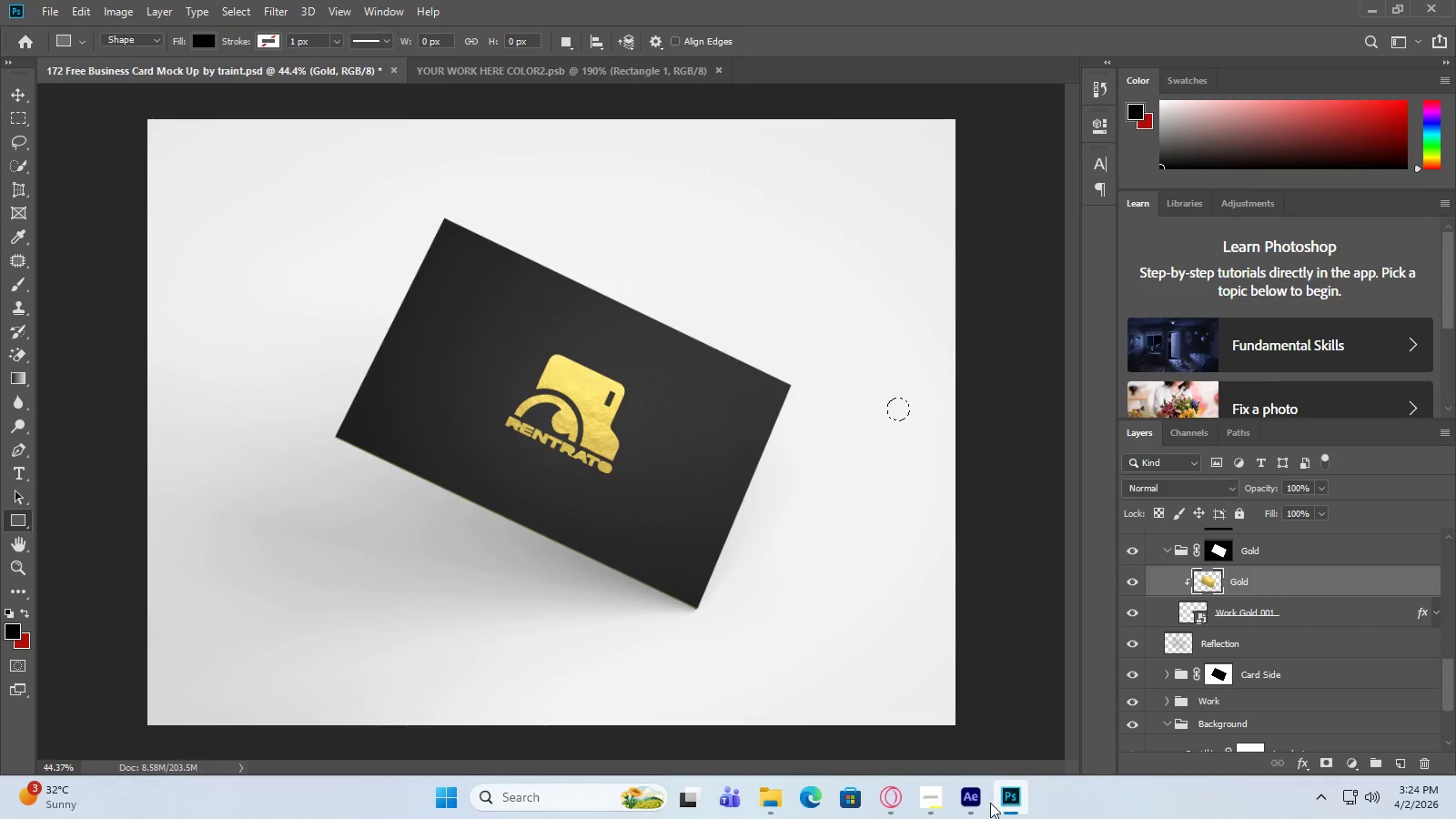 
left_click([1001, 800])
 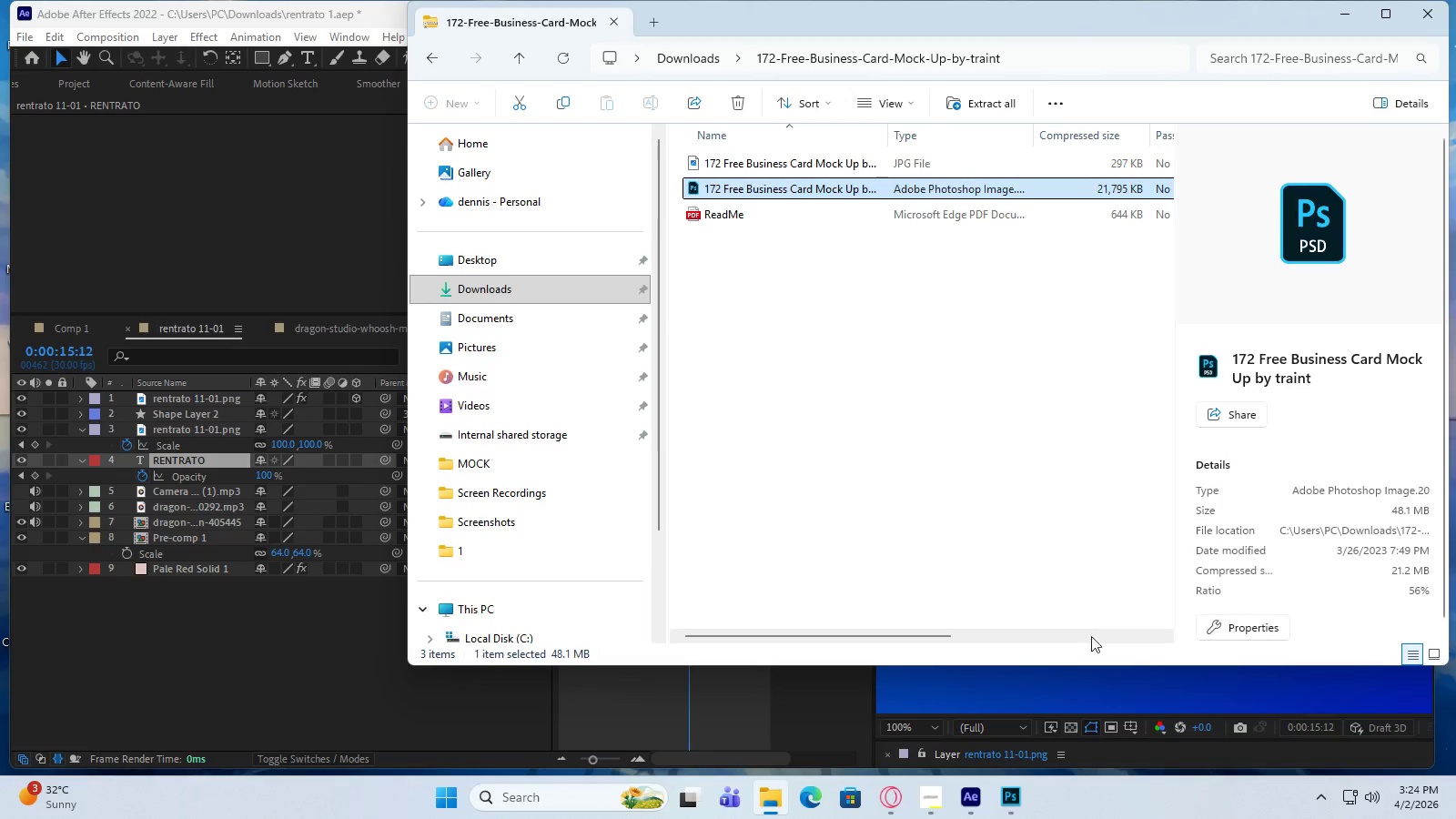 
left_click([1018, 803])
 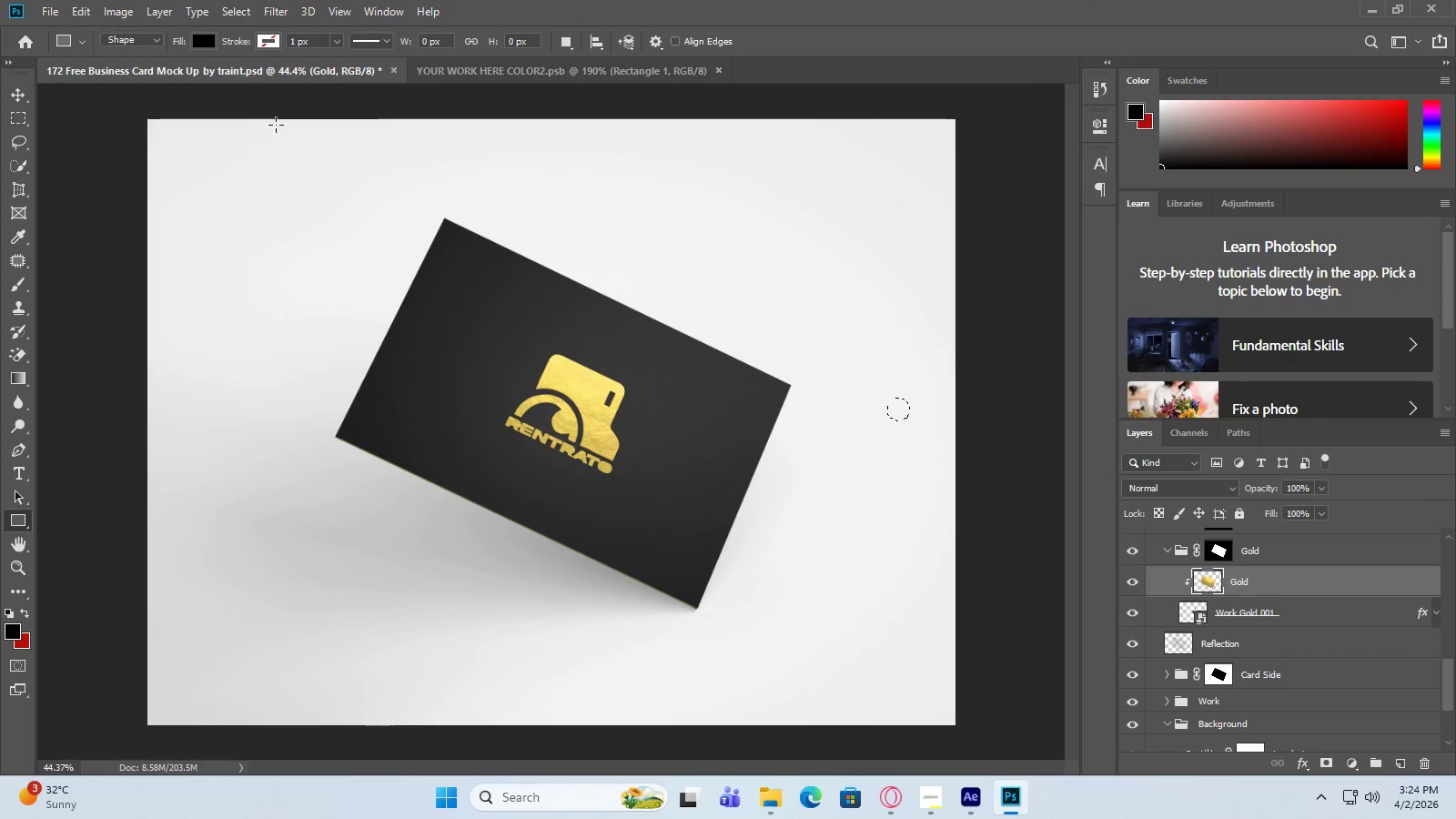 
left_click([269, 68])
 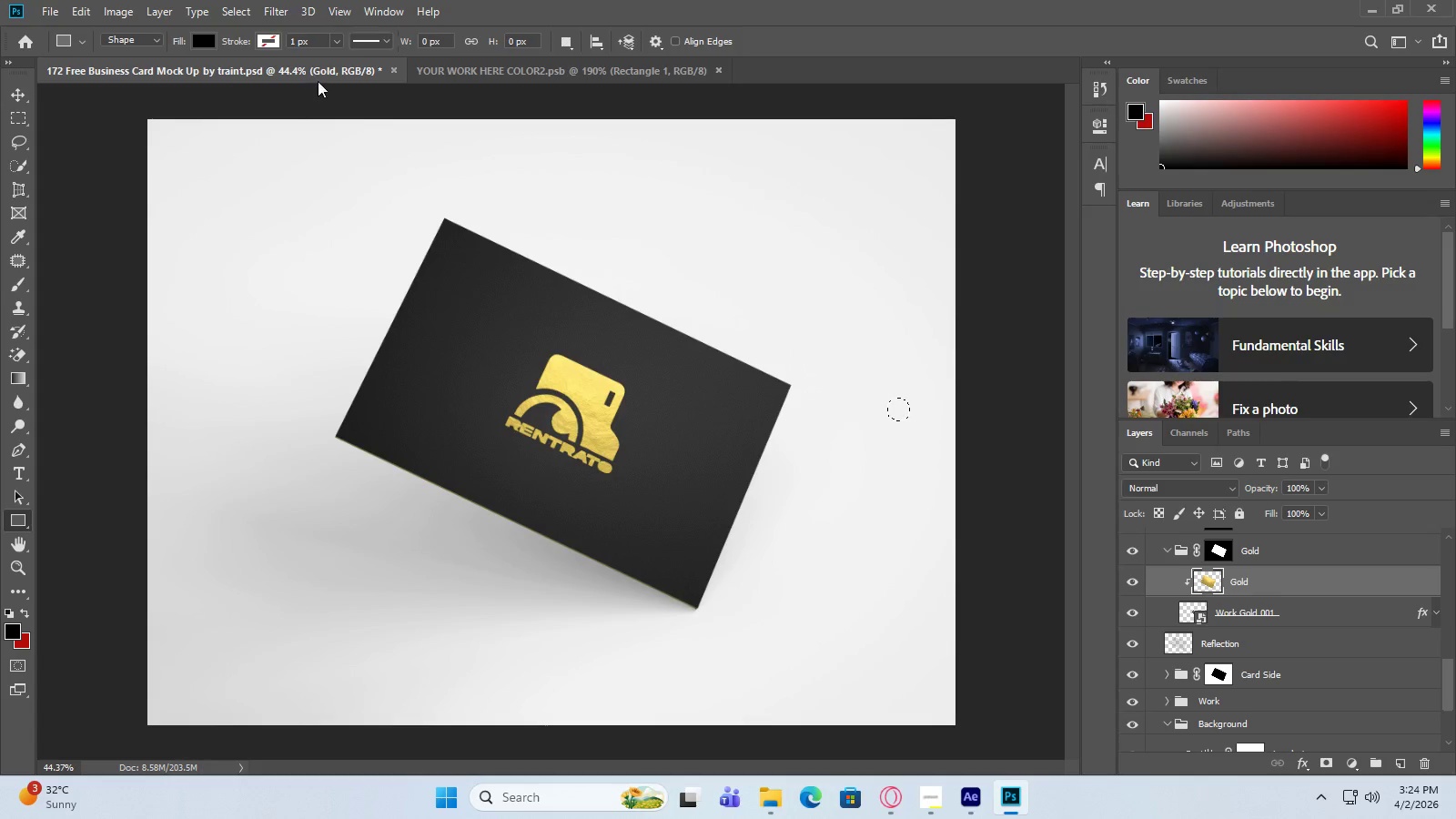 
left_click([321, 63])
 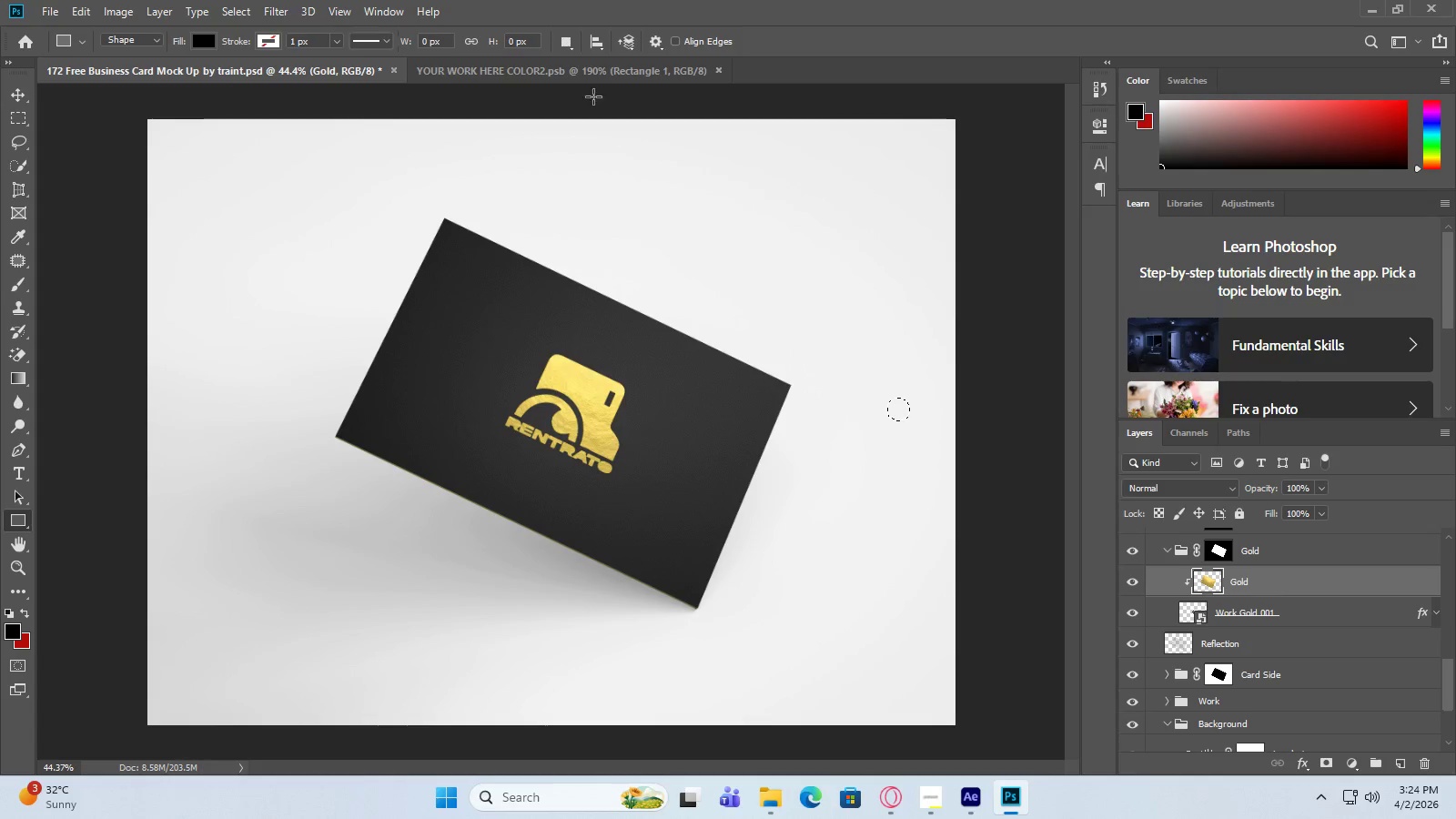 
left_click([581, 66])
 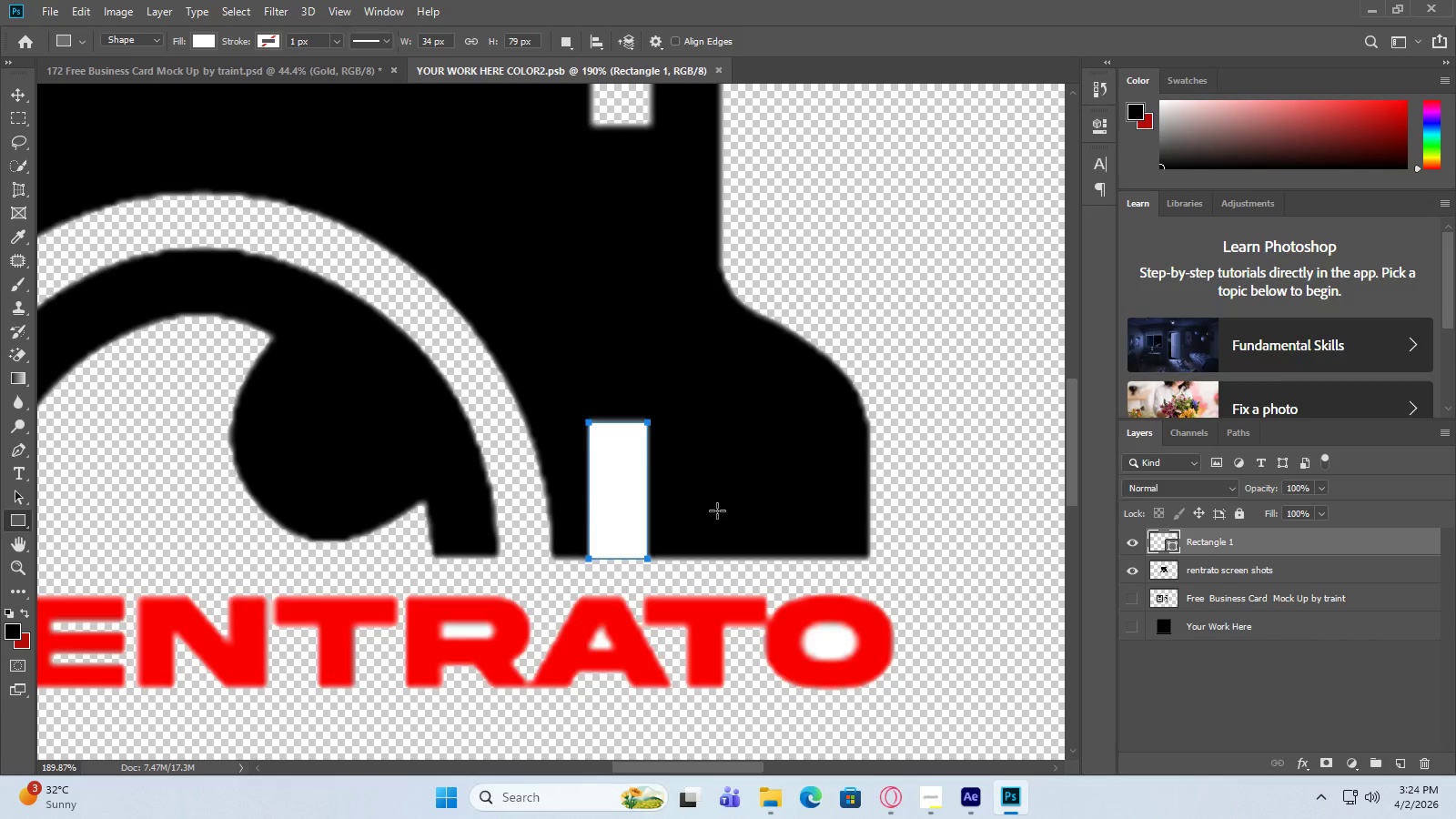 
hold_key(key=AltLeft, duration=0.67)
scroll: coordinate [753, 563], scroll_direction: up, amount: 1.0
 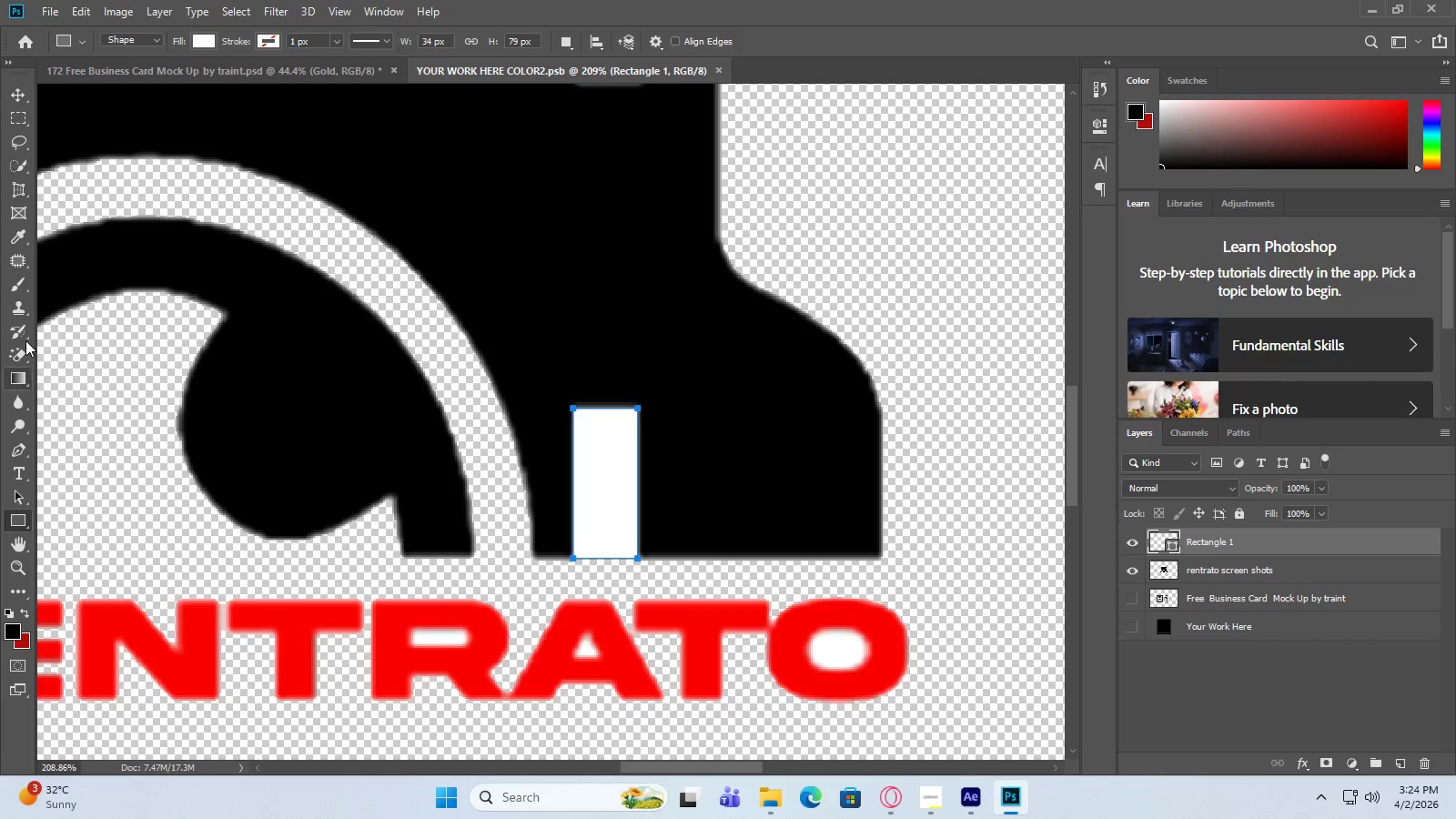 
left_click([17, 354])
 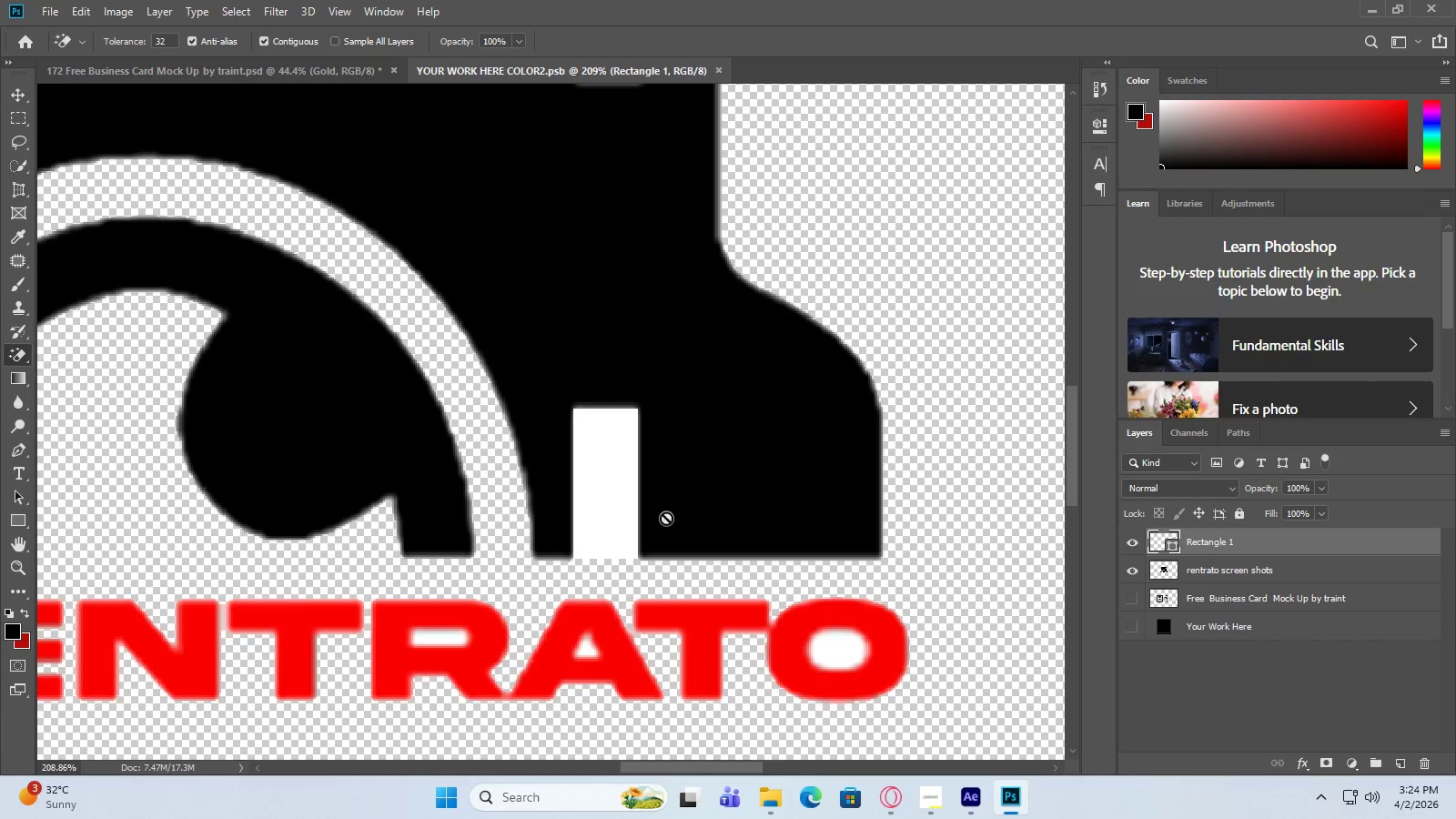 
left_click([1161, 593])
 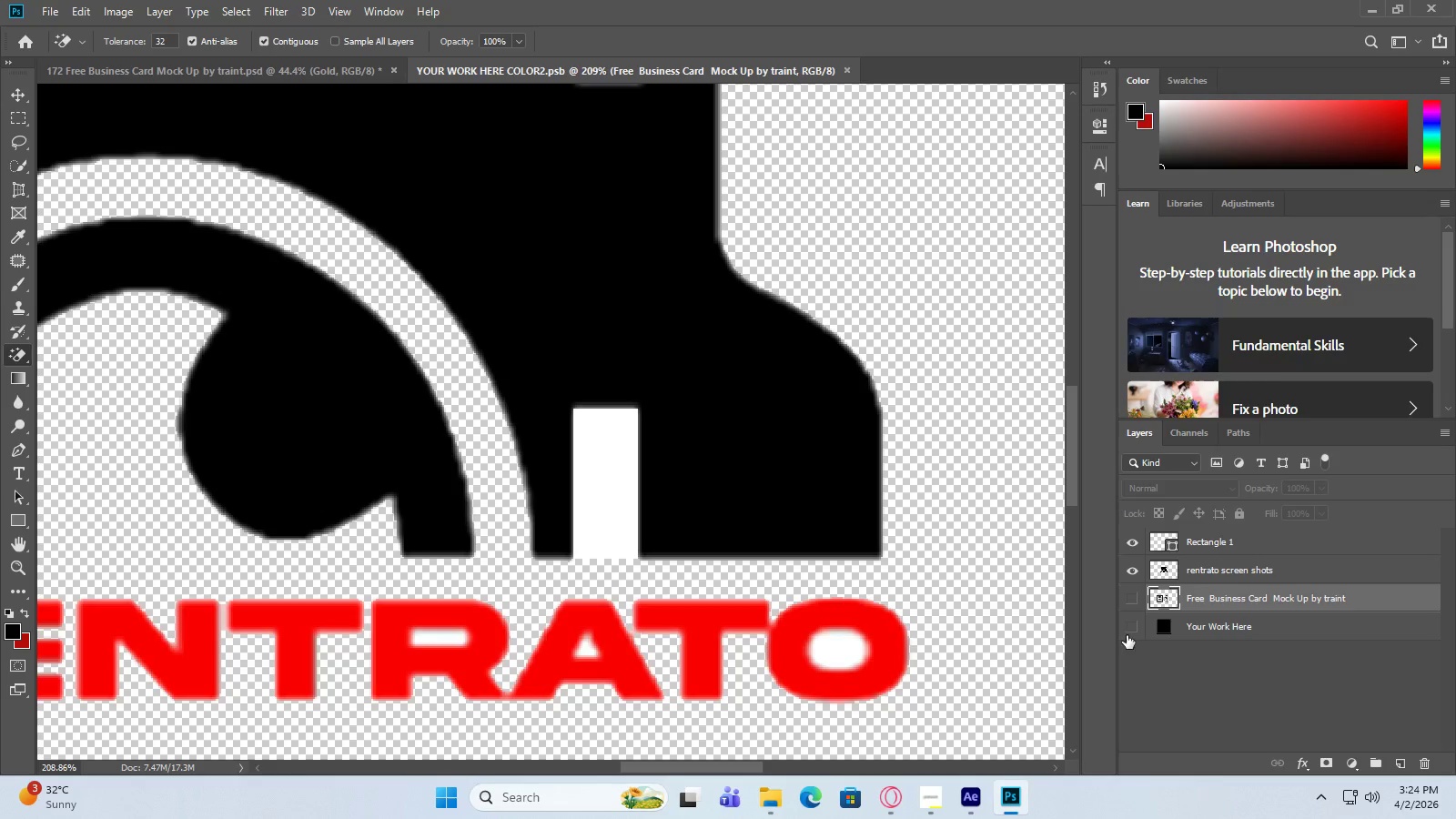 
left_click([1178, 571])
 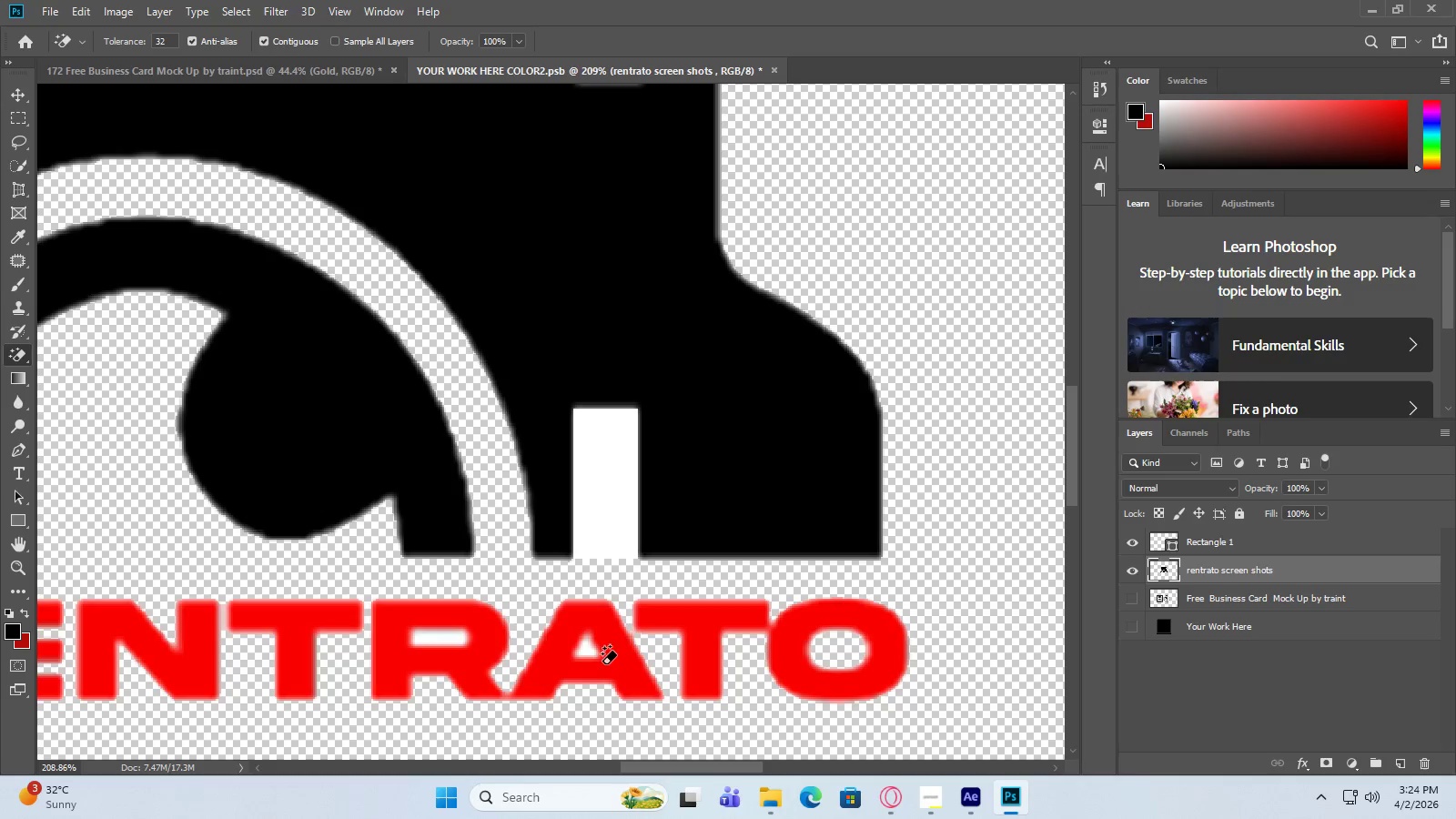 
left_click([583, 649])
 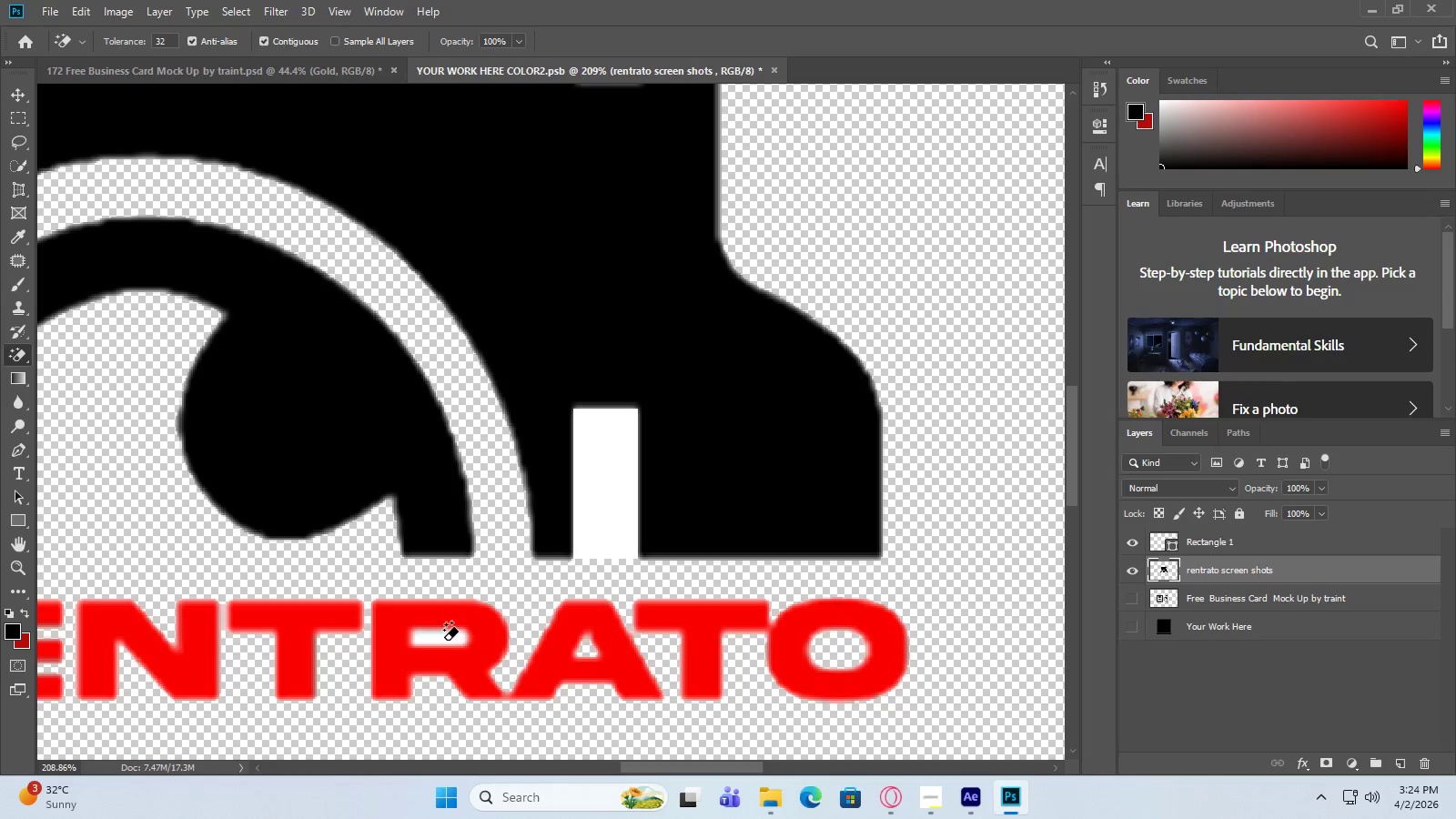 
left_click([443, 640])
 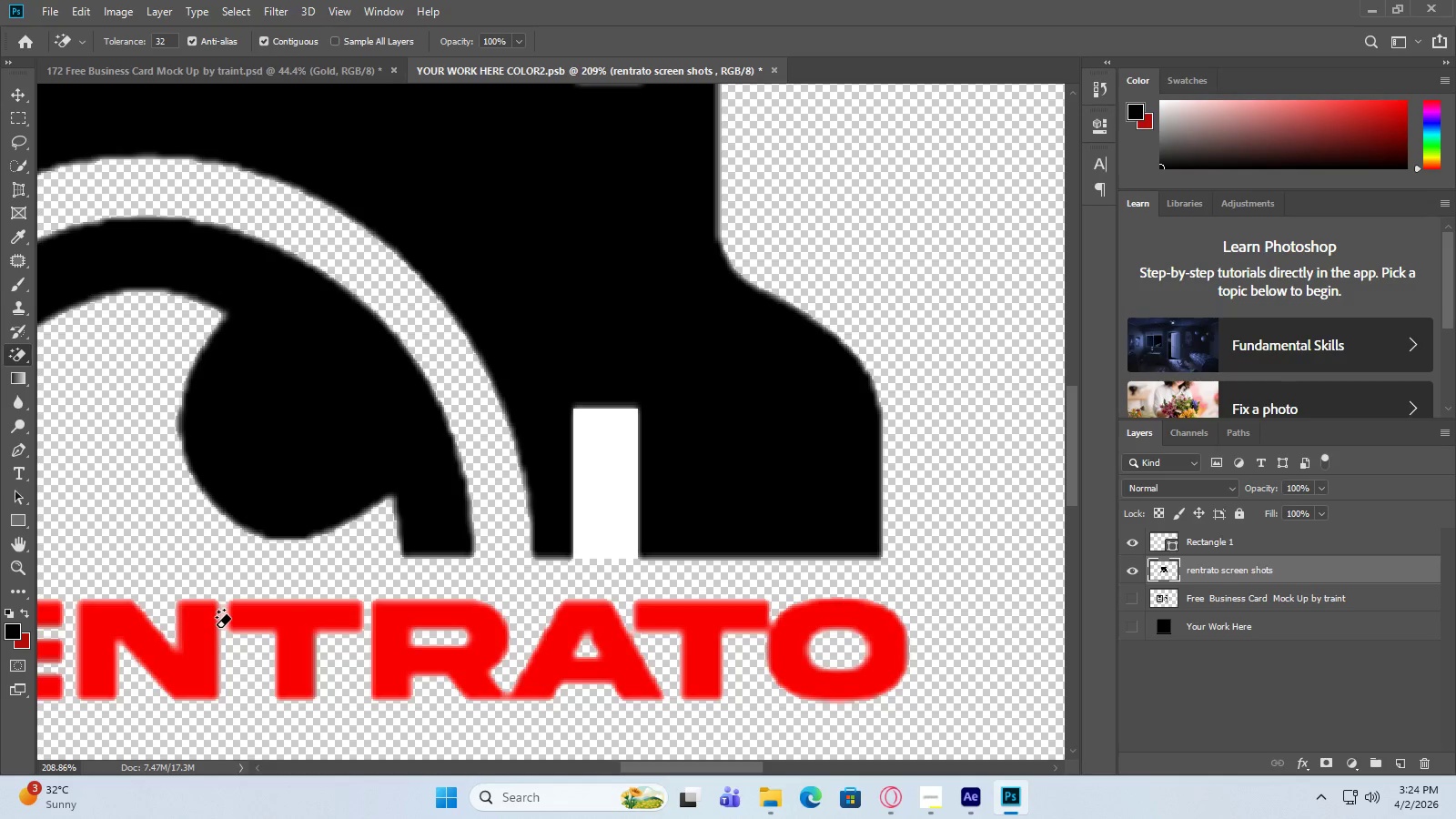 
hold_key(key=AltLeft, duration=0.31)
scroll: coordinate [218, 626], scroll_direction: down, amount: 1.0
 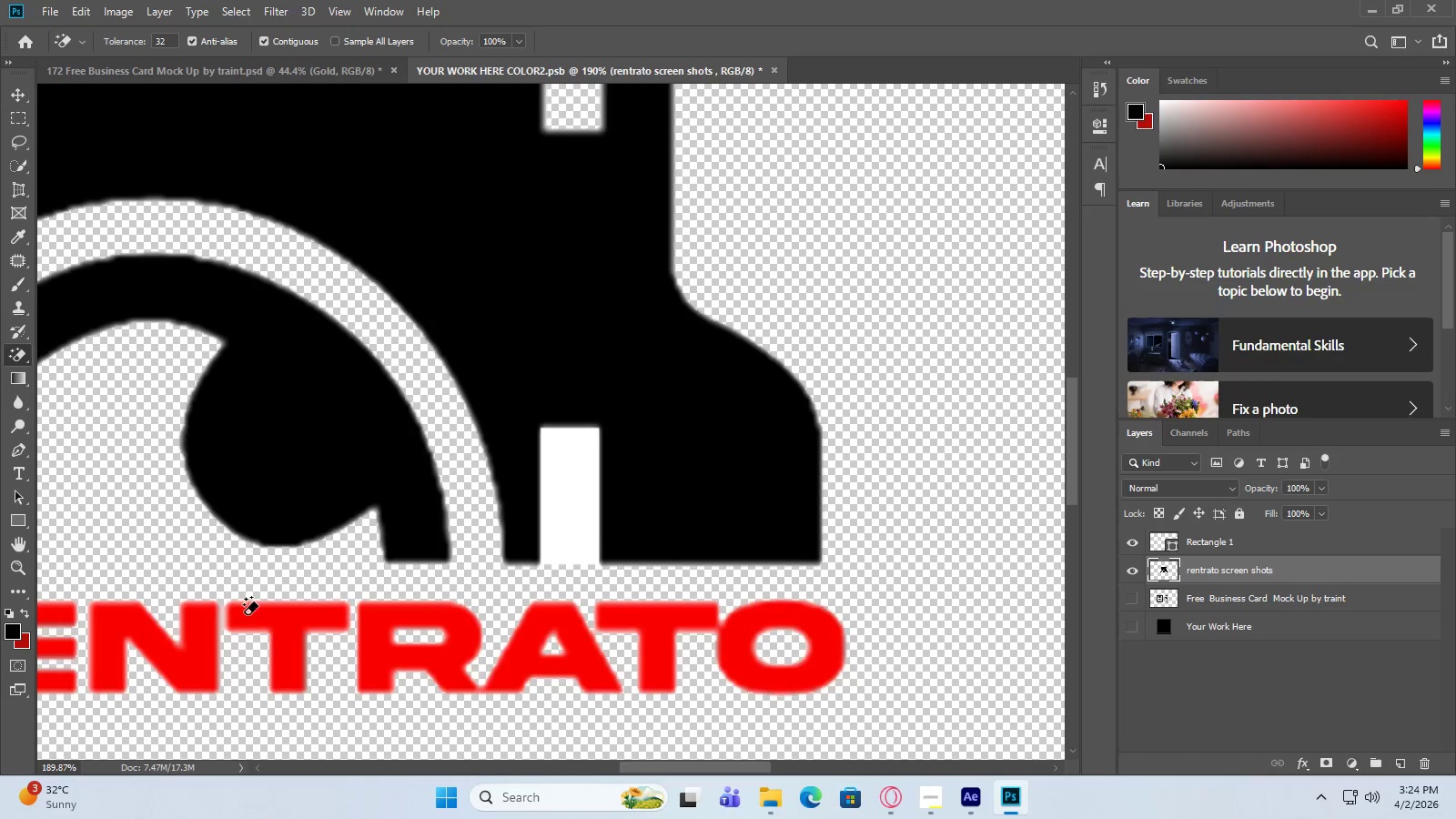 
key(Alt+AltLeft)
 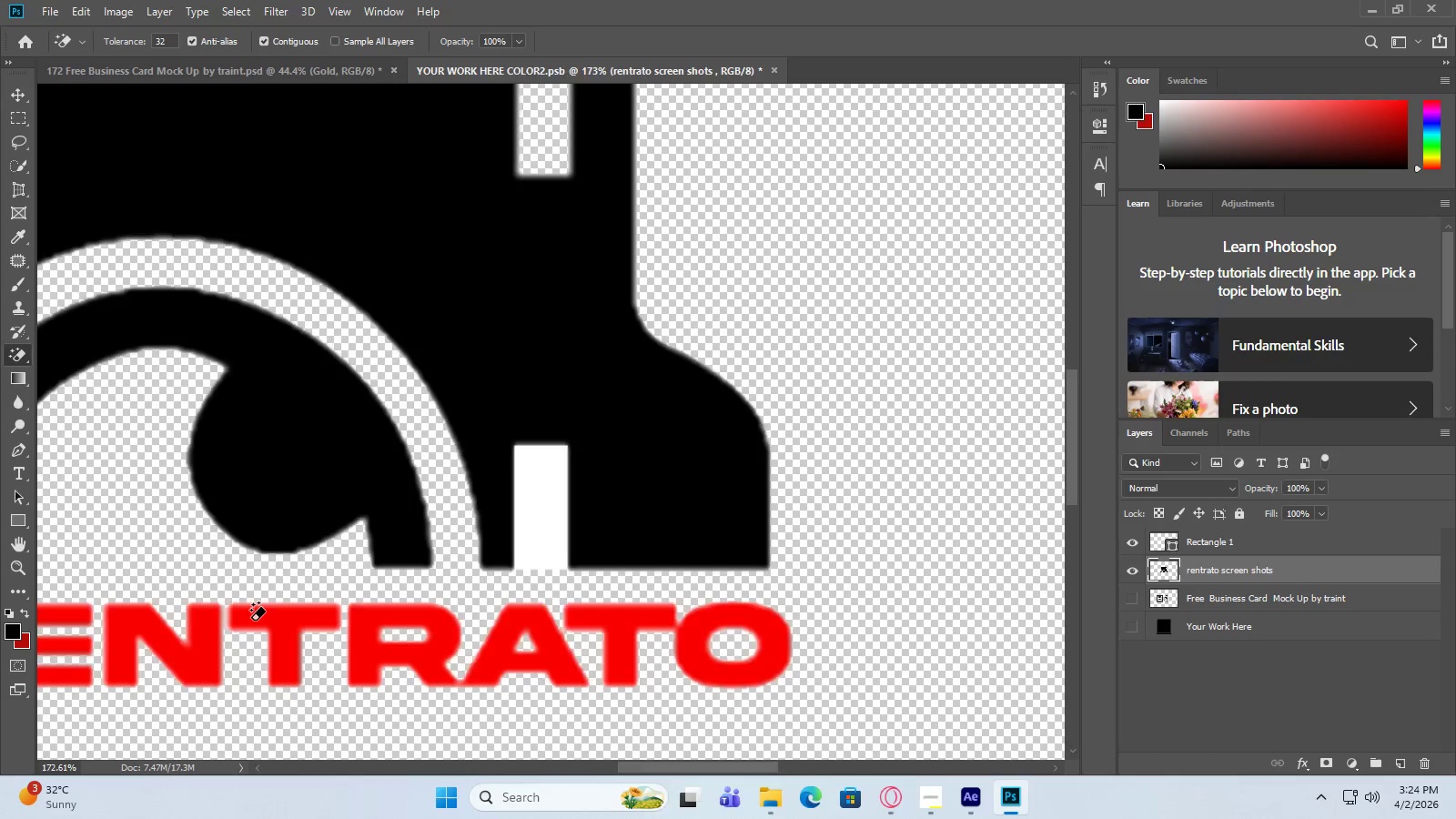 
scroll: coordinate [251, 620], scroll_direction: down, amount: 2.0
 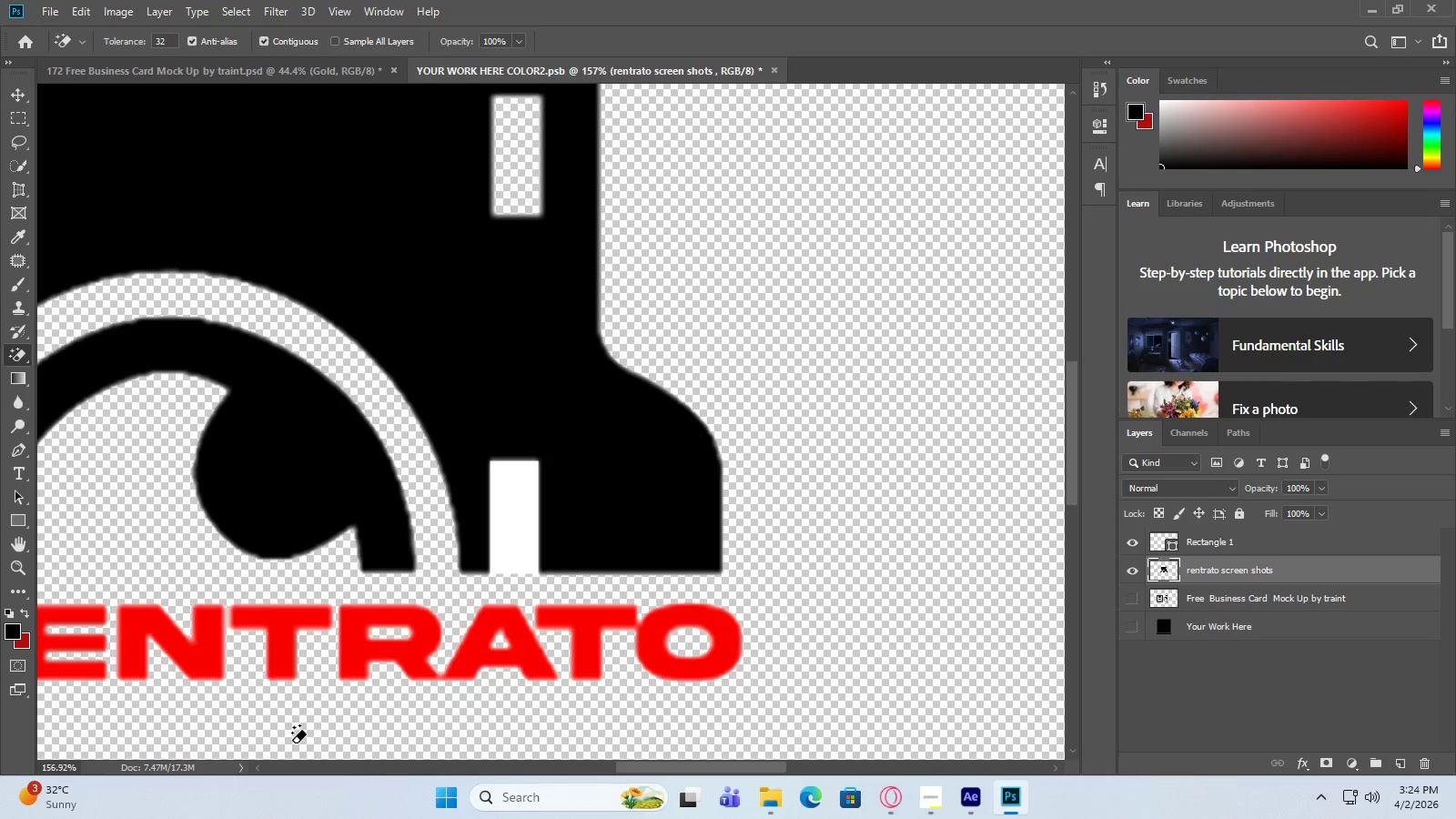 
left_click_drag(start_coordinate=[628, 765], to_coordinate=[562, 764])
 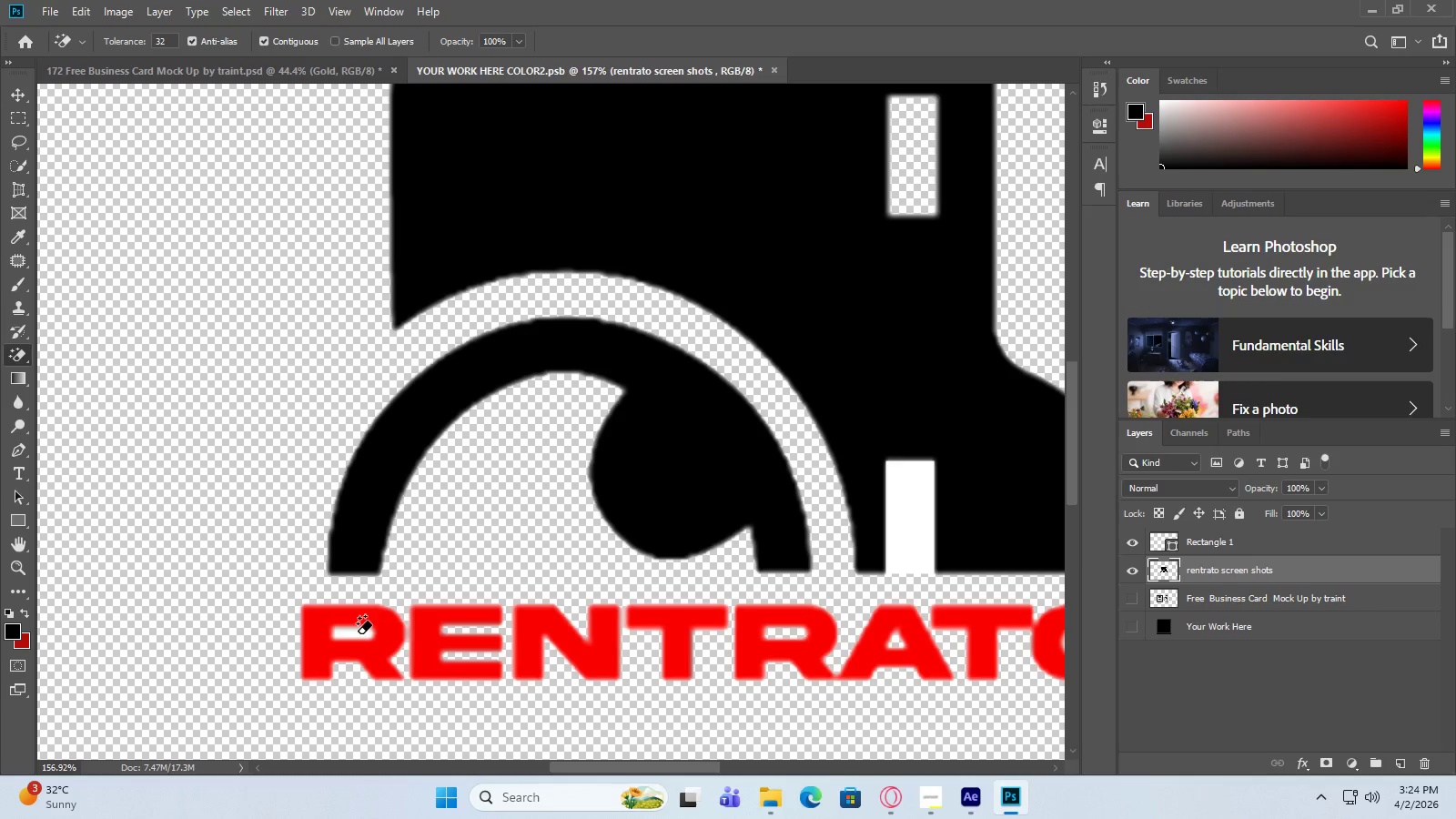 
left_click([358, 633])
 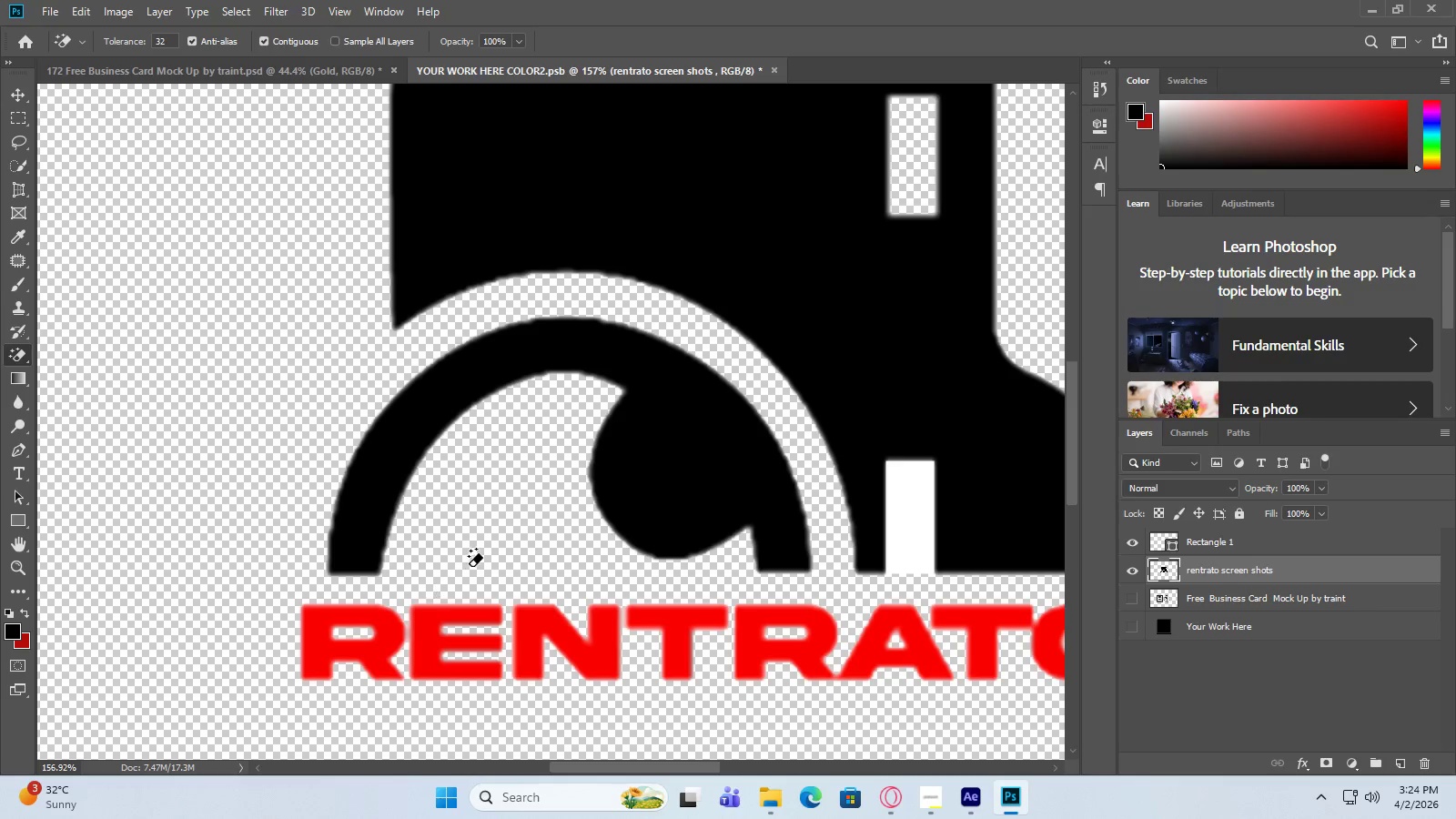 
hold_key(key=AltLeft, duration=0.77)
scroll: coordinate [469, 564], scroll_direction: down, amount: 2.0
 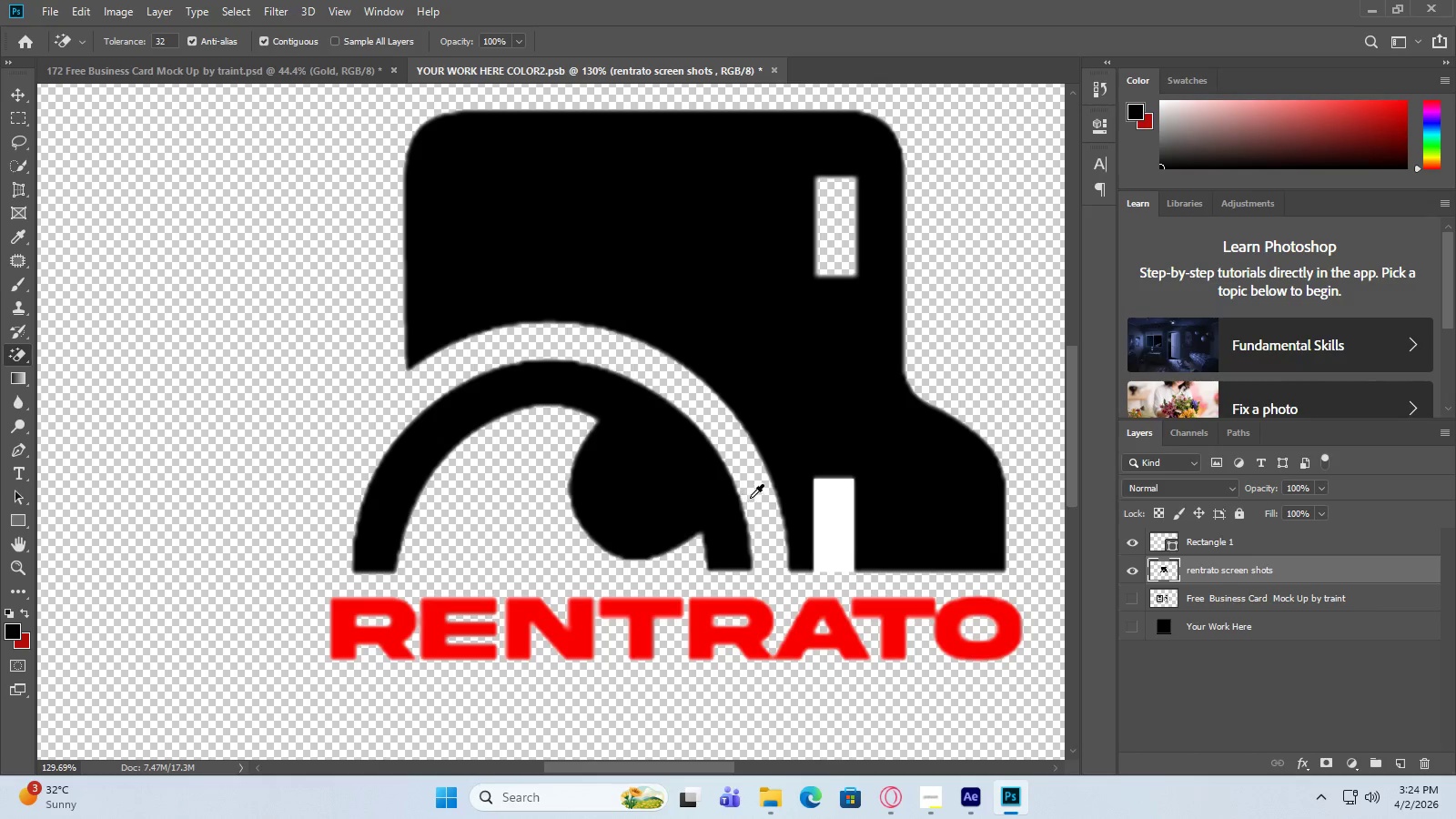 
hold_key(key=AltLeft, duration=0.58)
scroll: coordinate [882, 477], scroll_direction: down, amount: 2.0
 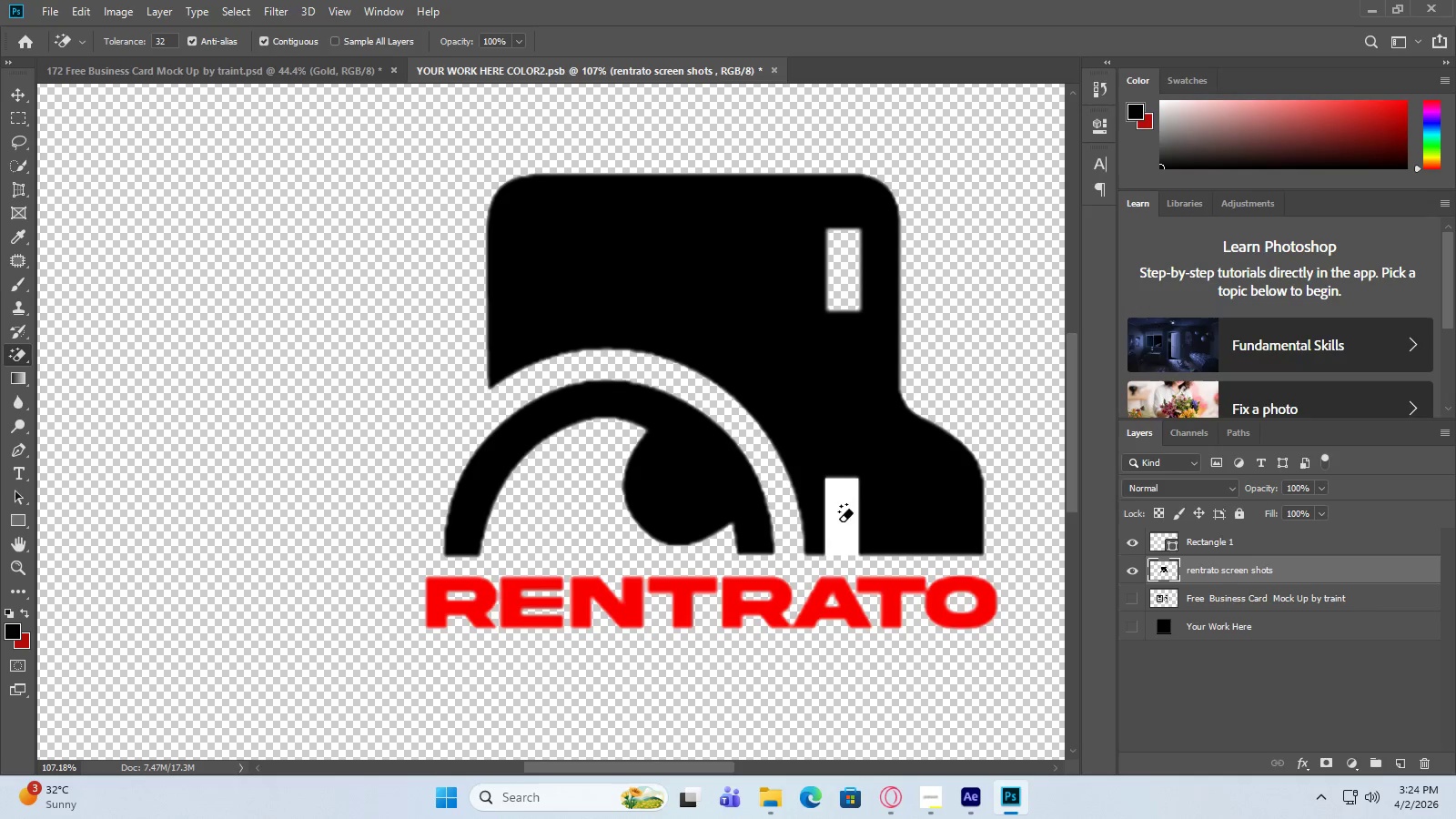 
left_click([836, 522])
 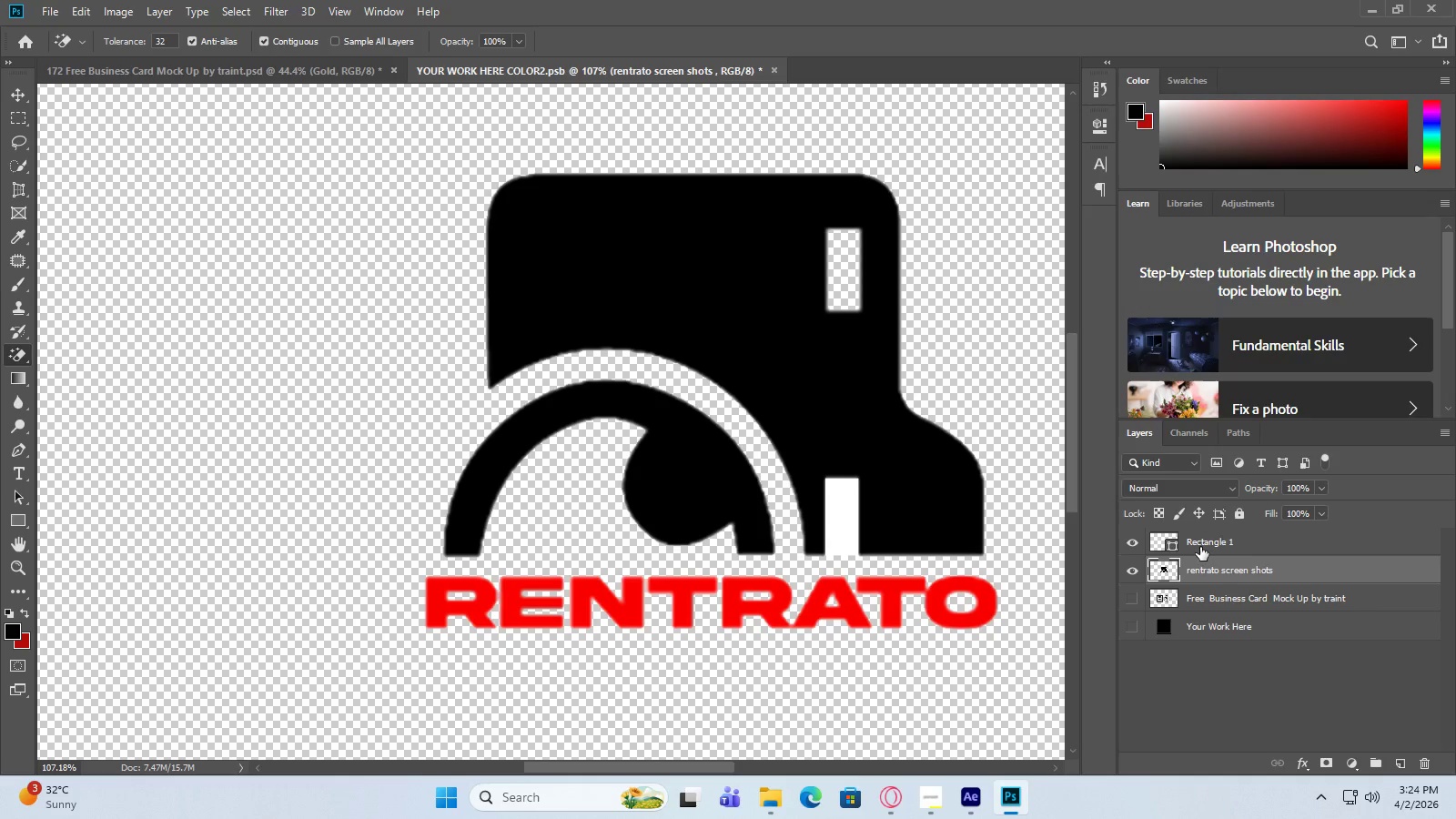 
left_click([1133, 541])
 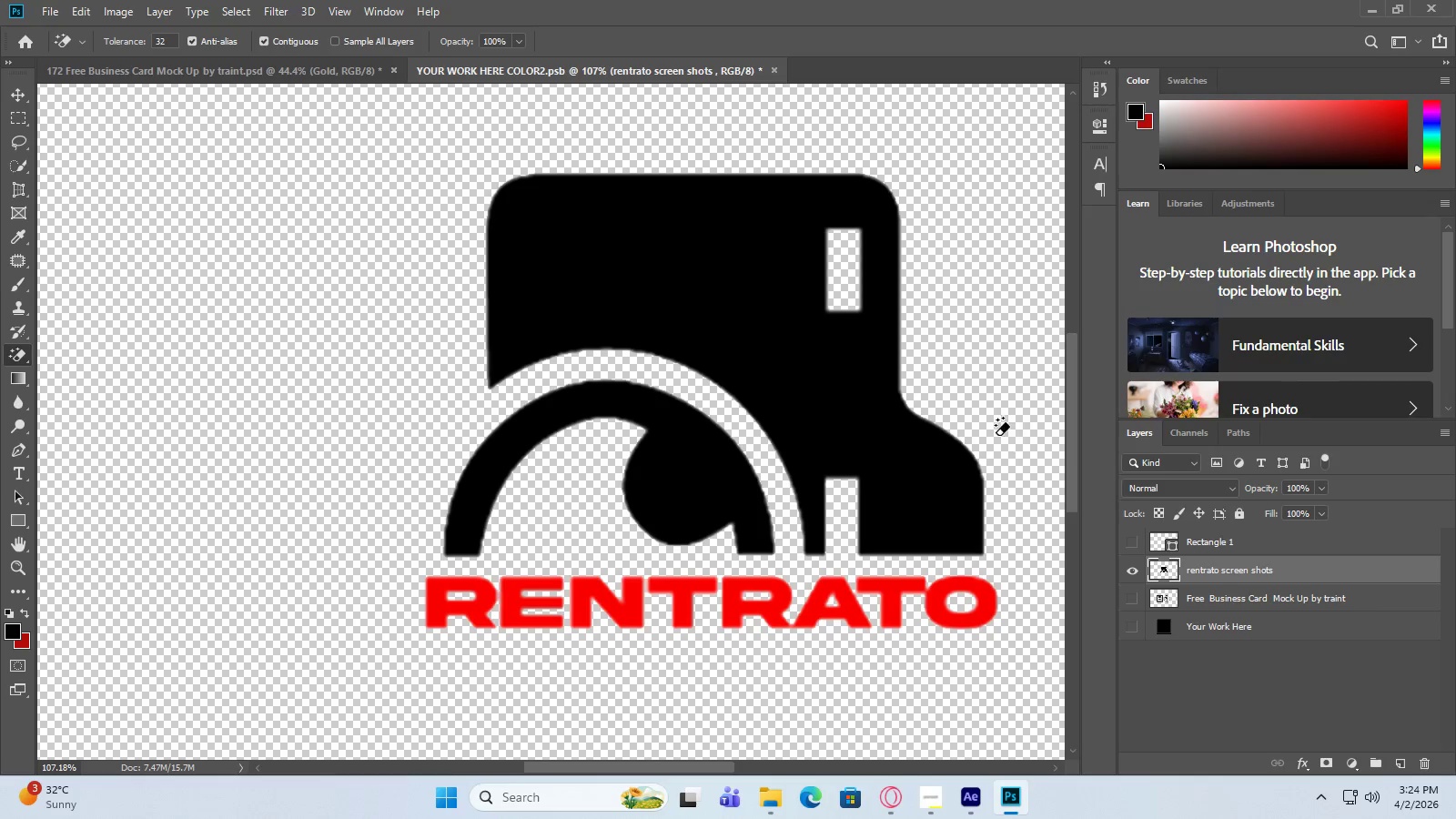 
key(Control+S)
 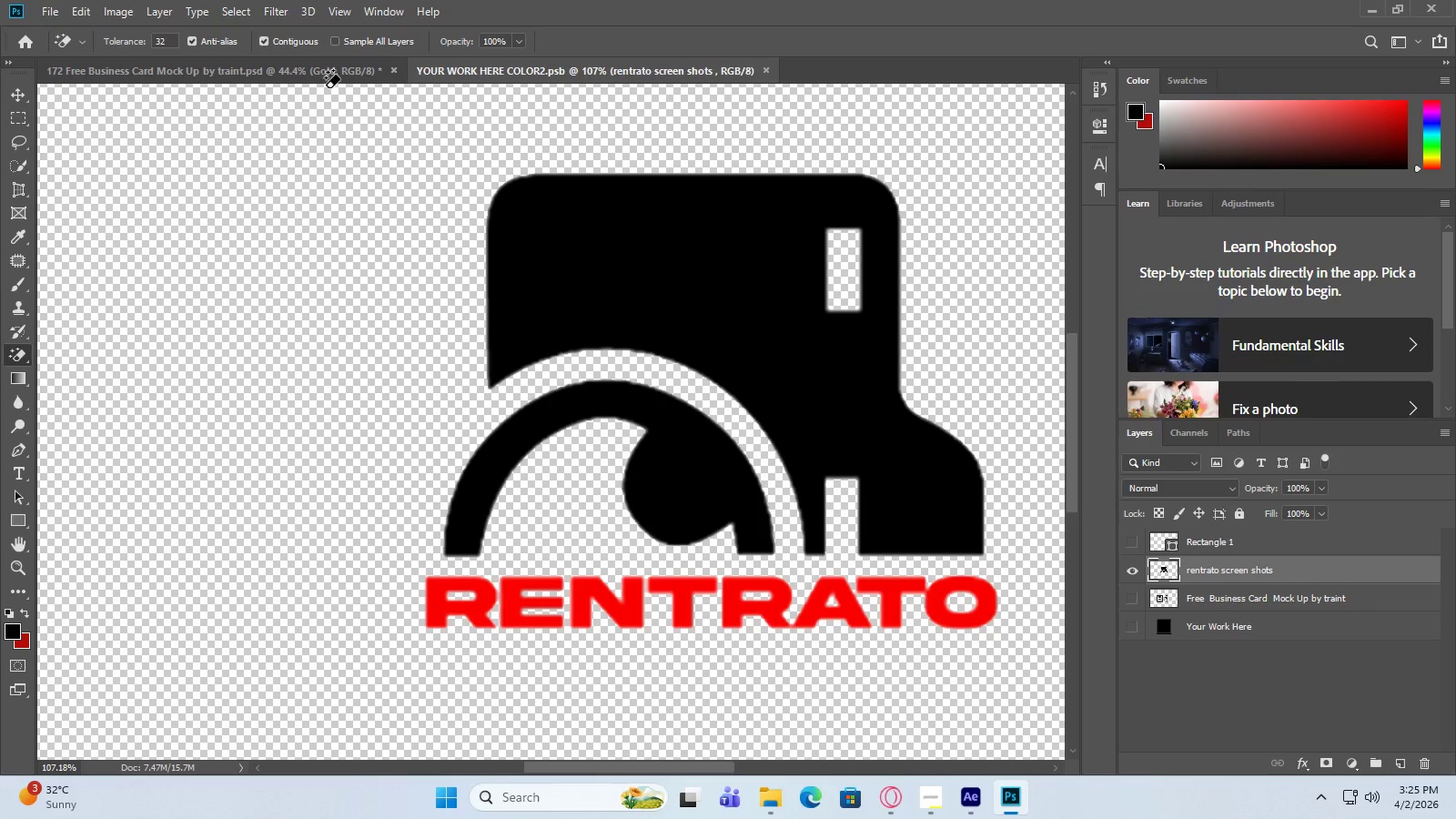 
left_click([327, 79])
 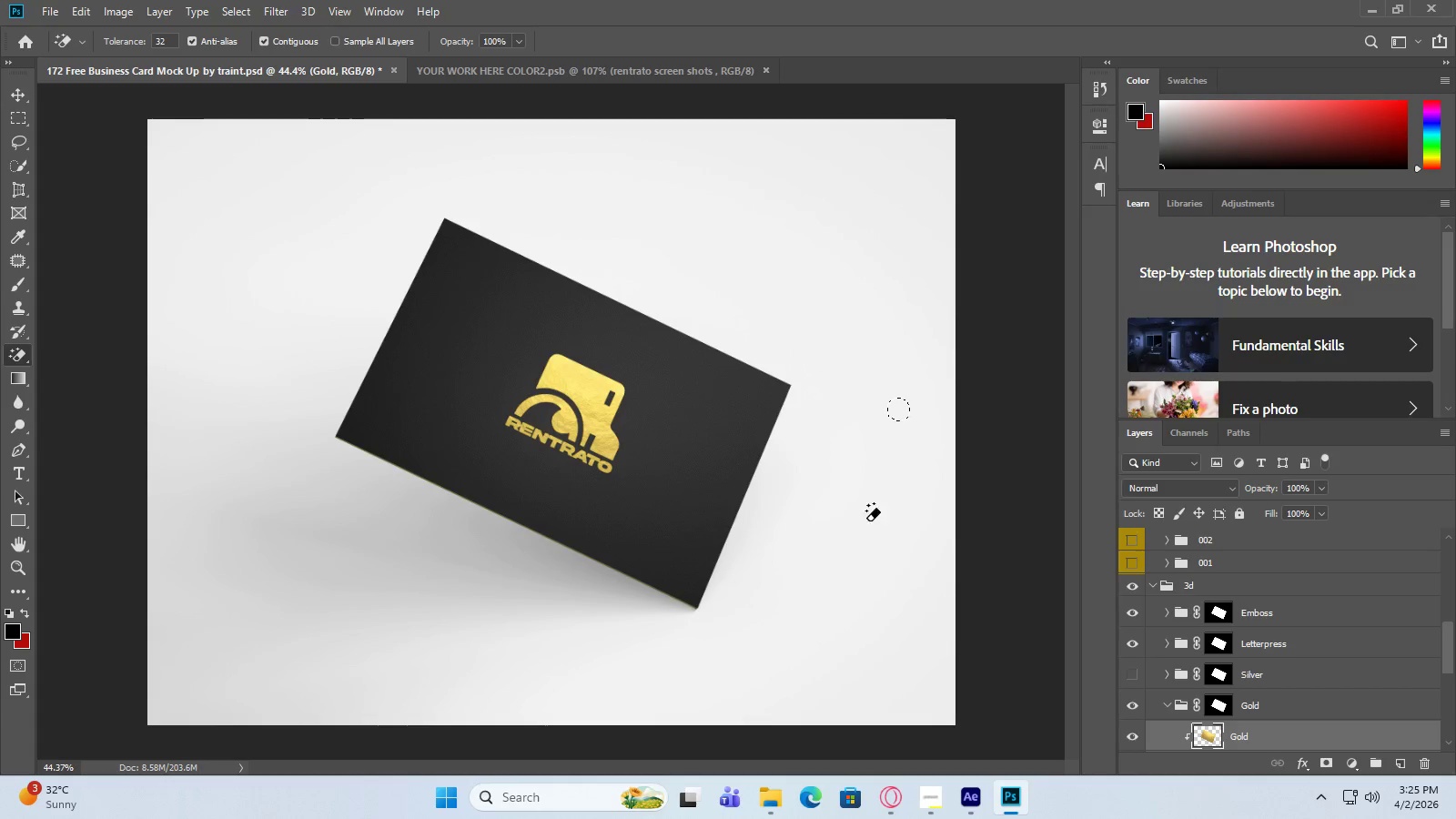 
wait(6.47)
 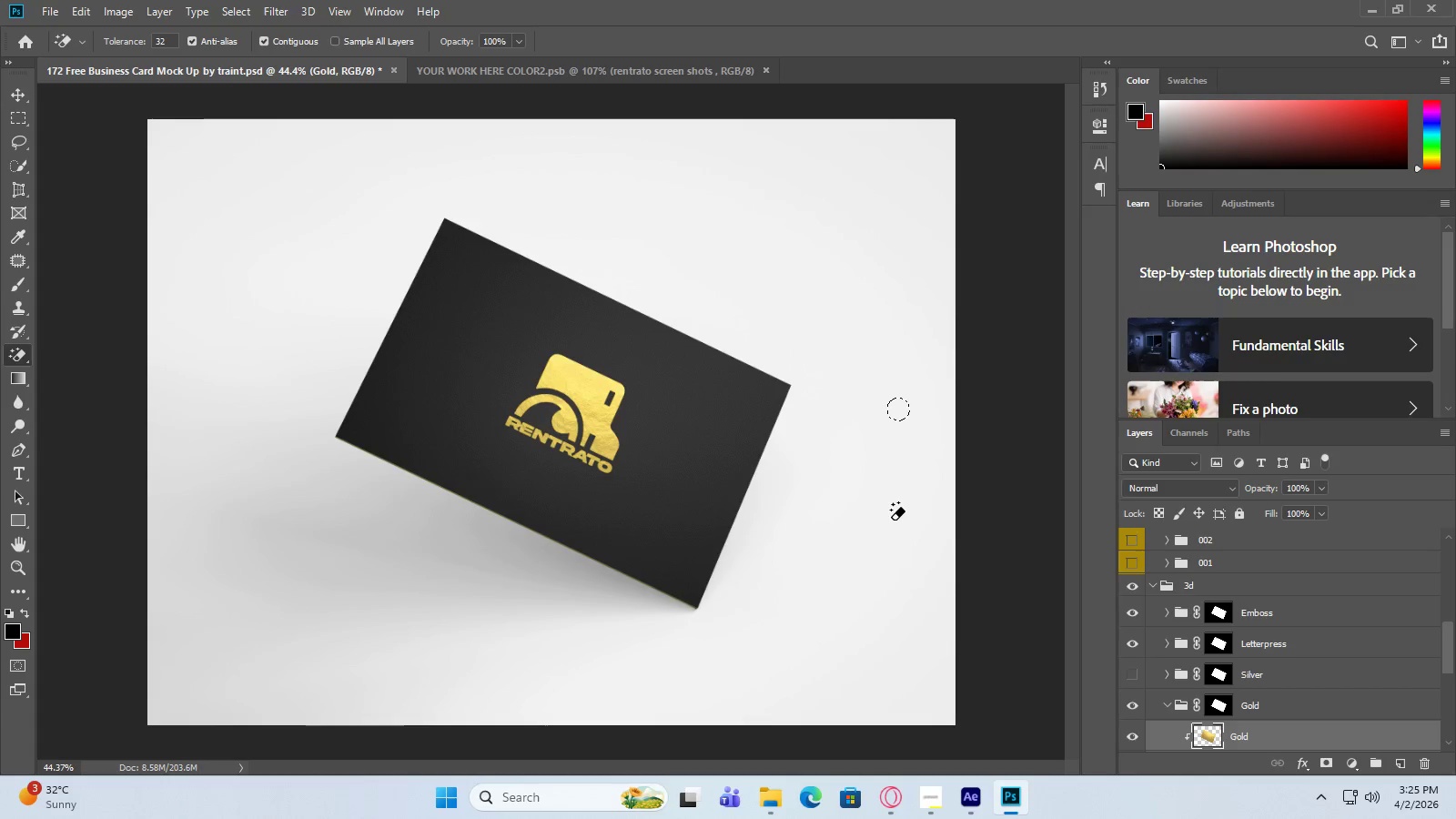 
double_click([169, 287])
 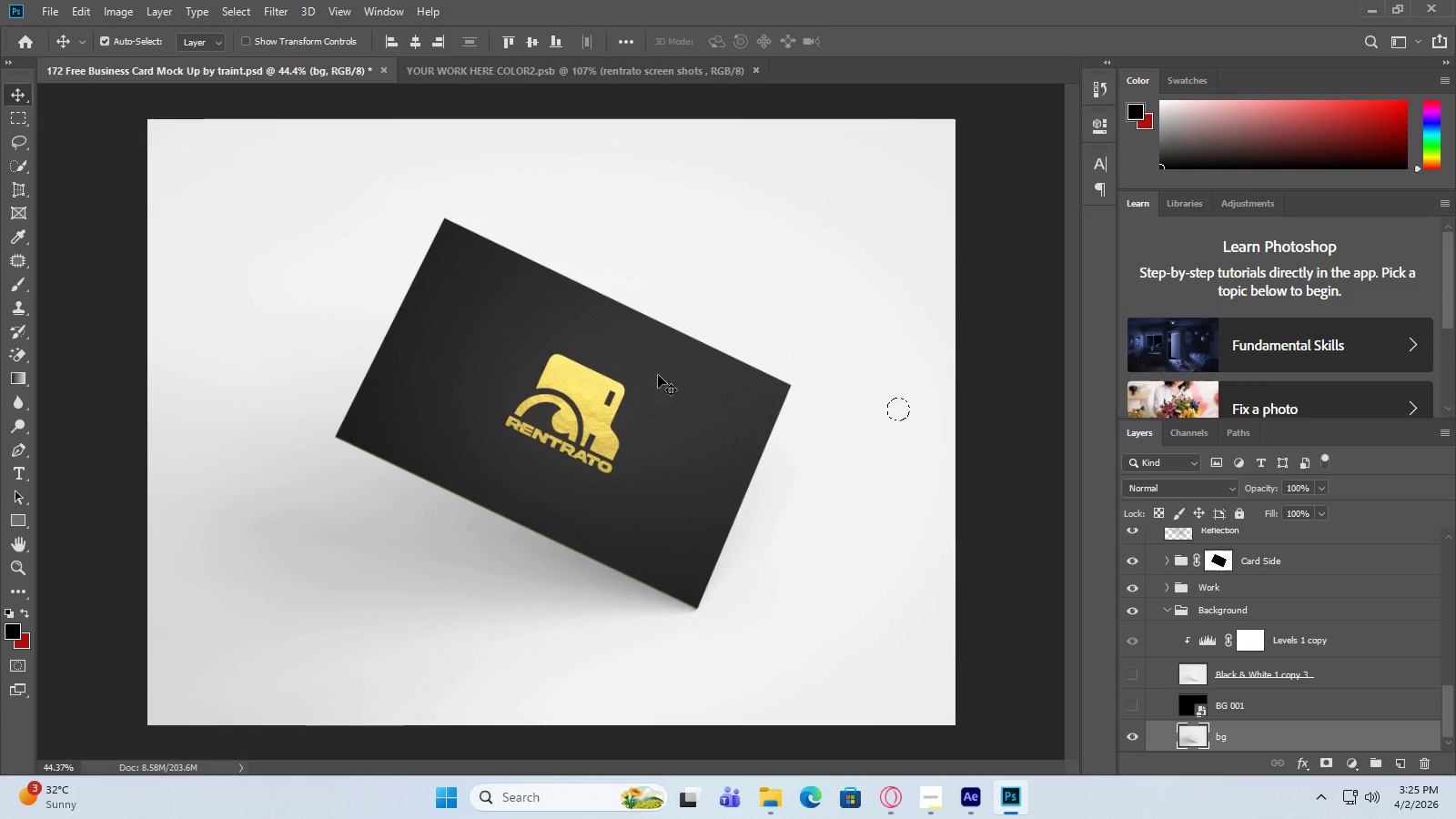 
scroll: coordinate [1205, 671], scroll_direction: down, amount: 2.0
 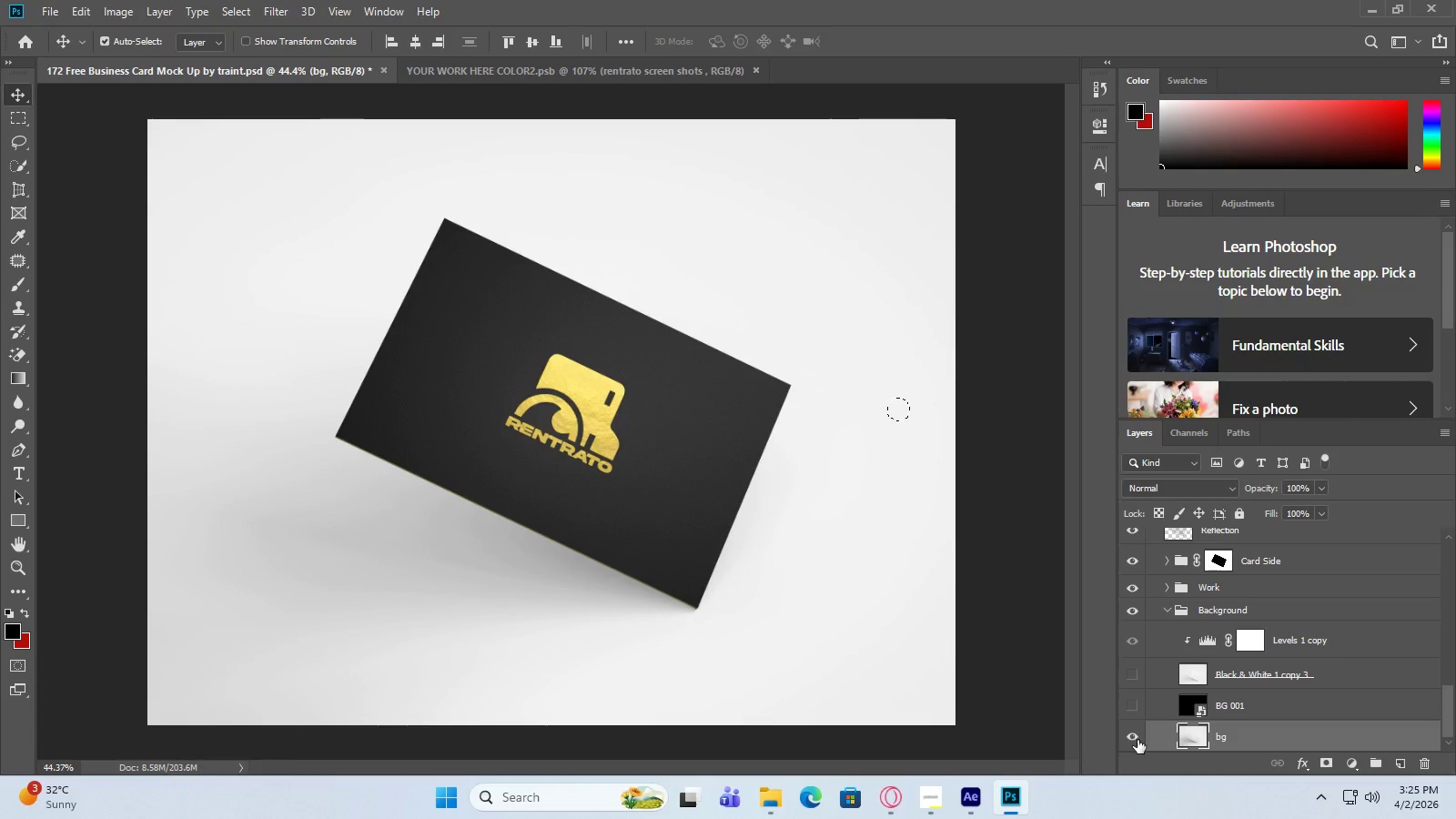 
left_click([1133, 739])
 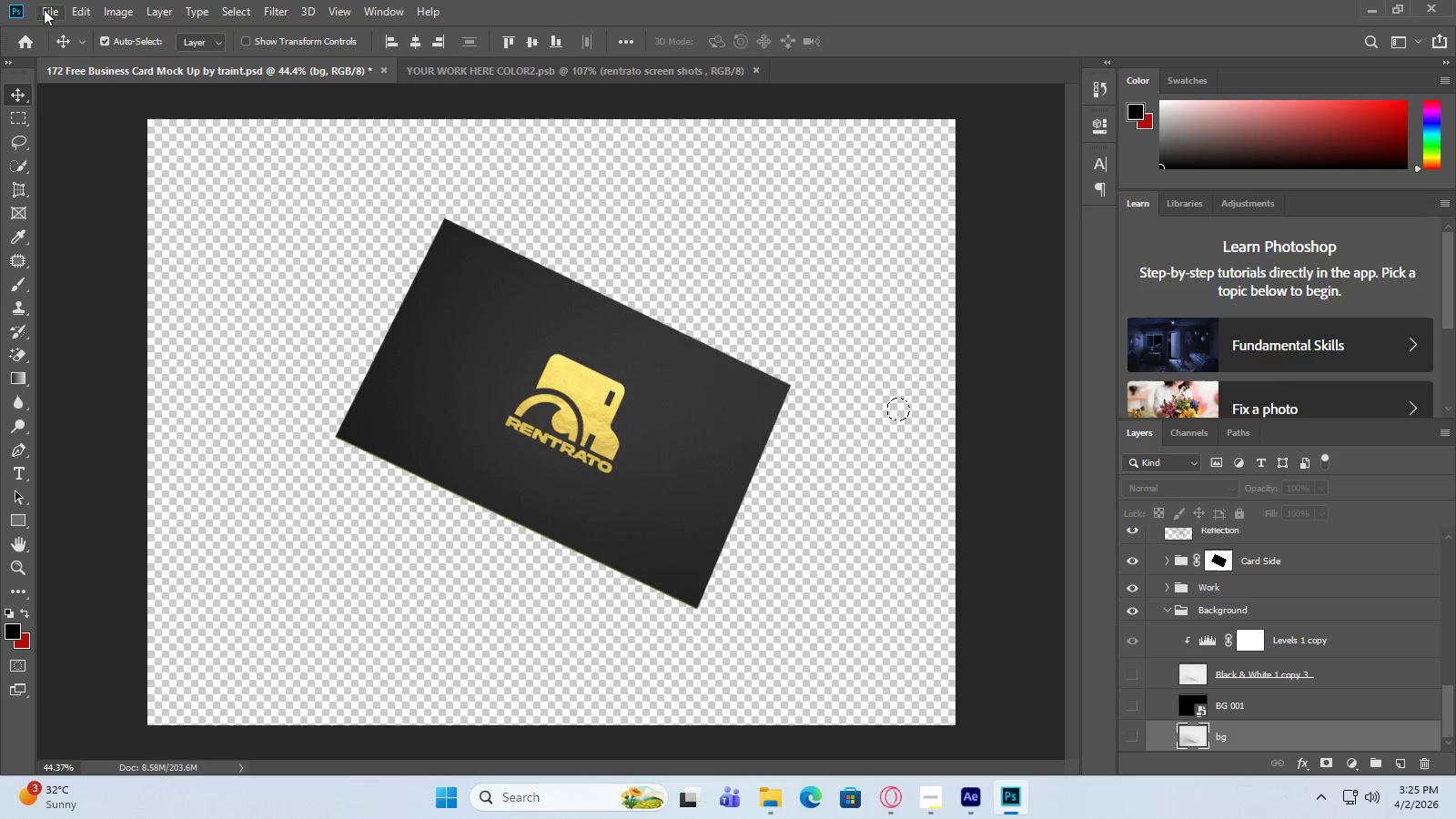 
left_click([44, 9])
 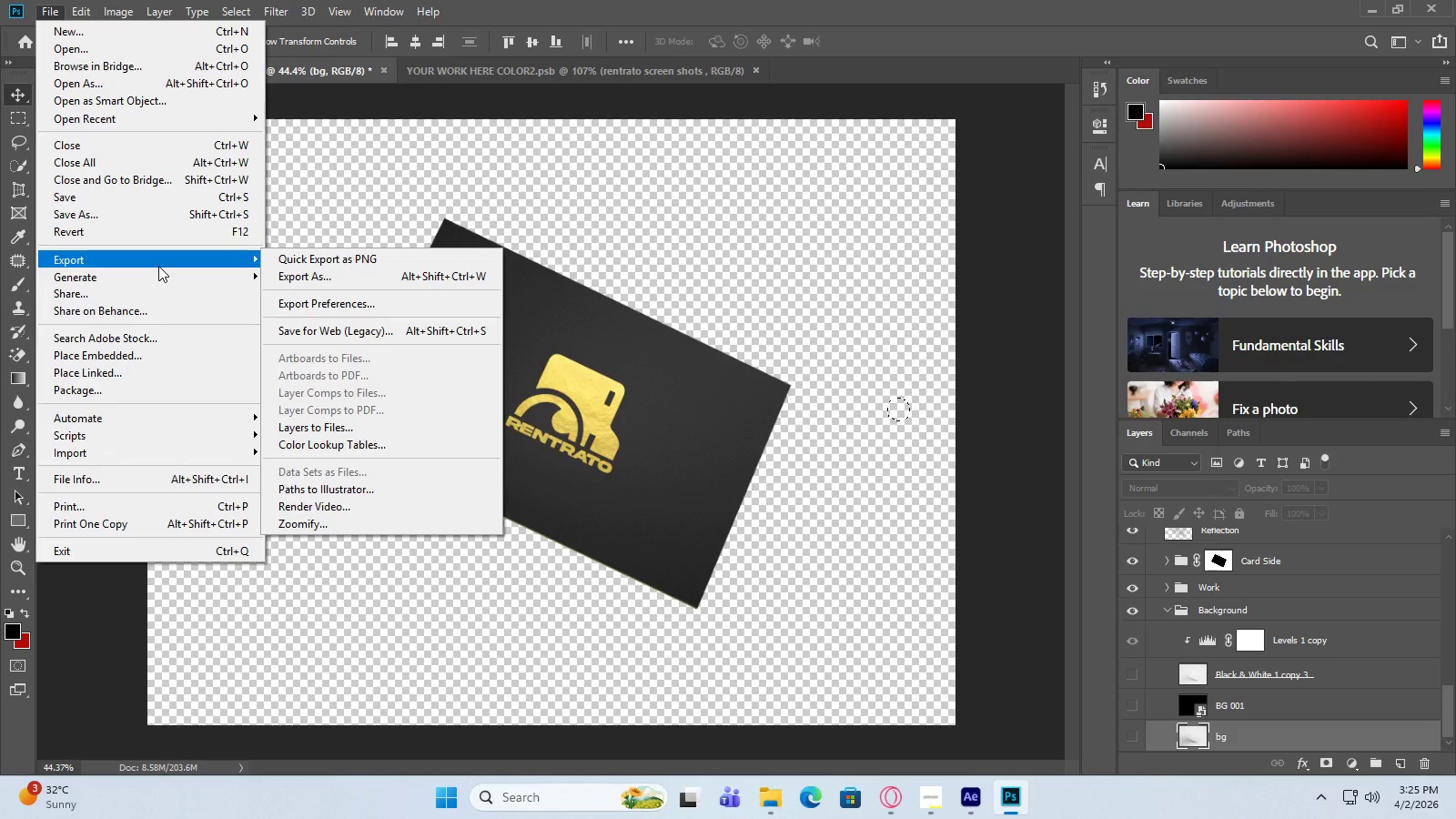 
wait(6.64)
 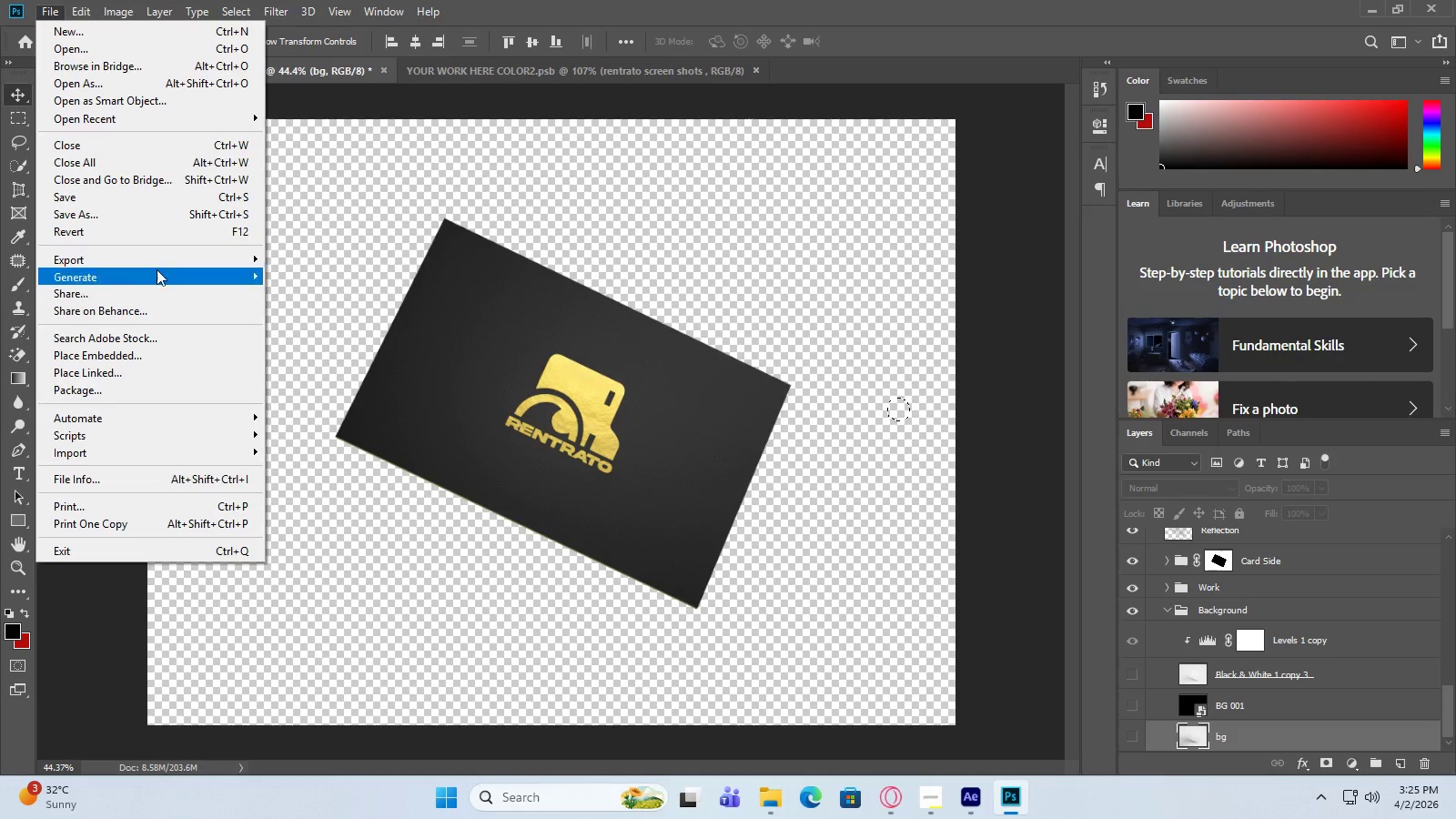 
left_click([325, 278])
 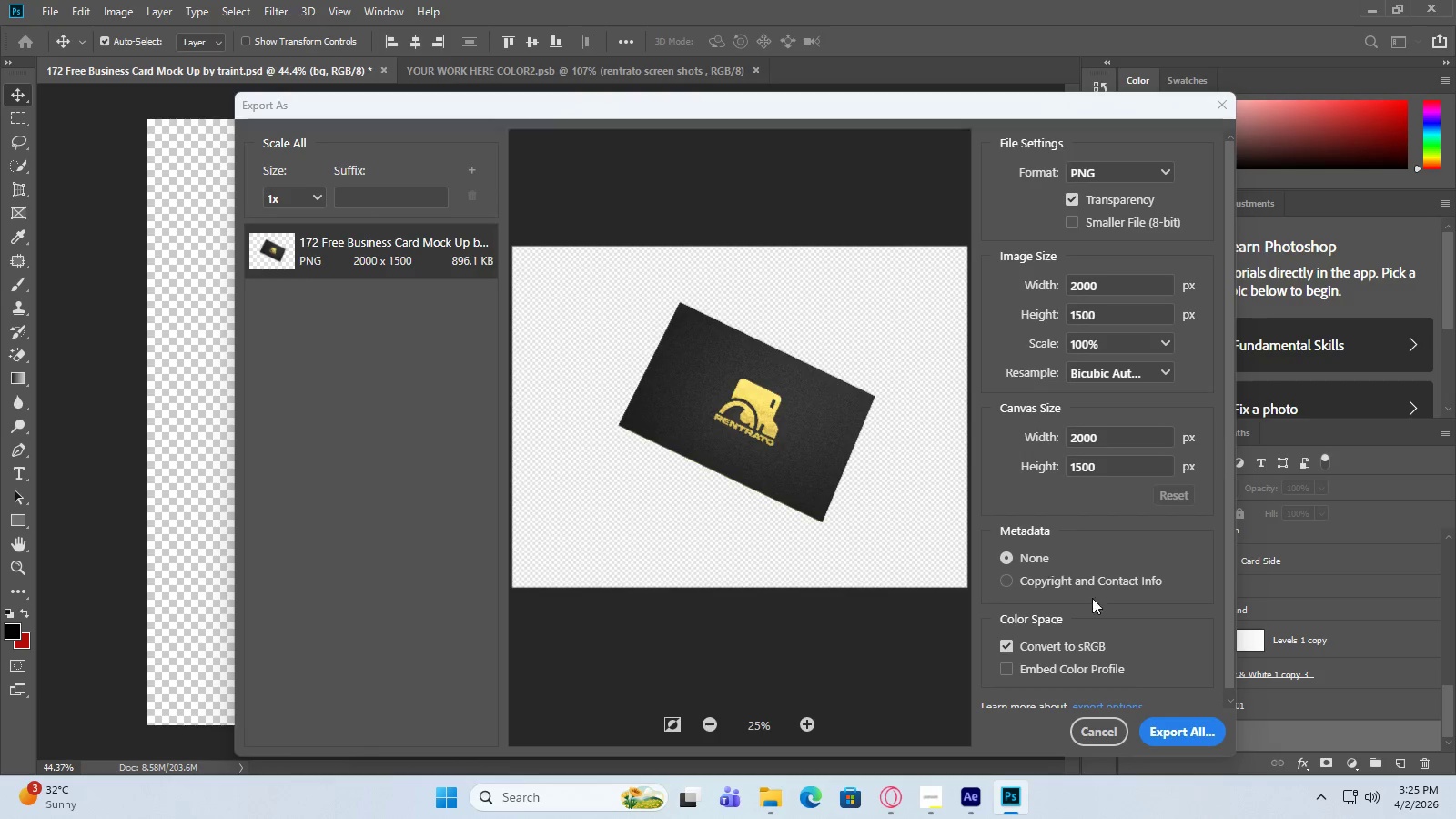 
wait(7.14)
 